 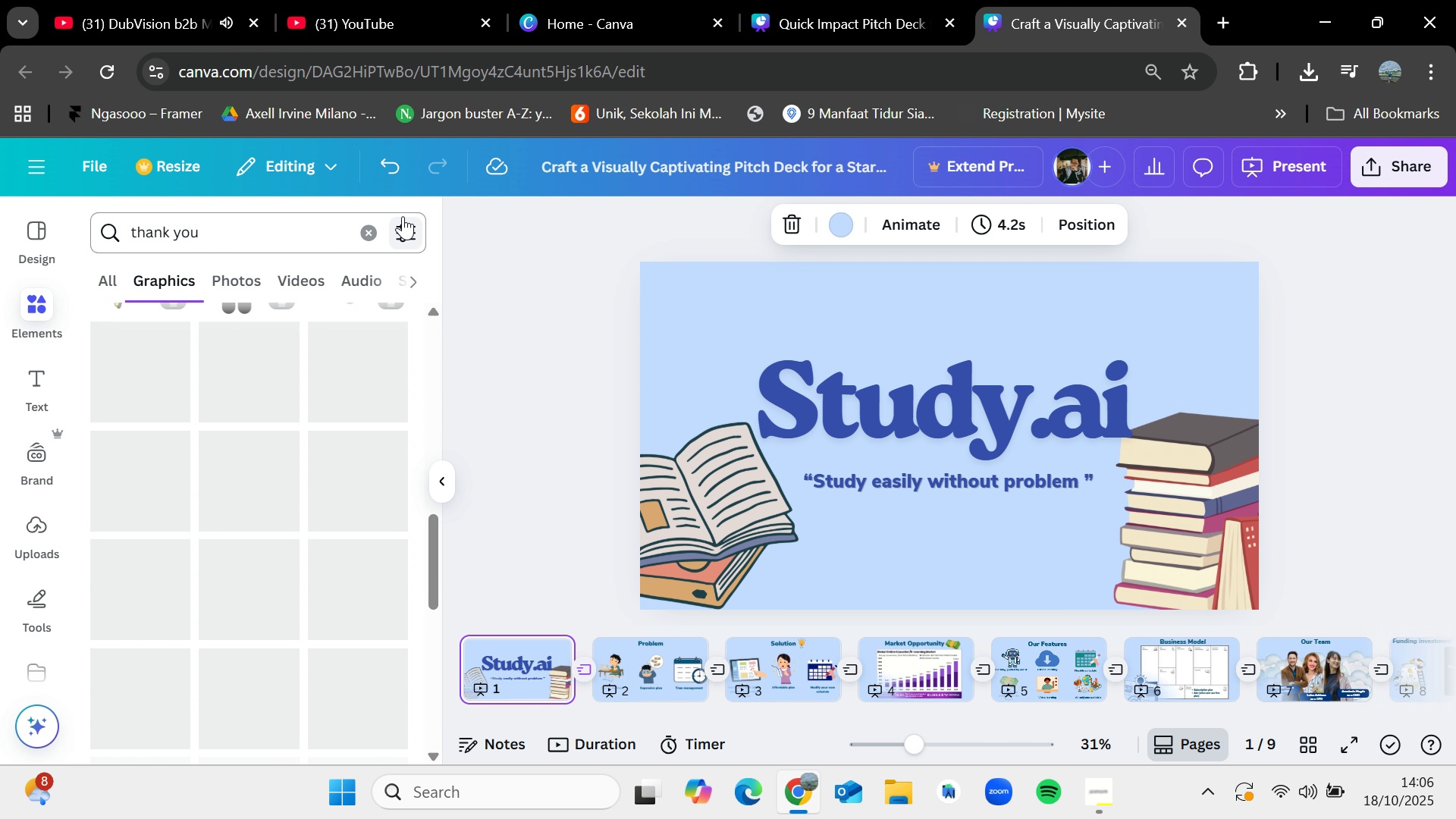 
left_click([372, 240])
 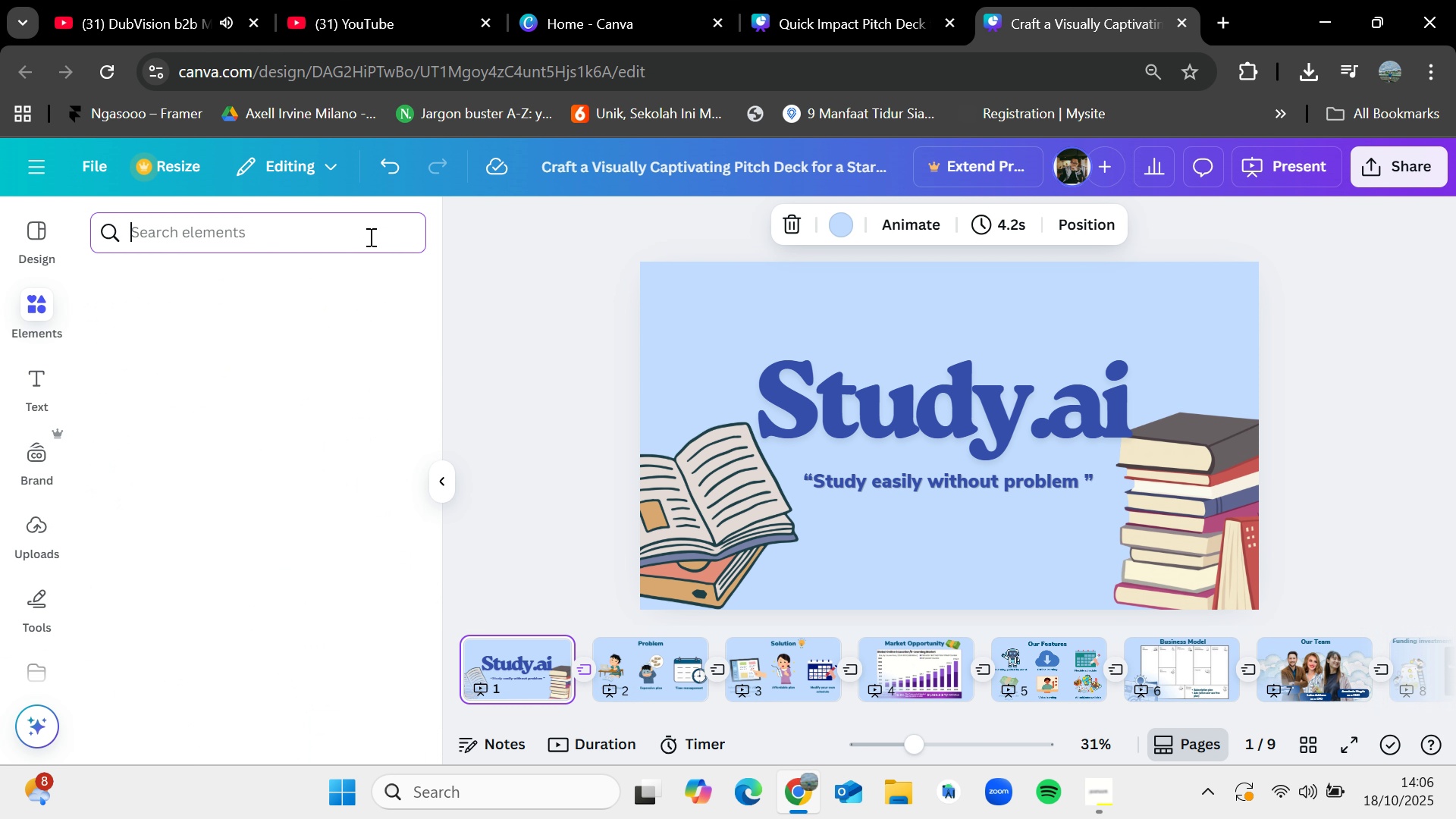 
type(study)
 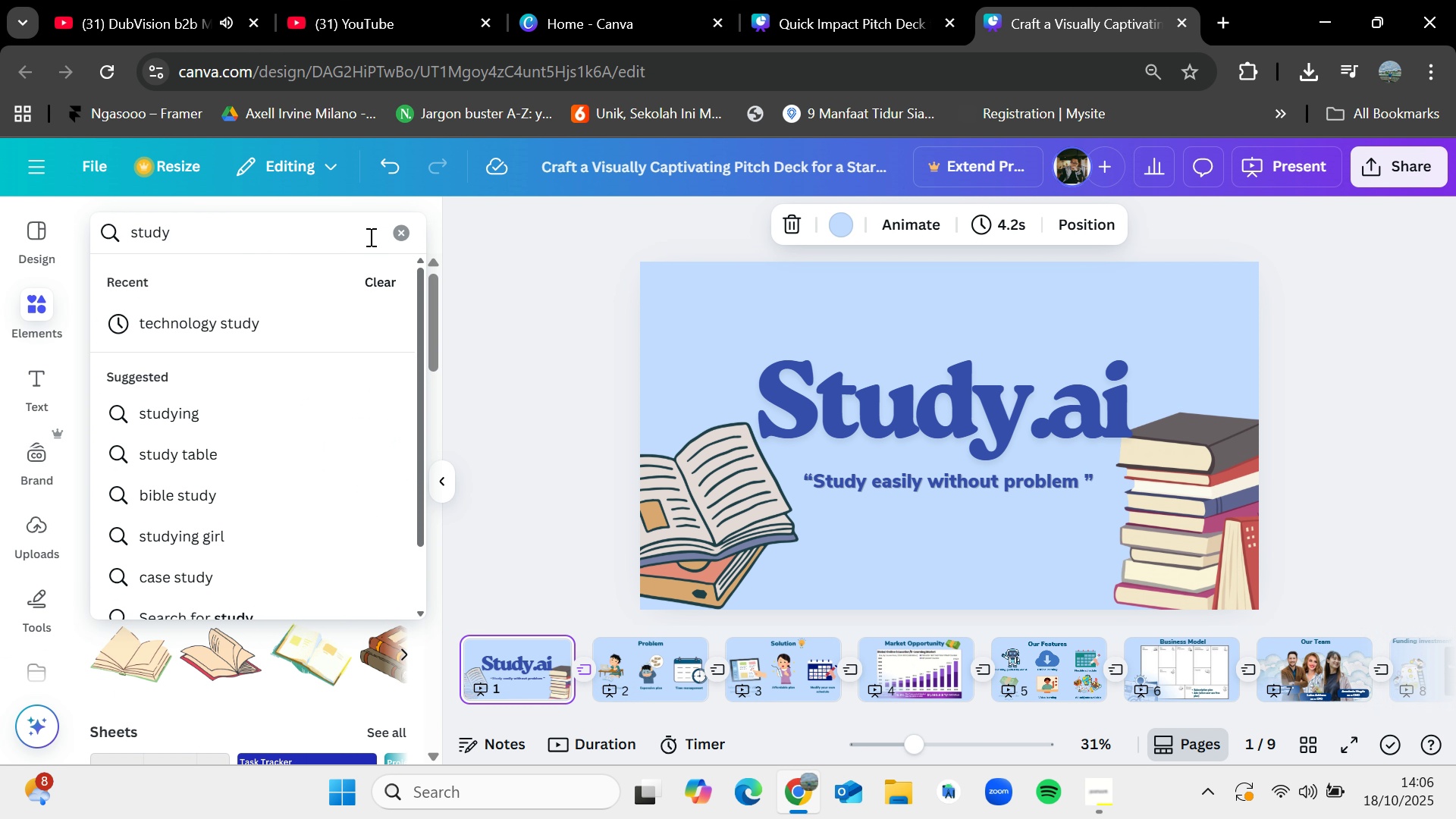 
key(Enter)
 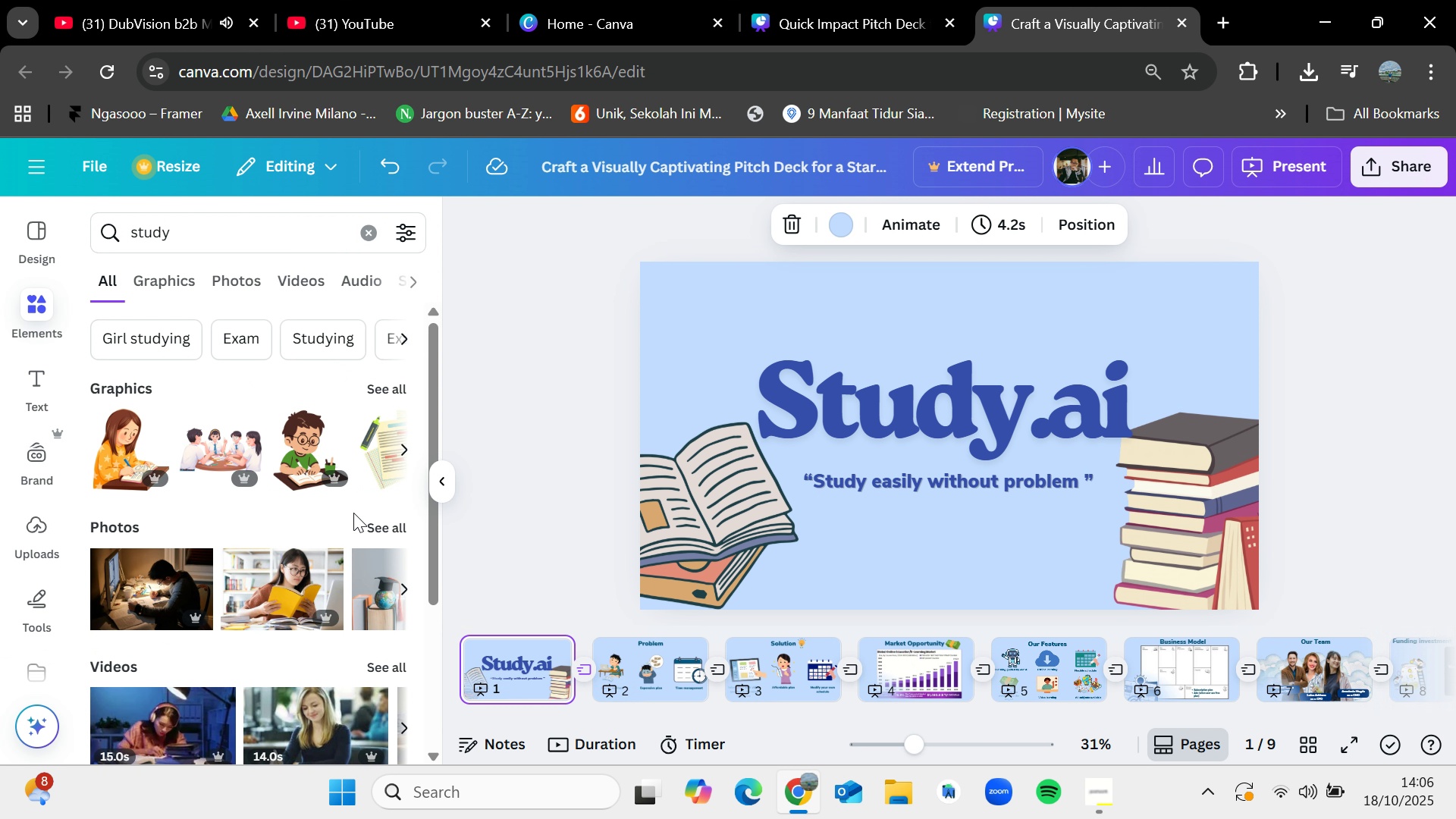 
mouse_move([359, 423])
 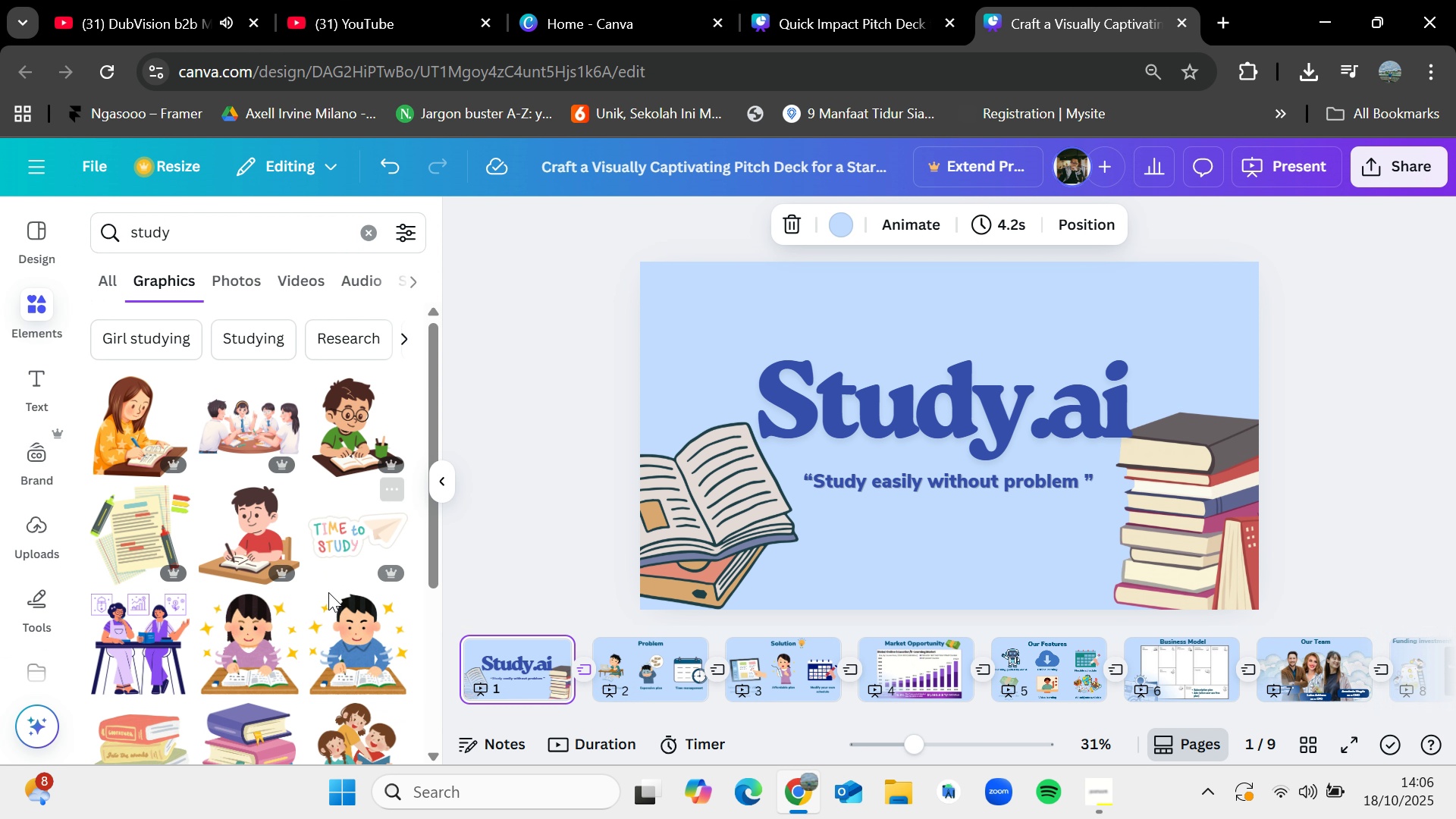 
mouse_move([347, 583])
 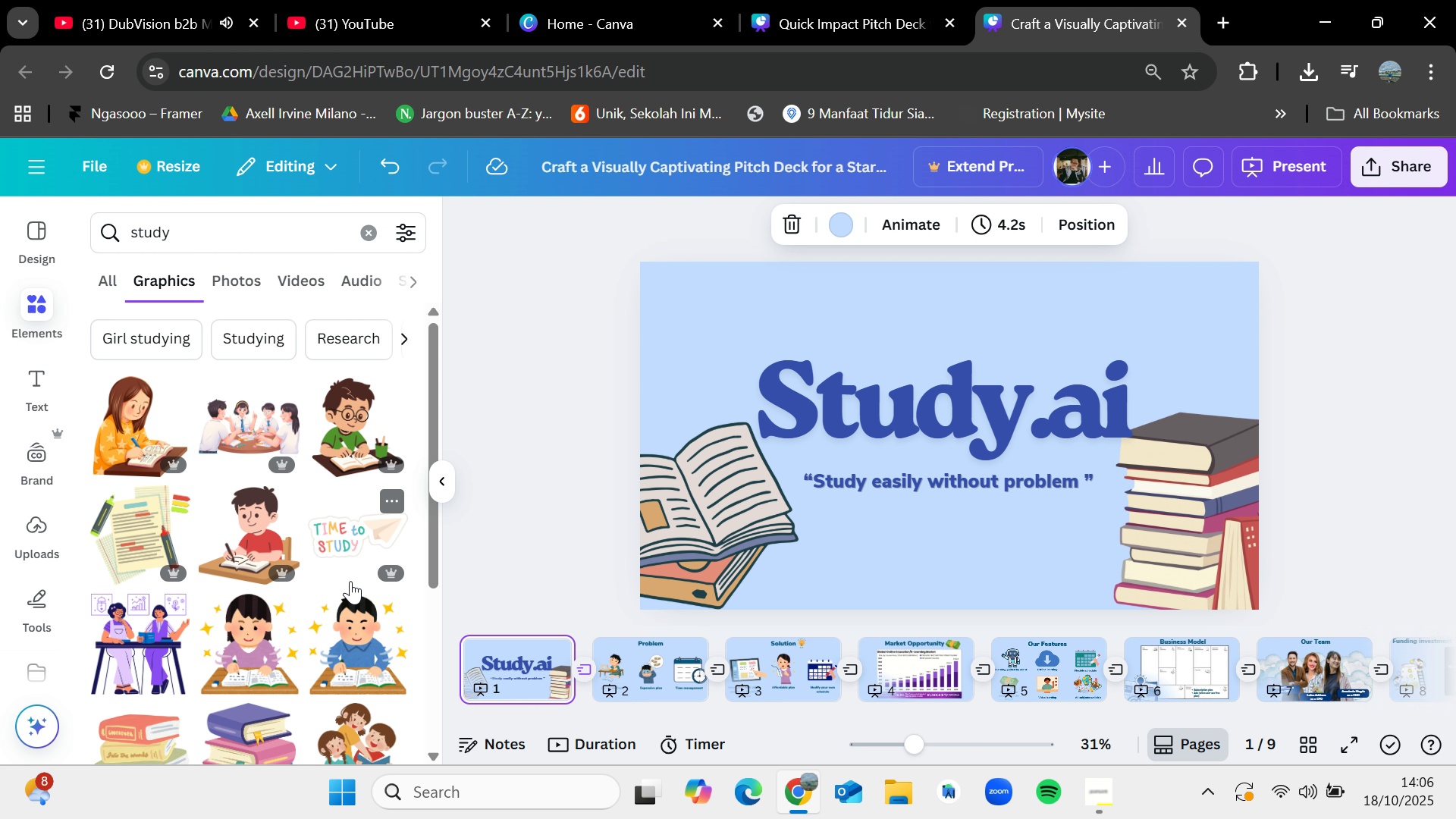 
scroll: coordinate [374, 616], scroll_direction: down, amount: 8.0
 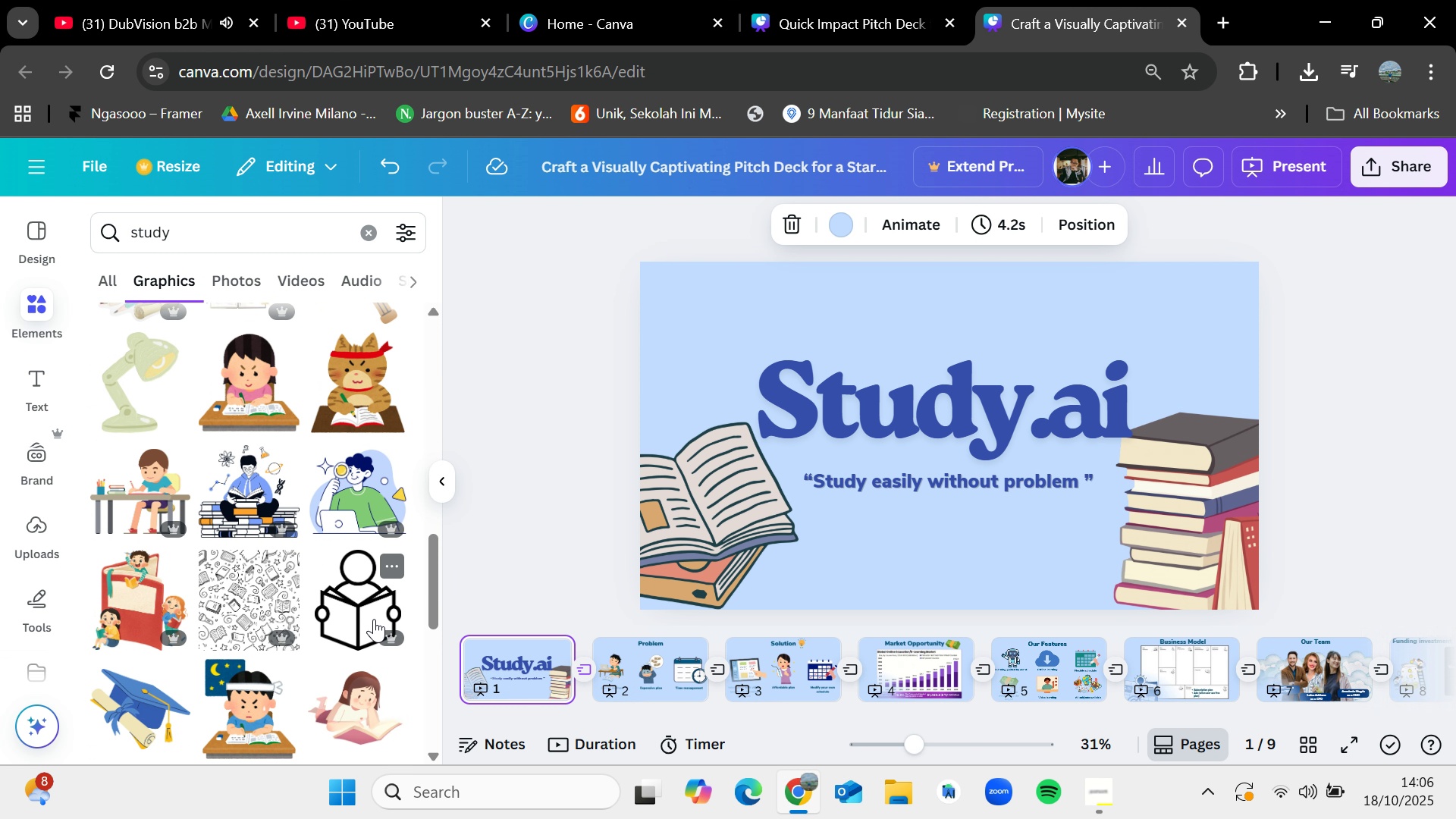 
scroll: coordinate [360, 651], scroll_direction: down, amount: 2.0
 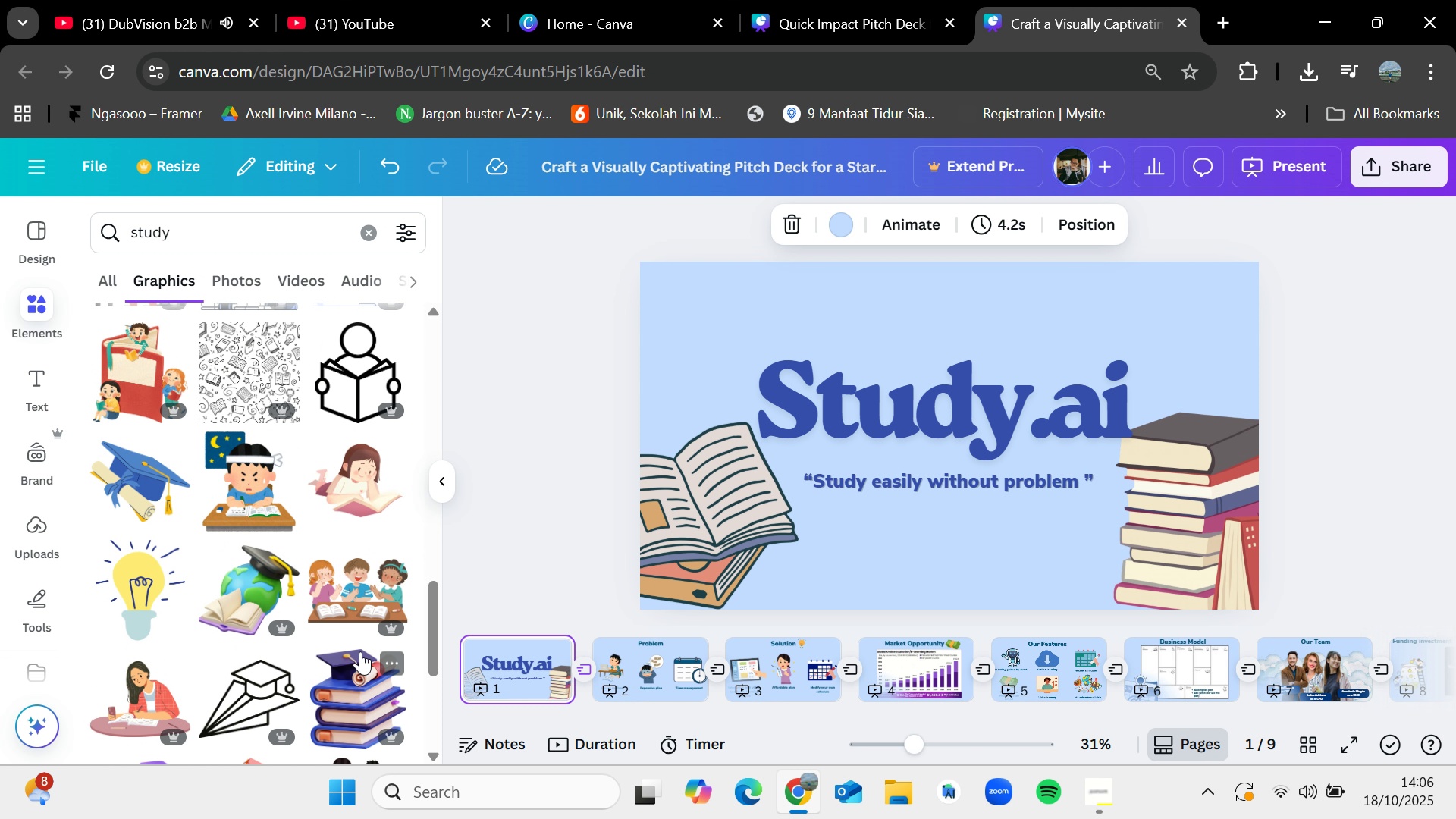 
scroll: coordinate [360, 651], scroll_direction: up, amount: 1.0
 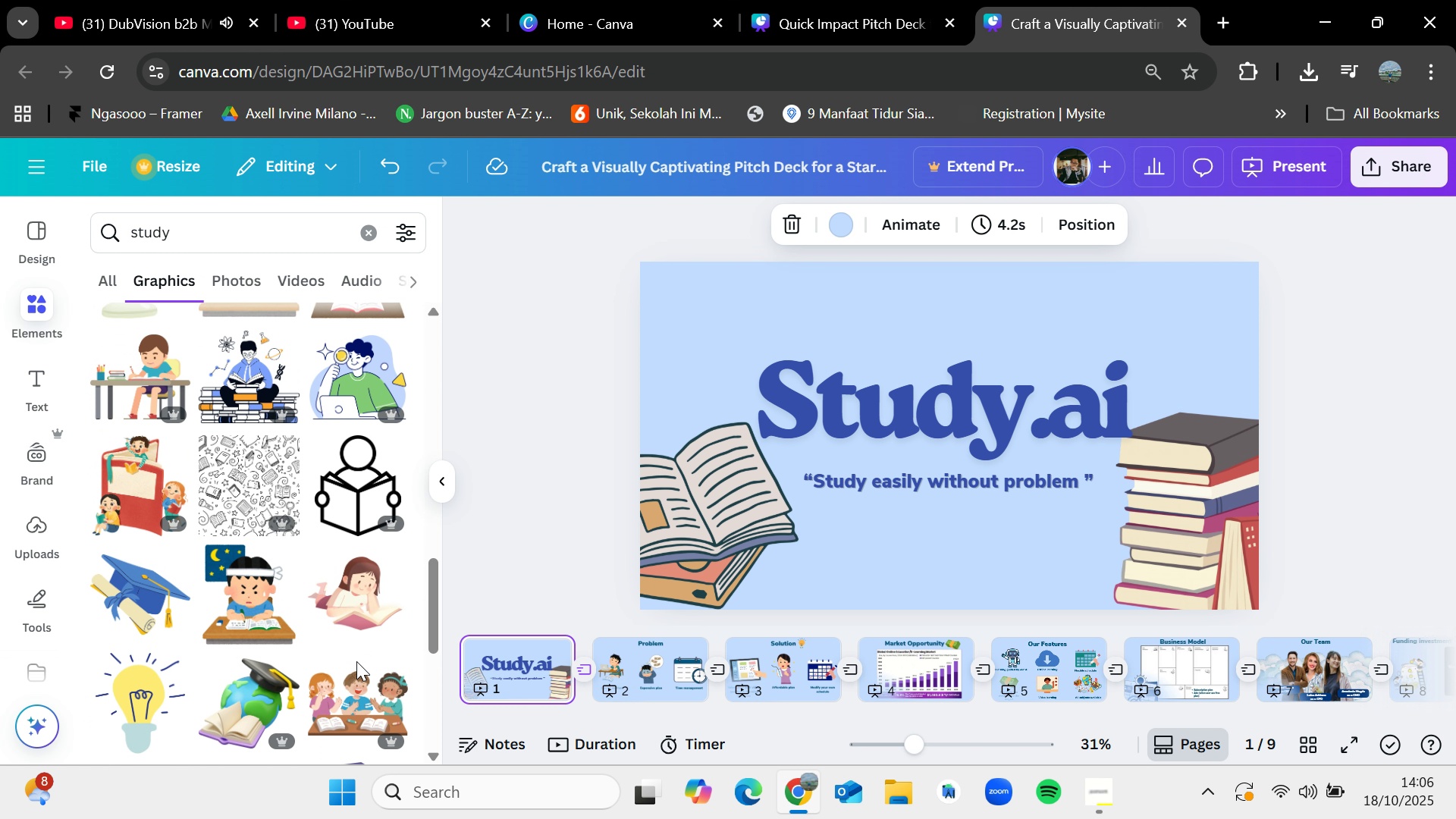 
scroll: coordinate [345, 668], scroll_direction: down, amount: 3.0
 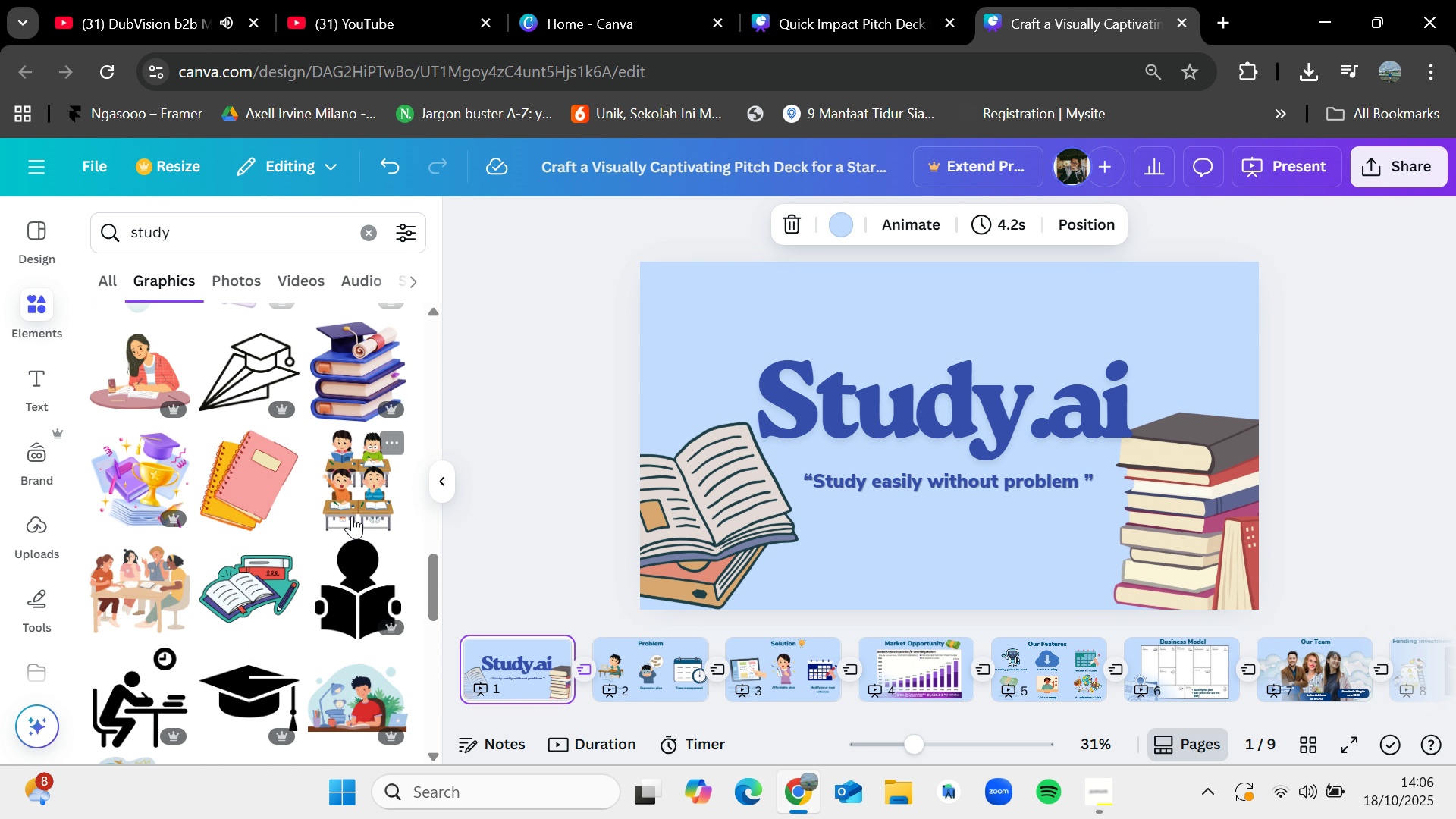 
wait(6.25)
 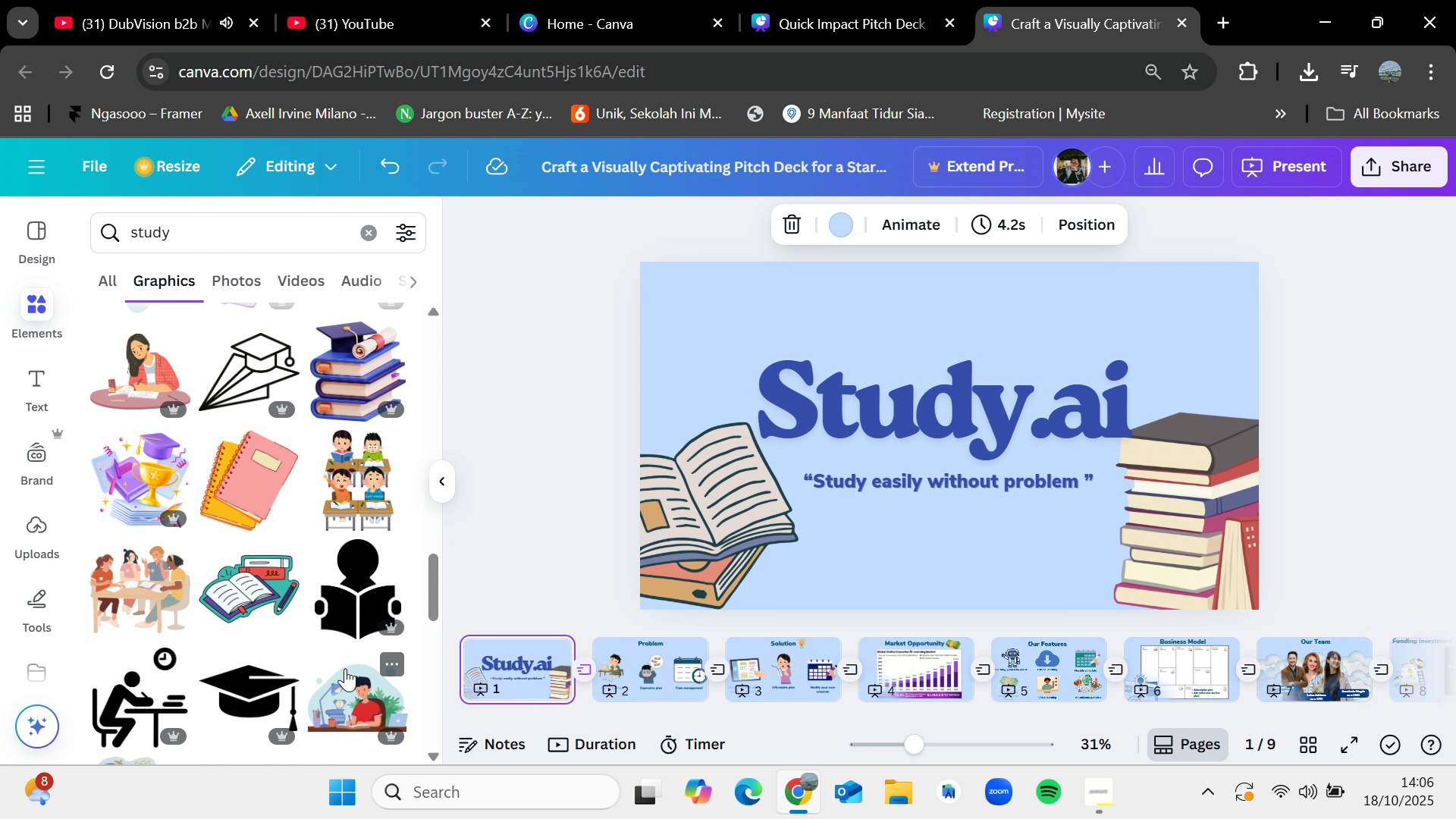 
scroll: coordinate [313, 556], scroll_direction: down, amount: 7.0
 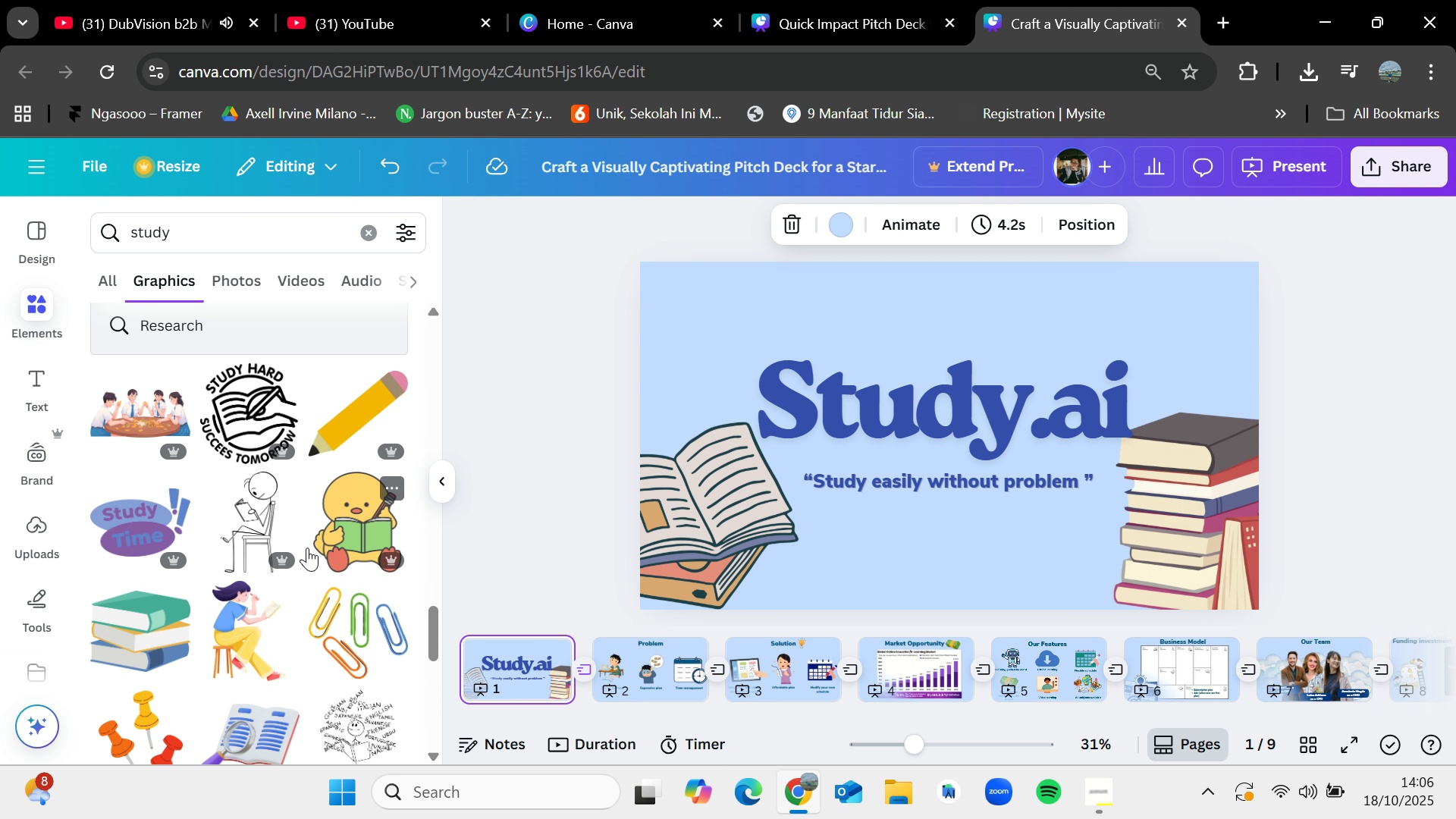 
scroll: coordinate [327, 579], scroll_direction: down, amount: 13.0
 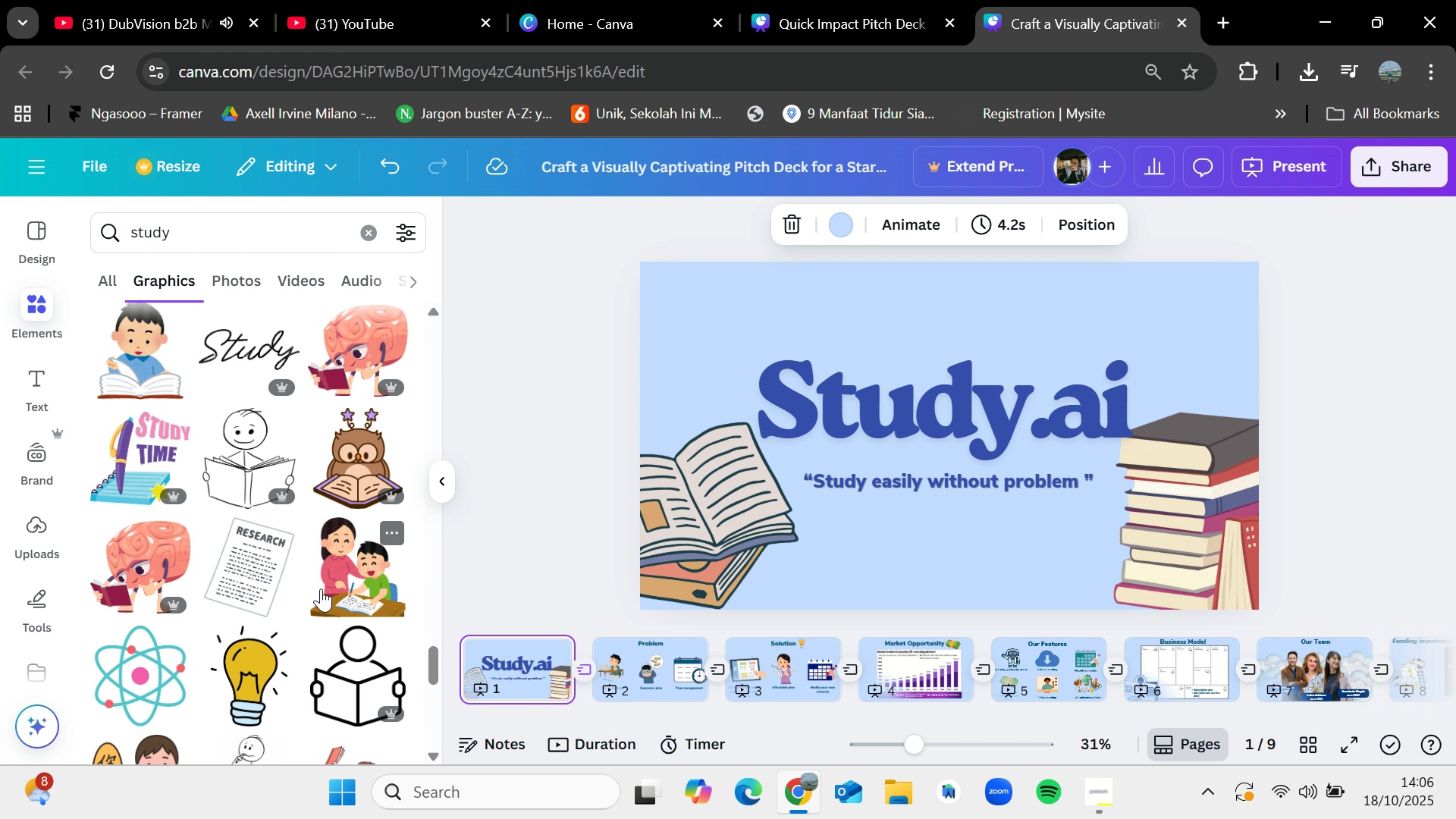 
scroll: coordinate [330, 557], scroll_direction: down, amount: 5.0
 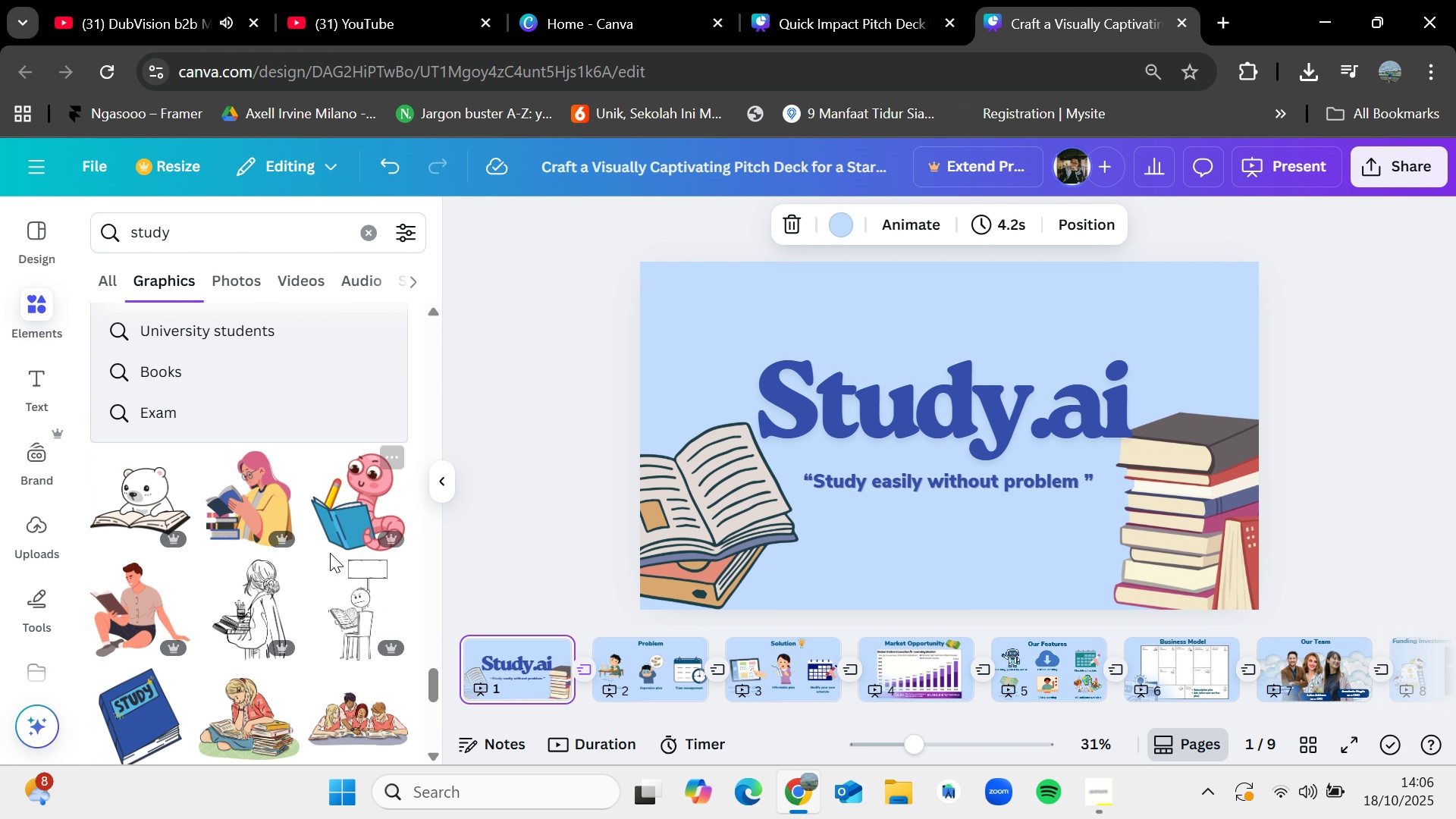 
mouse_move([313, 565])
 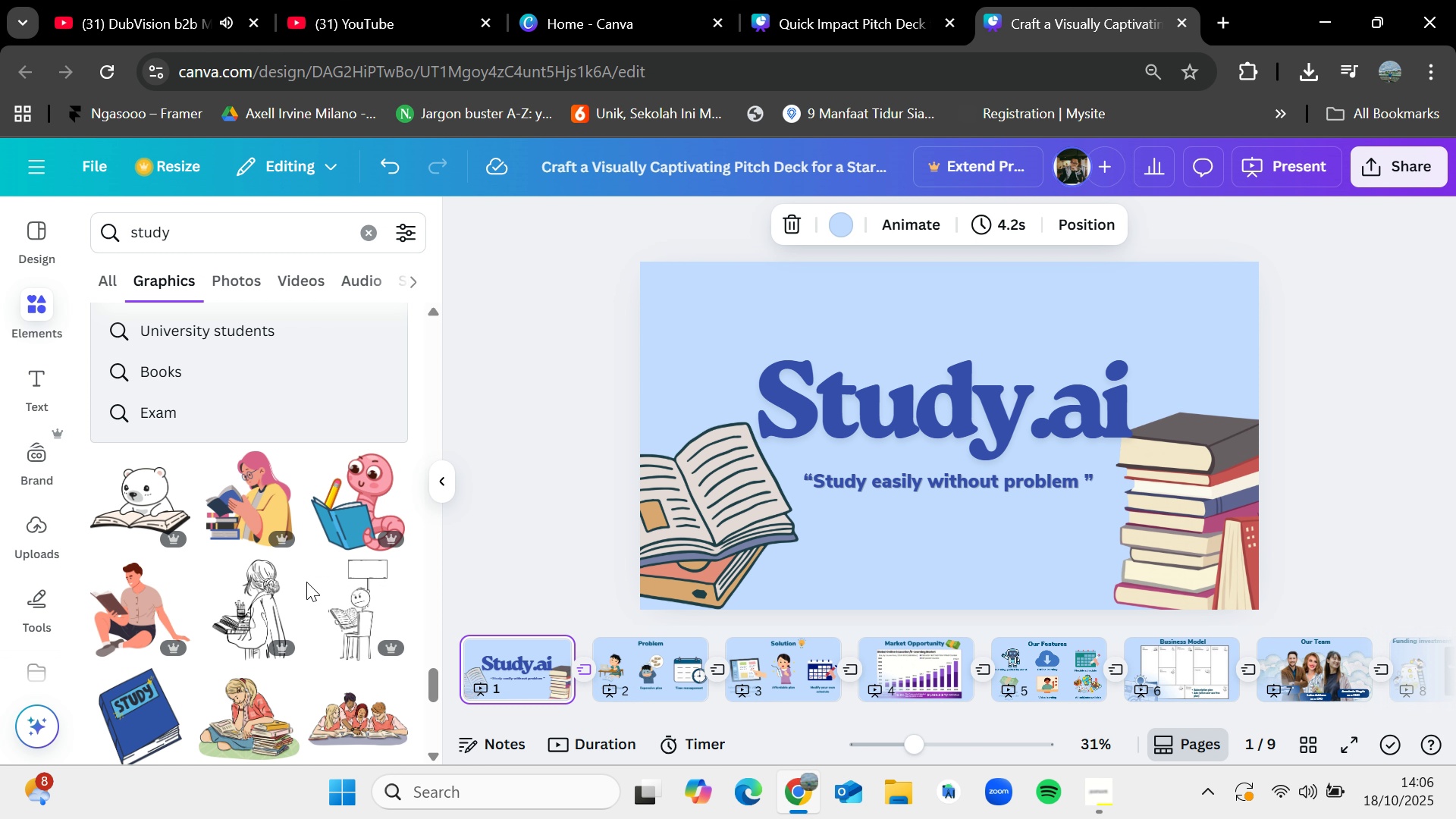 
mouse_move([323, 570])
 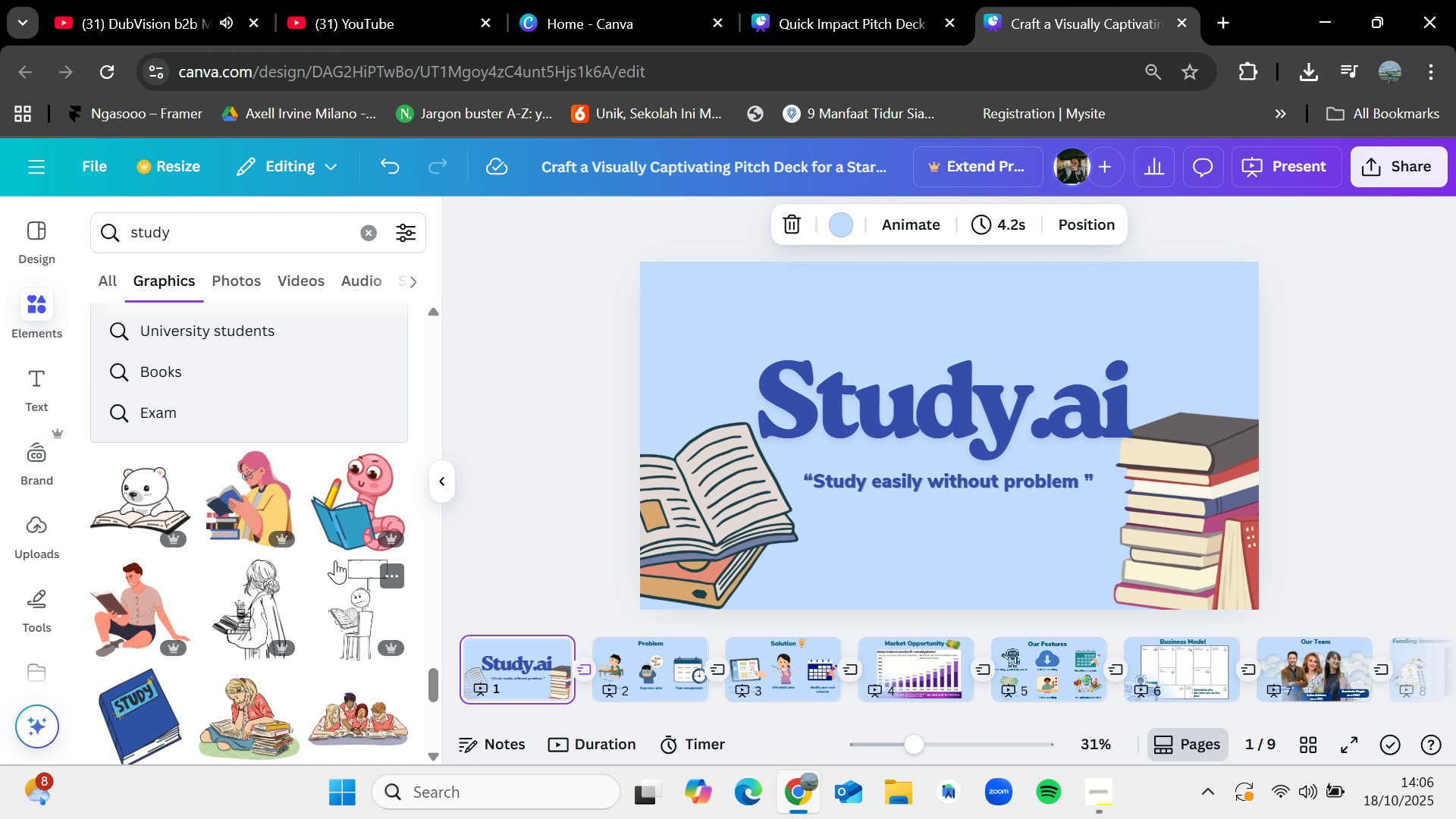 
mouse_move([334, 552])
 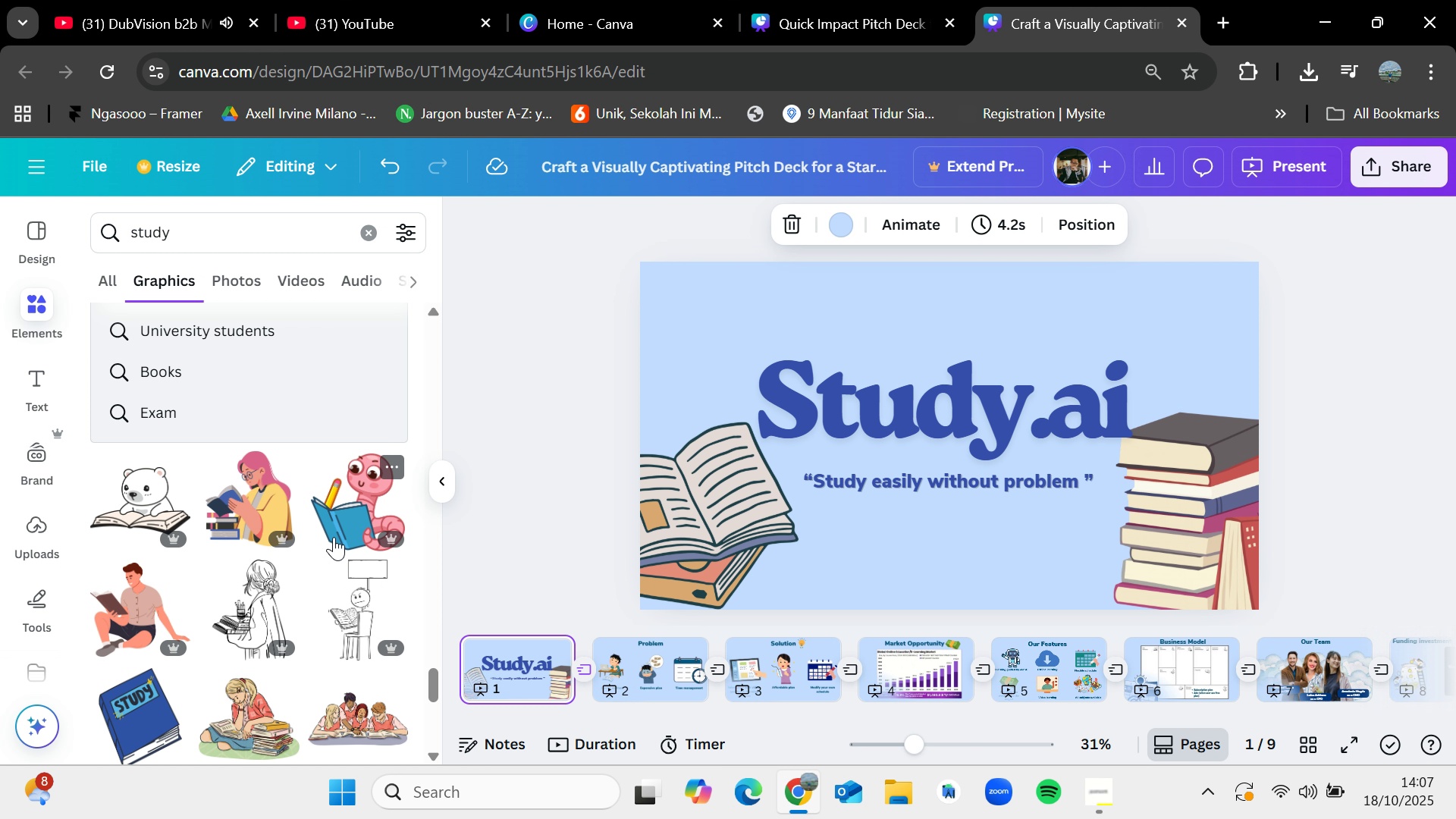 
mouse_move([315, 573])
 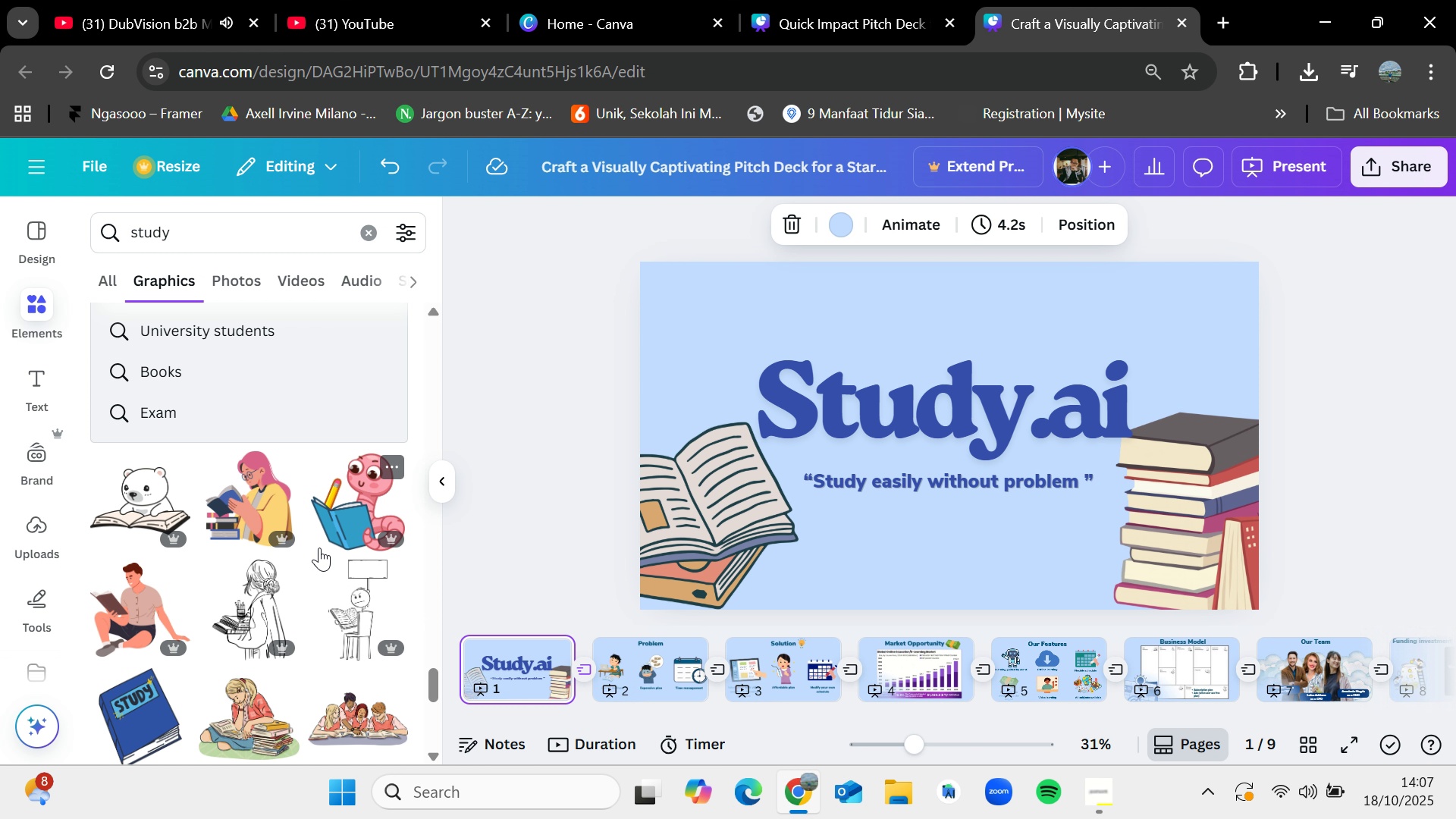 
wait(9.5)
 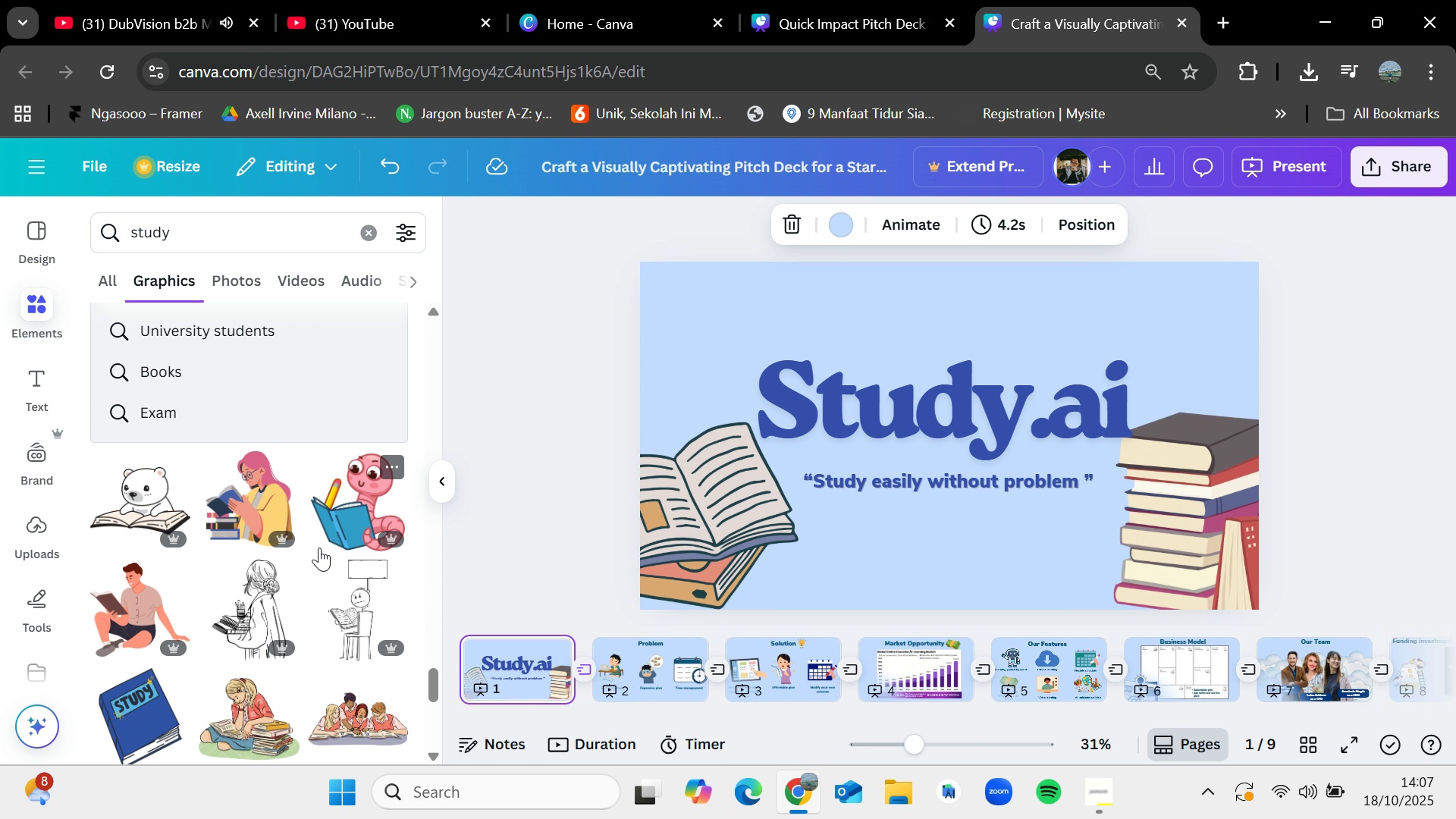 
scroll: coordinate [303, 588], scroll_direction: down, amount: 5.0
 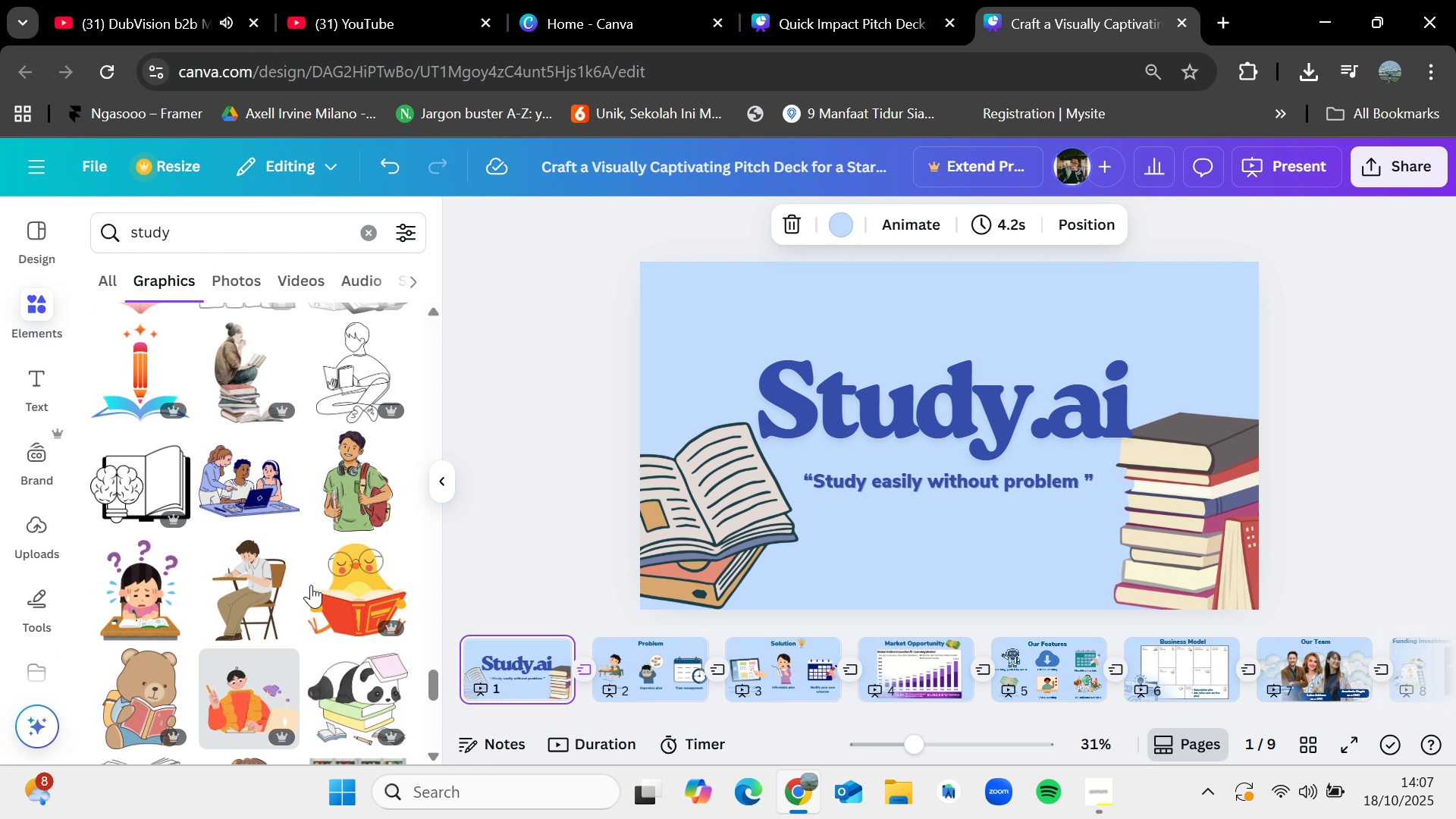 
scroll: coordinate [311, 585], scroll_direction: down, amount: 1.0
 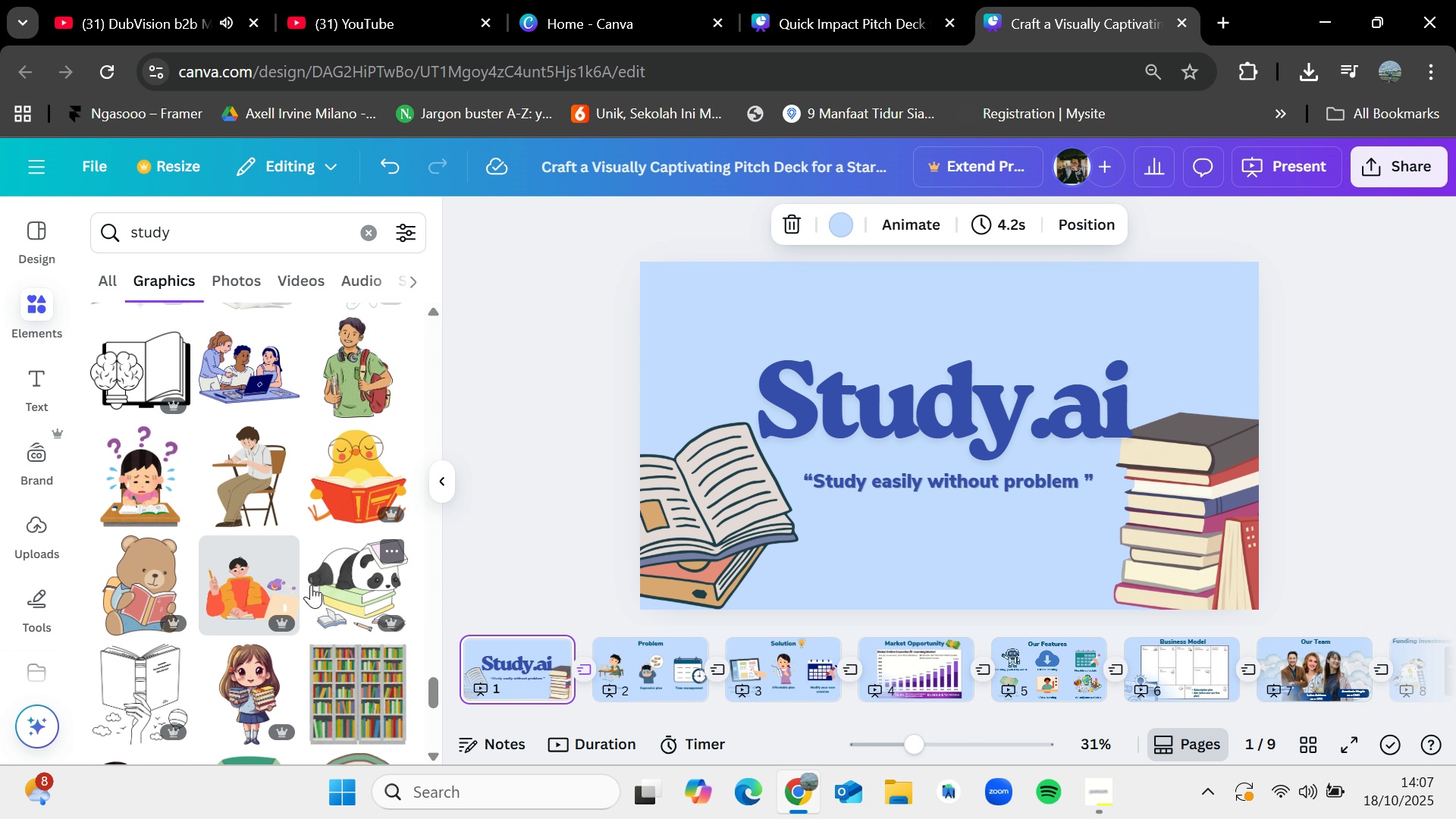 
wait(37.3)
 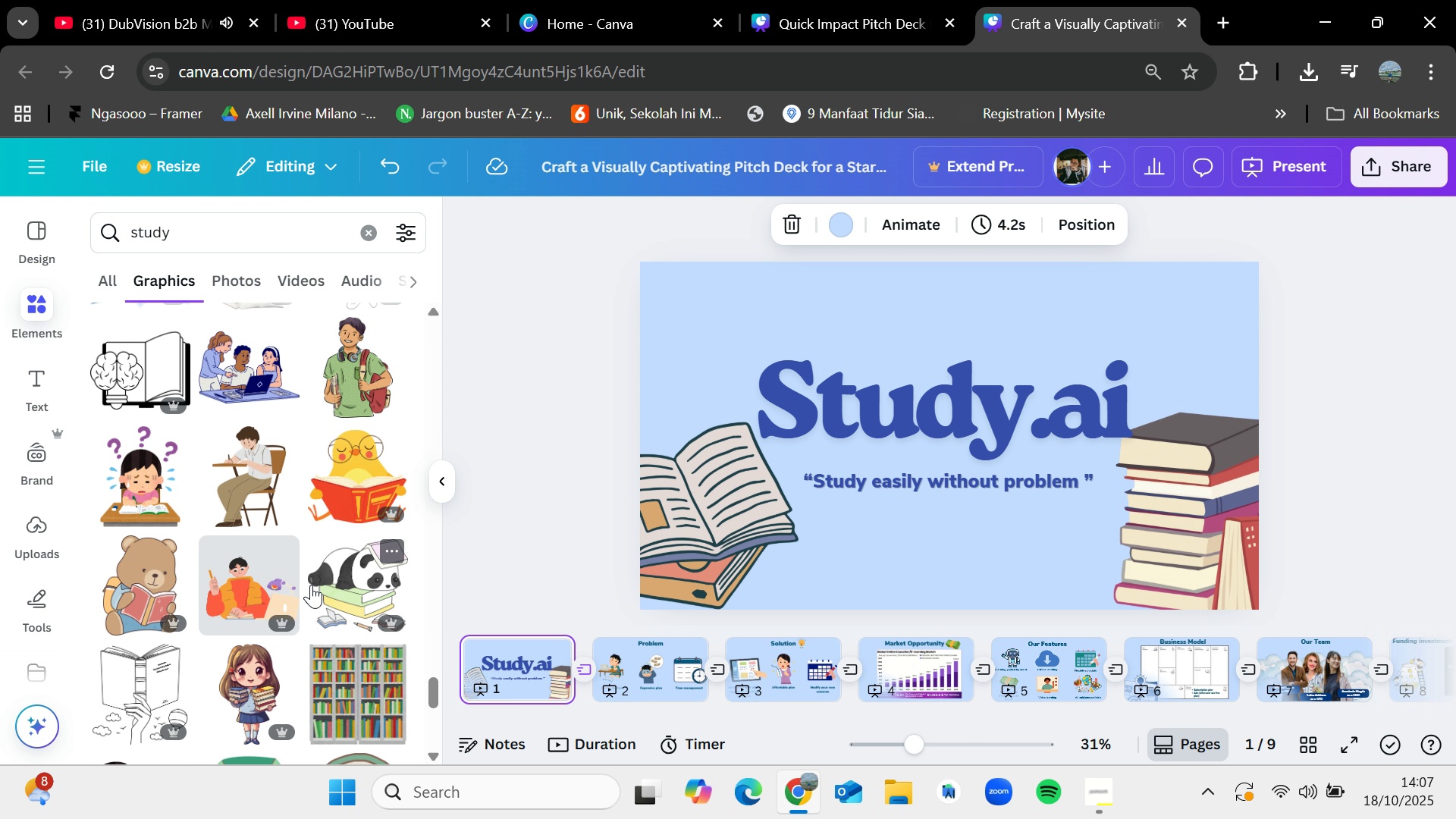 
scroll: coordinate [312, 585], scroll_direction: down, amount: 2.0
 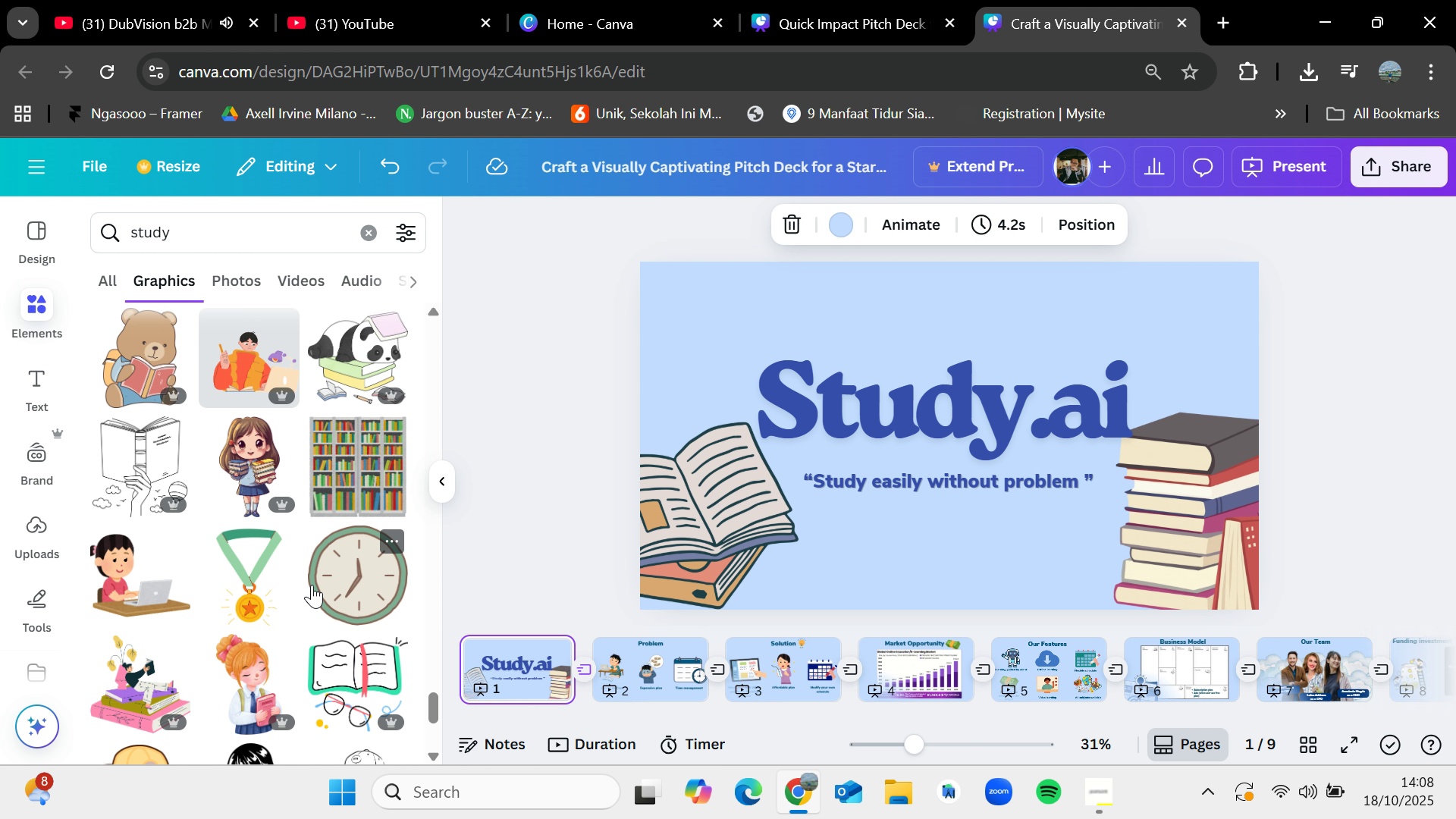 
wait(15.21)
 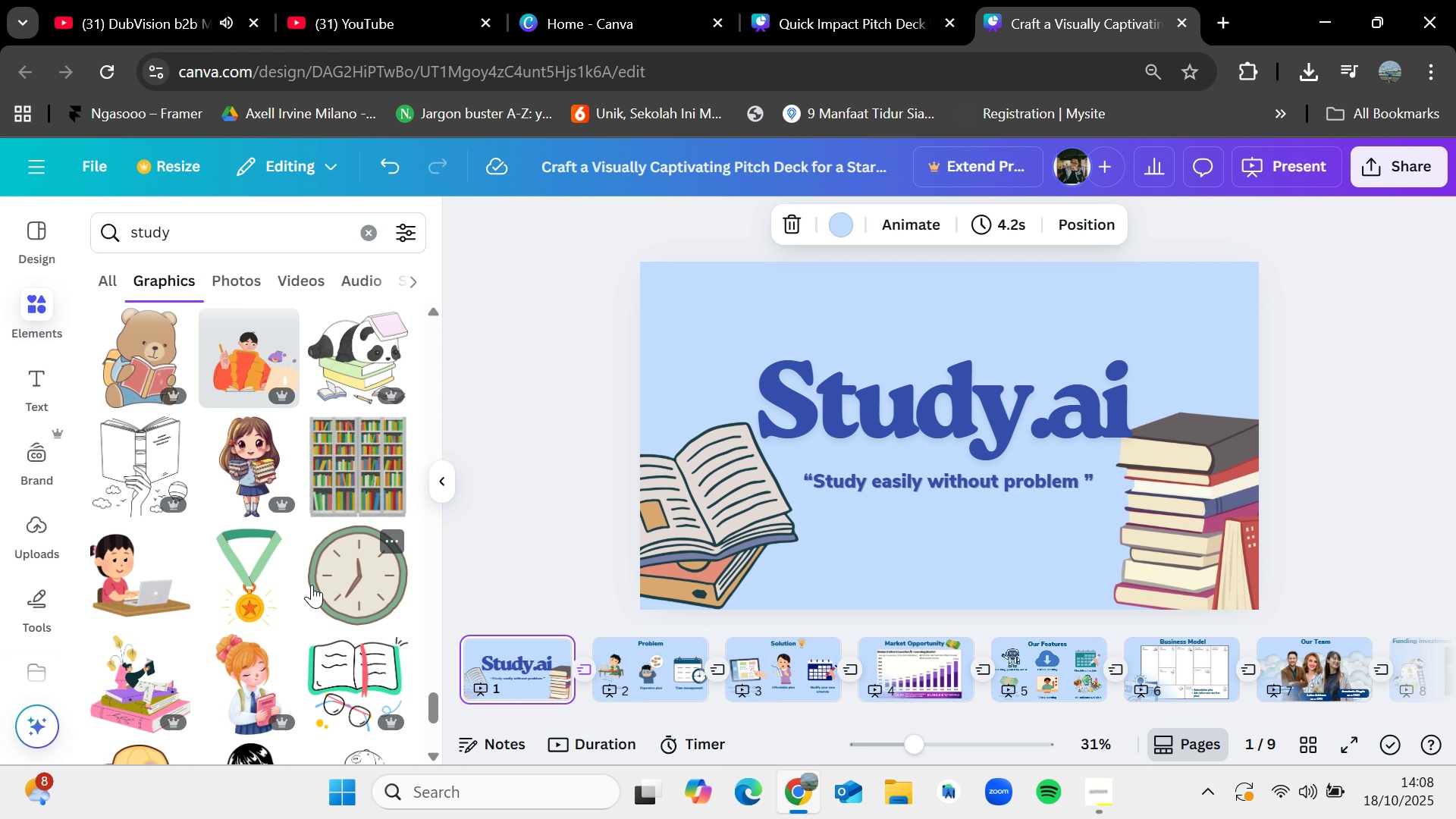 
scroll: coordinate [312, 585], scroll_direction: down, amount: 2.0
 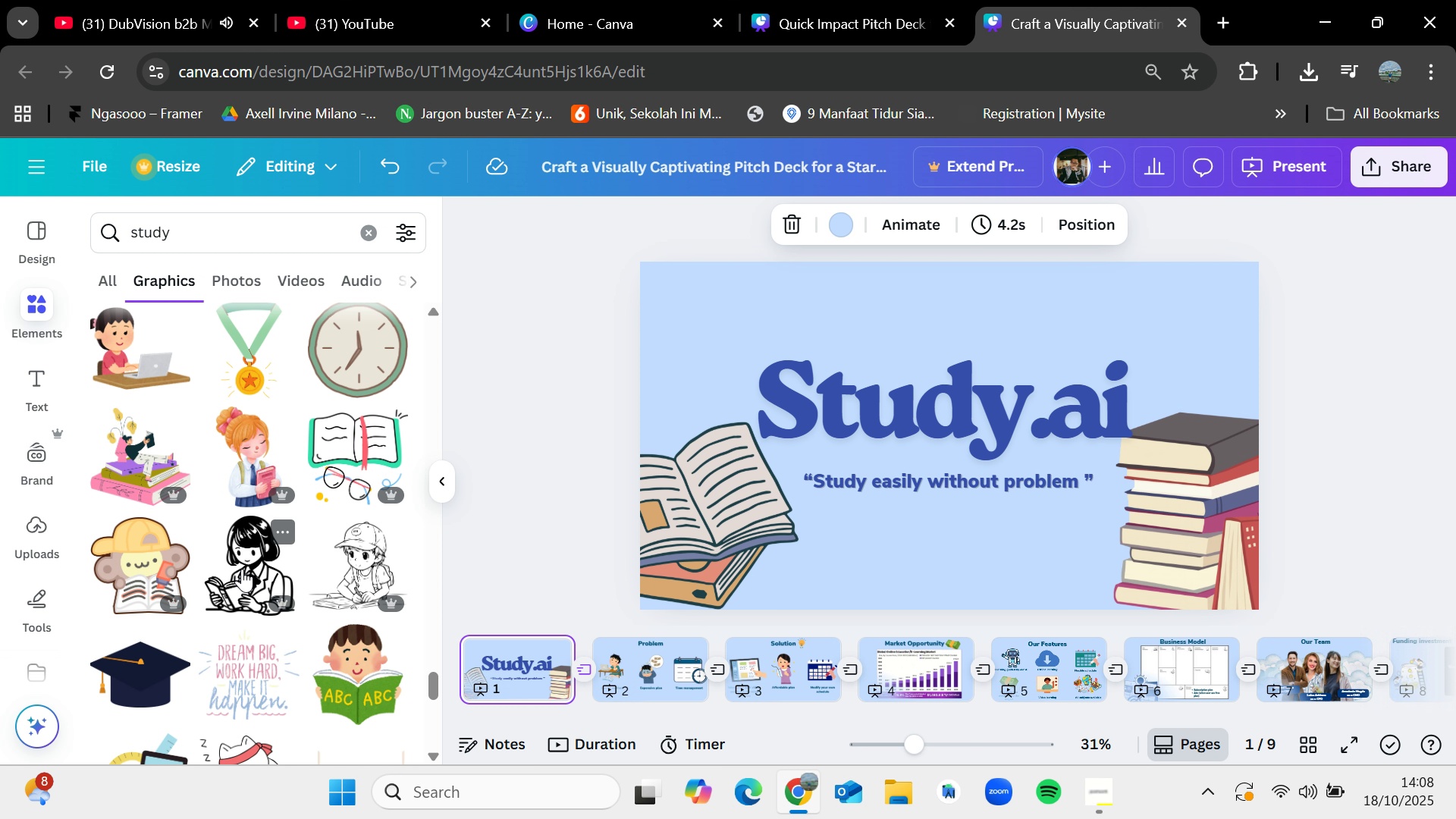 
wait(7.56)
 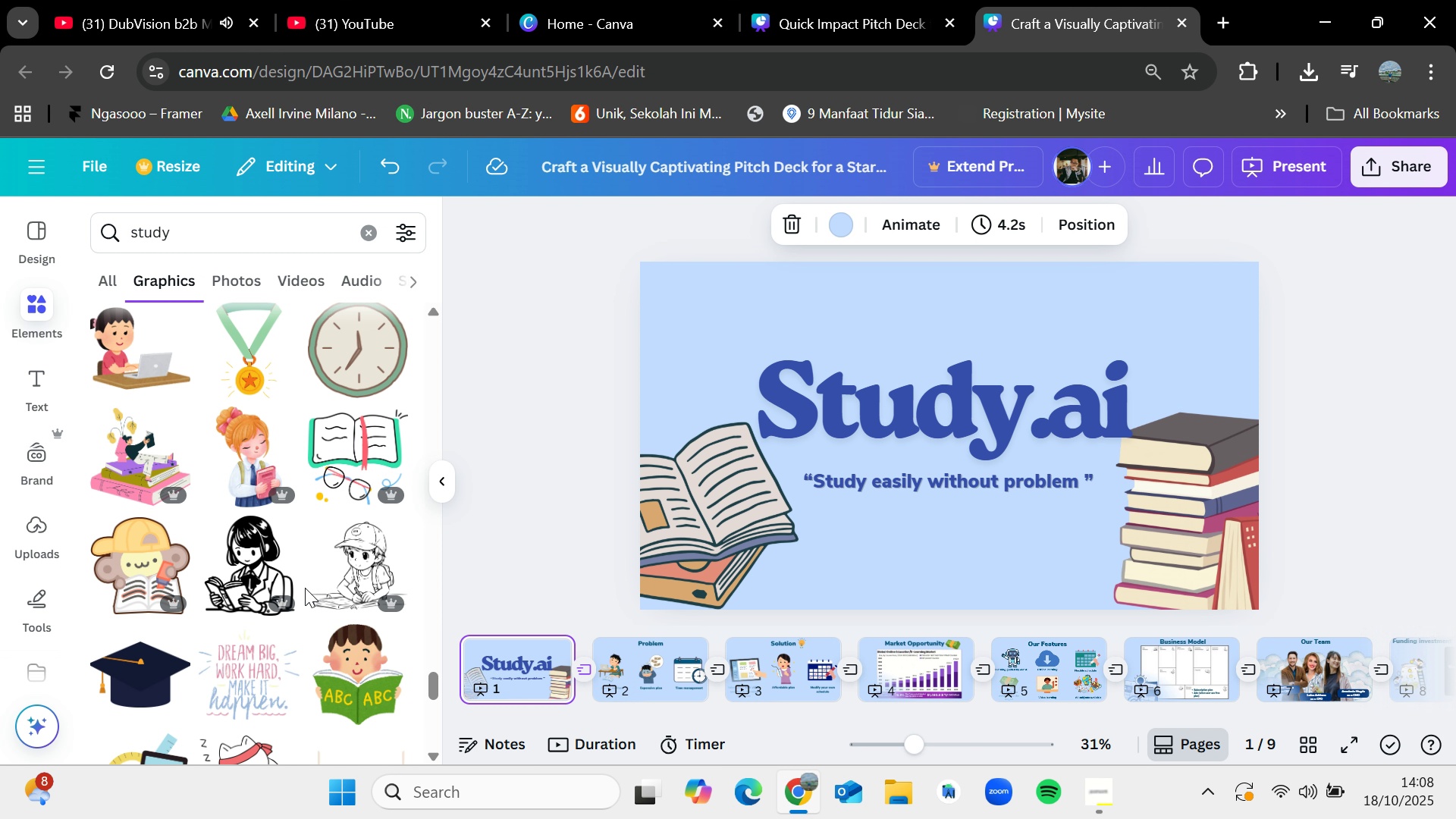 
scroll: coordinate [235, 530], scroll_direction: down, amount: 4.0
 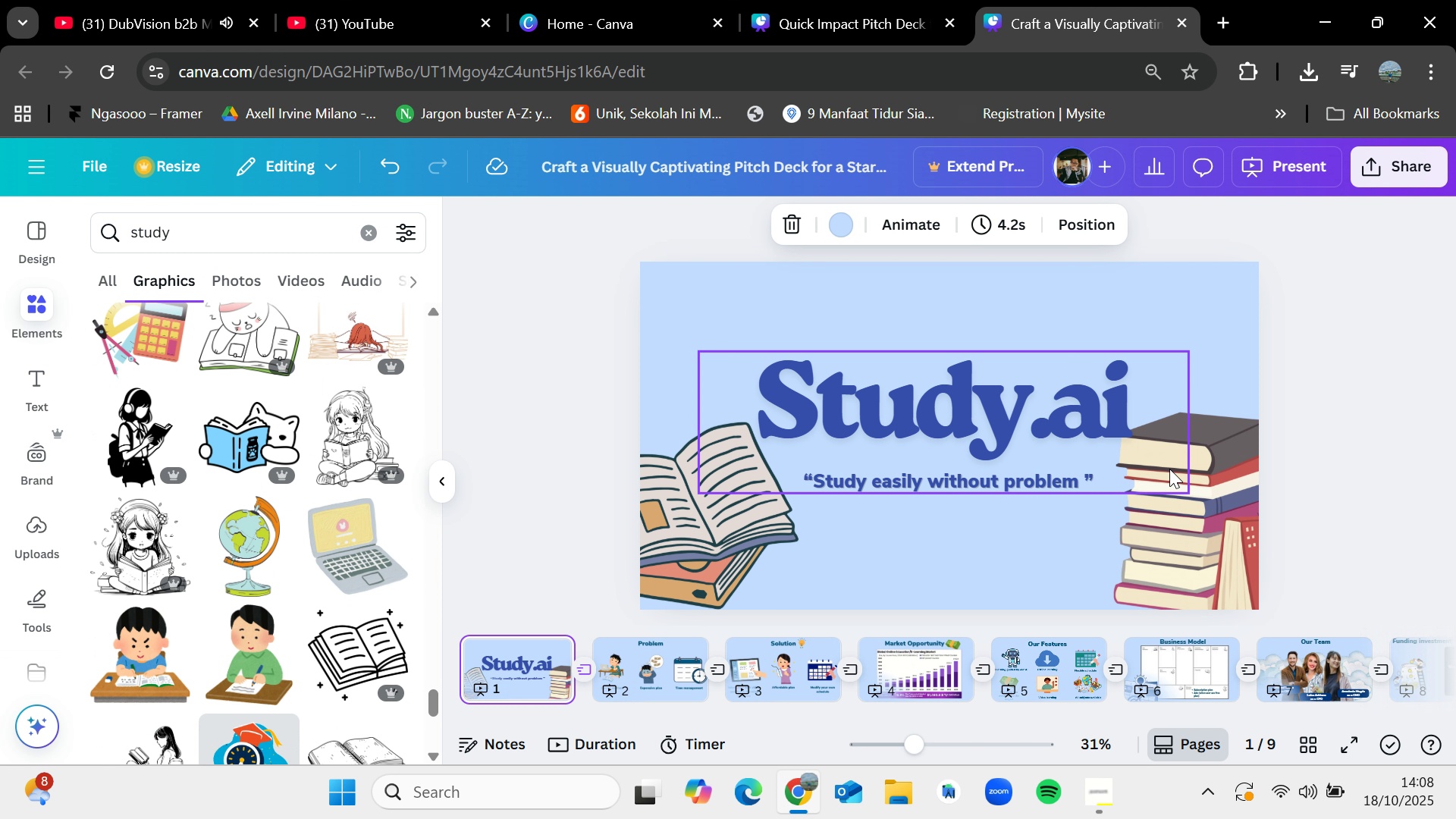 
wait(6.92)
 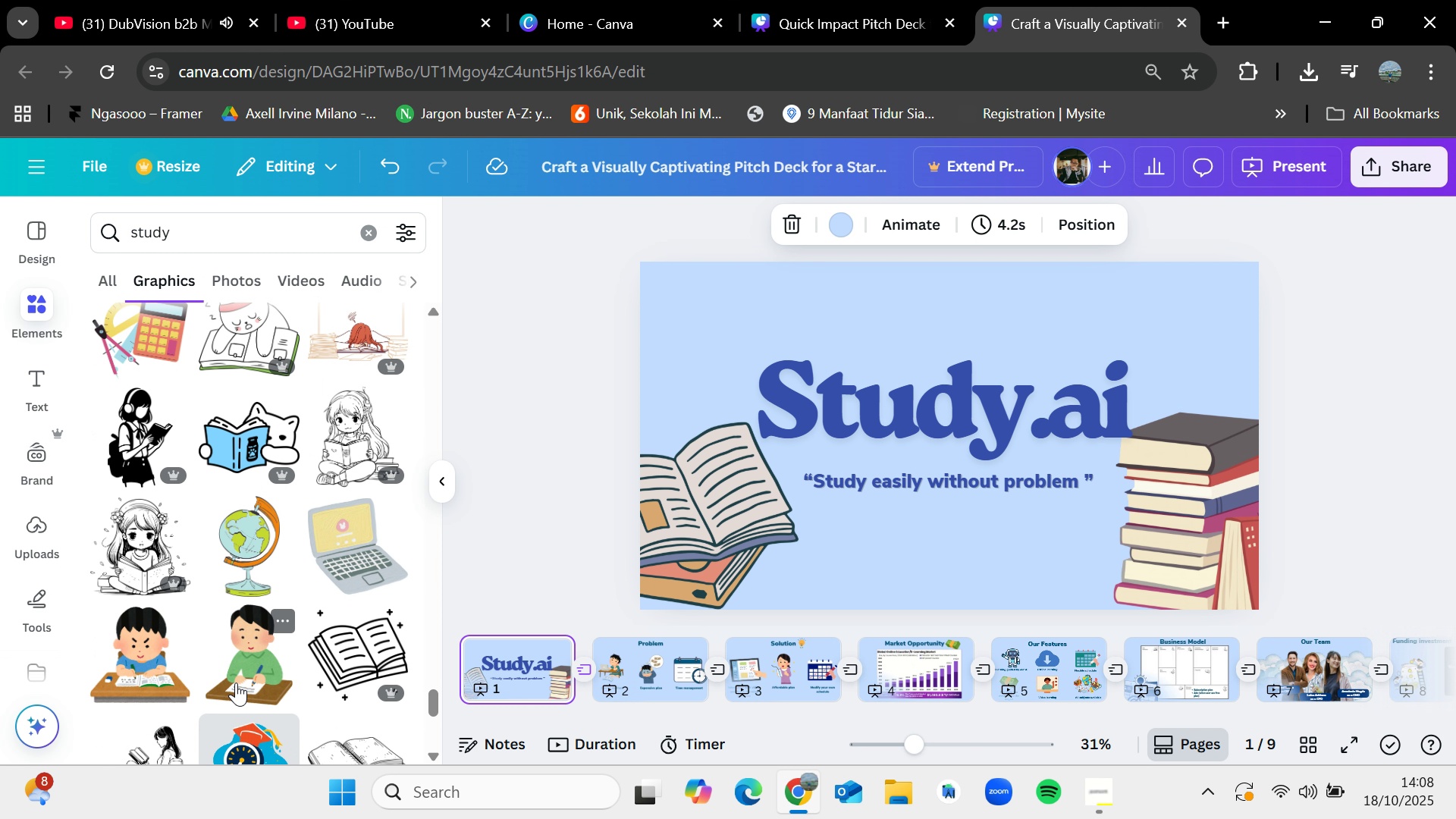 
left_click([1185, 564])
 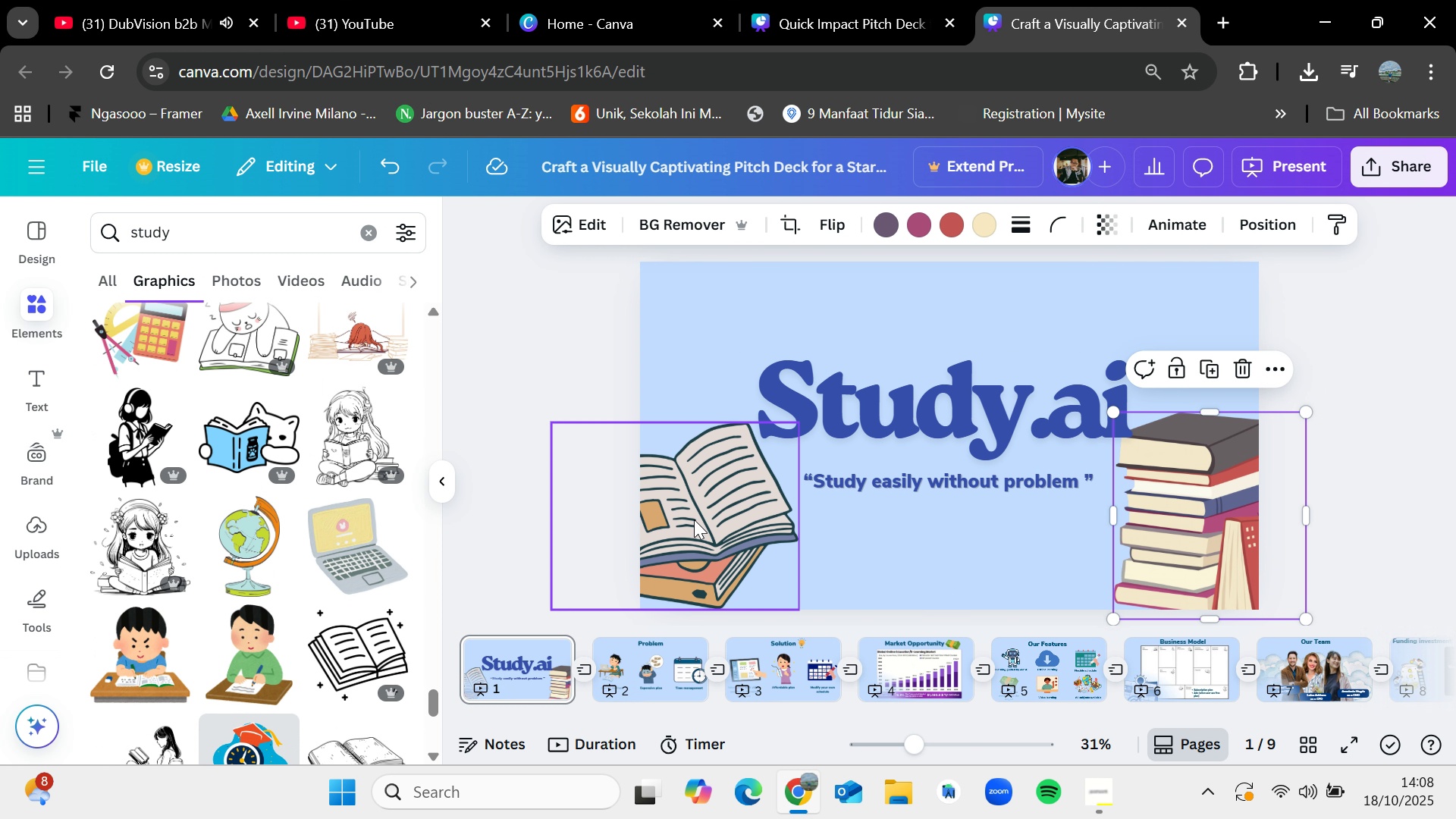 
left_click([694, 519])
 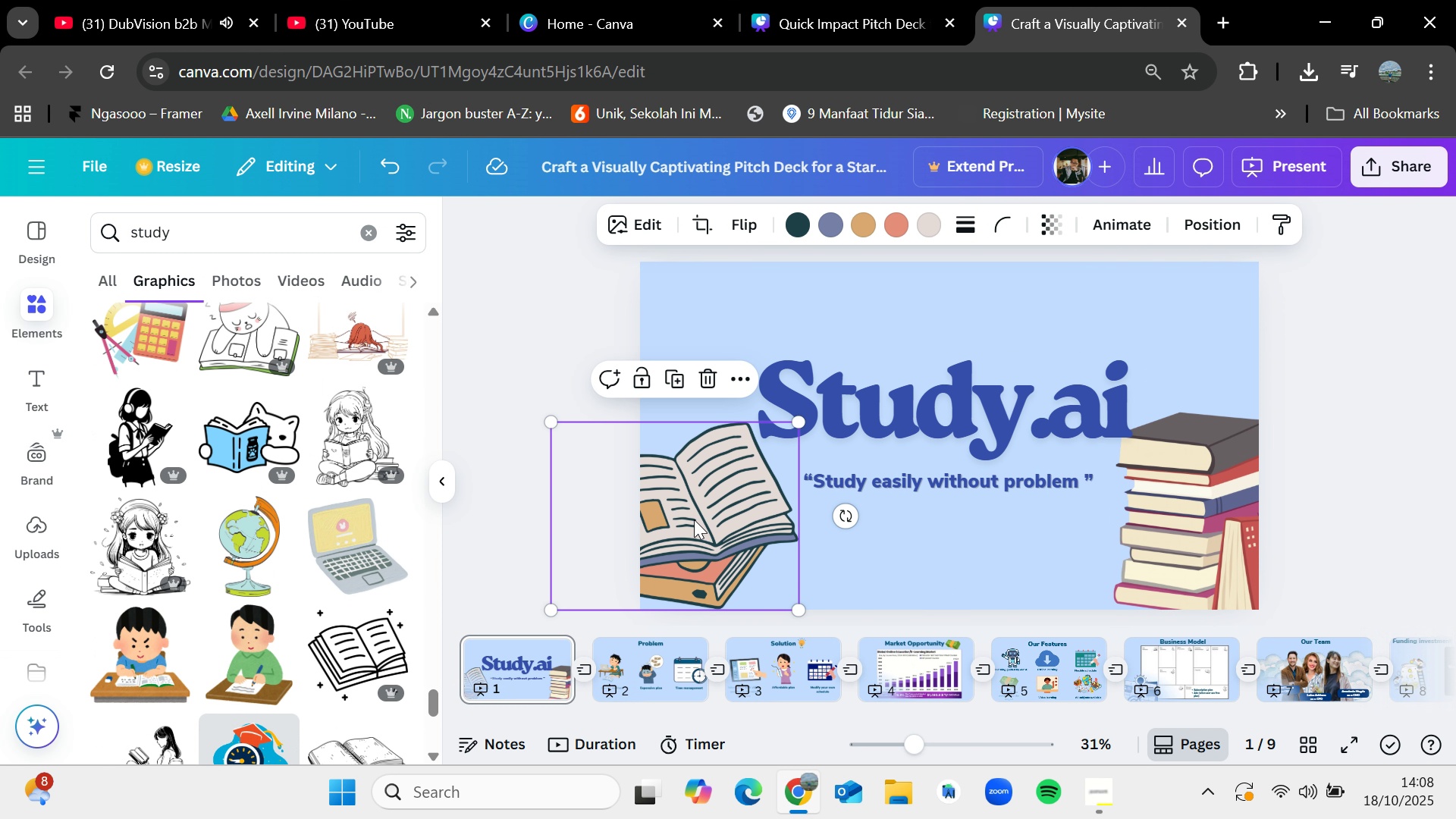 
key(Delete)
 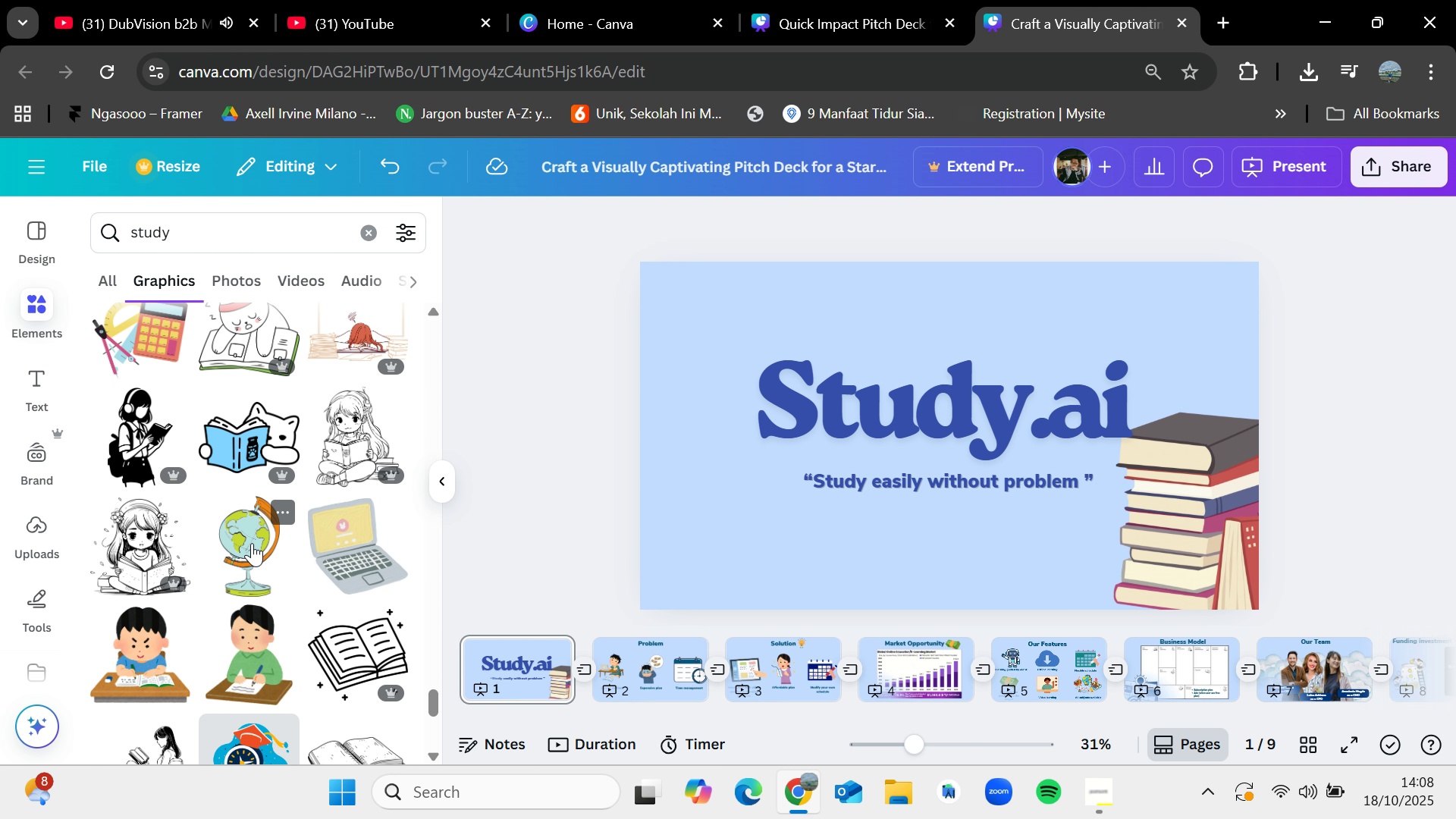 
left_click_drag(start_coordinate=[251, 543], to_coordinate=[705, 496])
 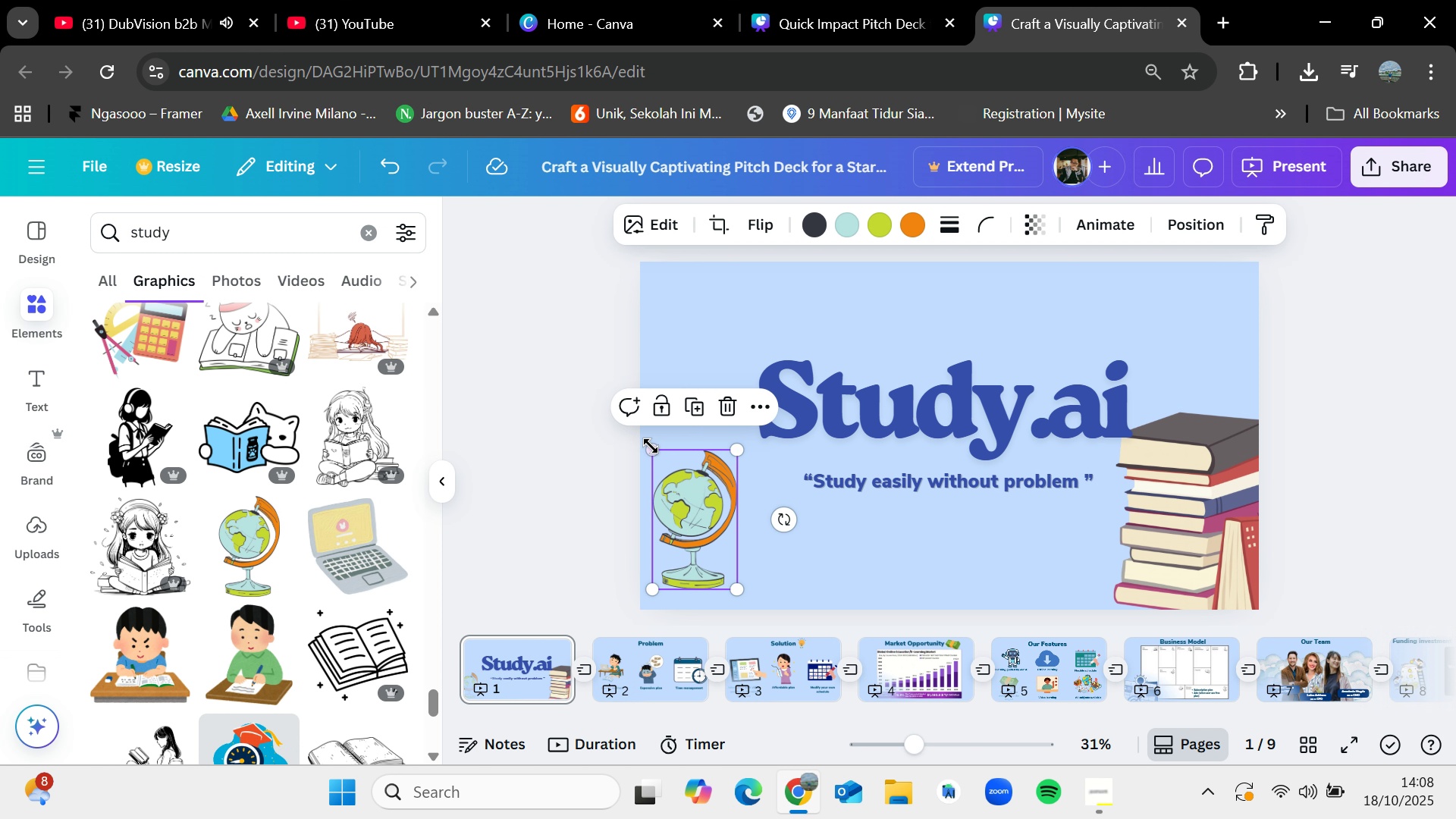 
left_click_drag(start_coordinate=[651, 446], to_coordinate=[542, 351])
 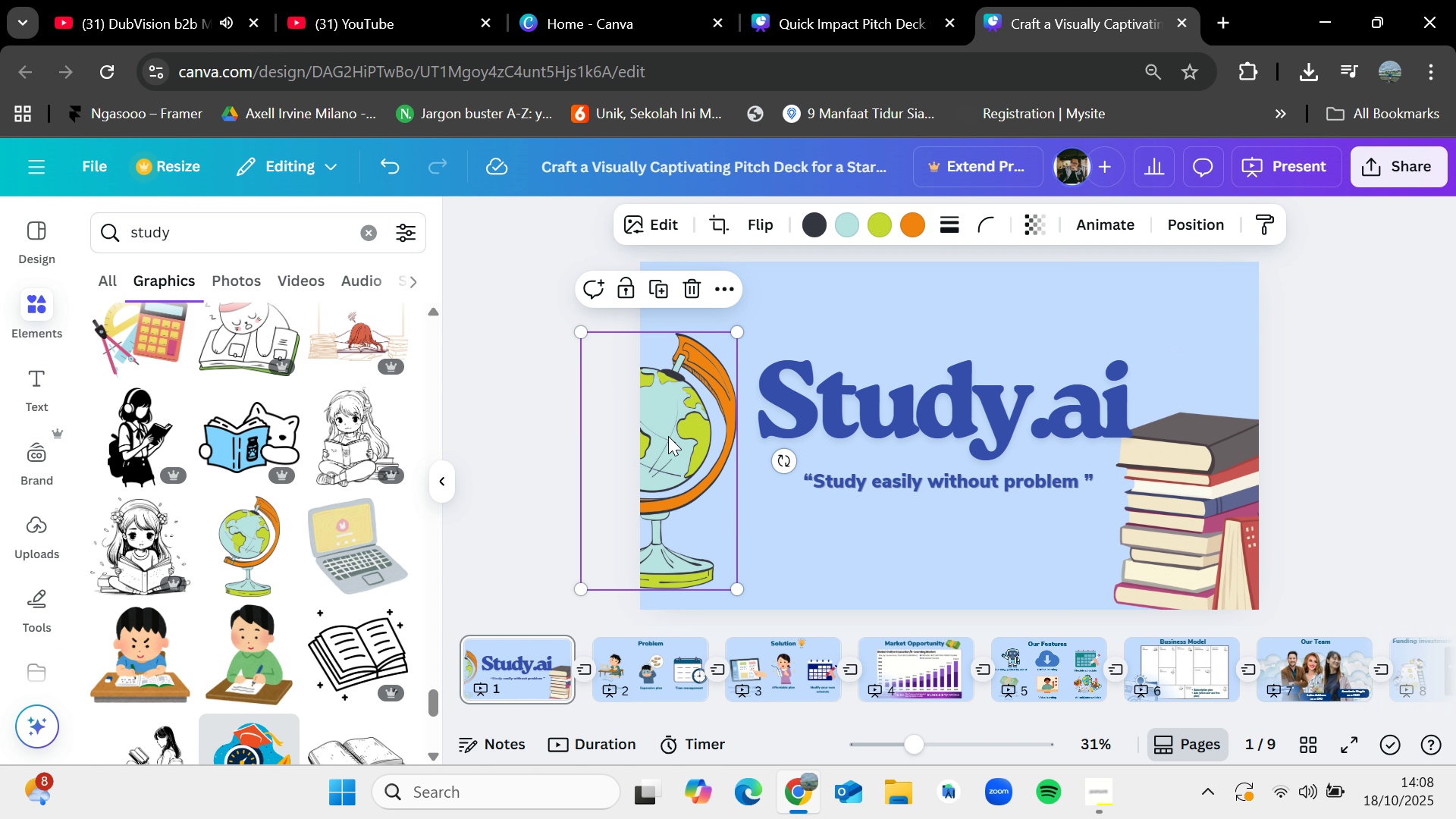 
left_click_drag(start_coordinate=[668, 436], to_coordinate=[722, 468])
 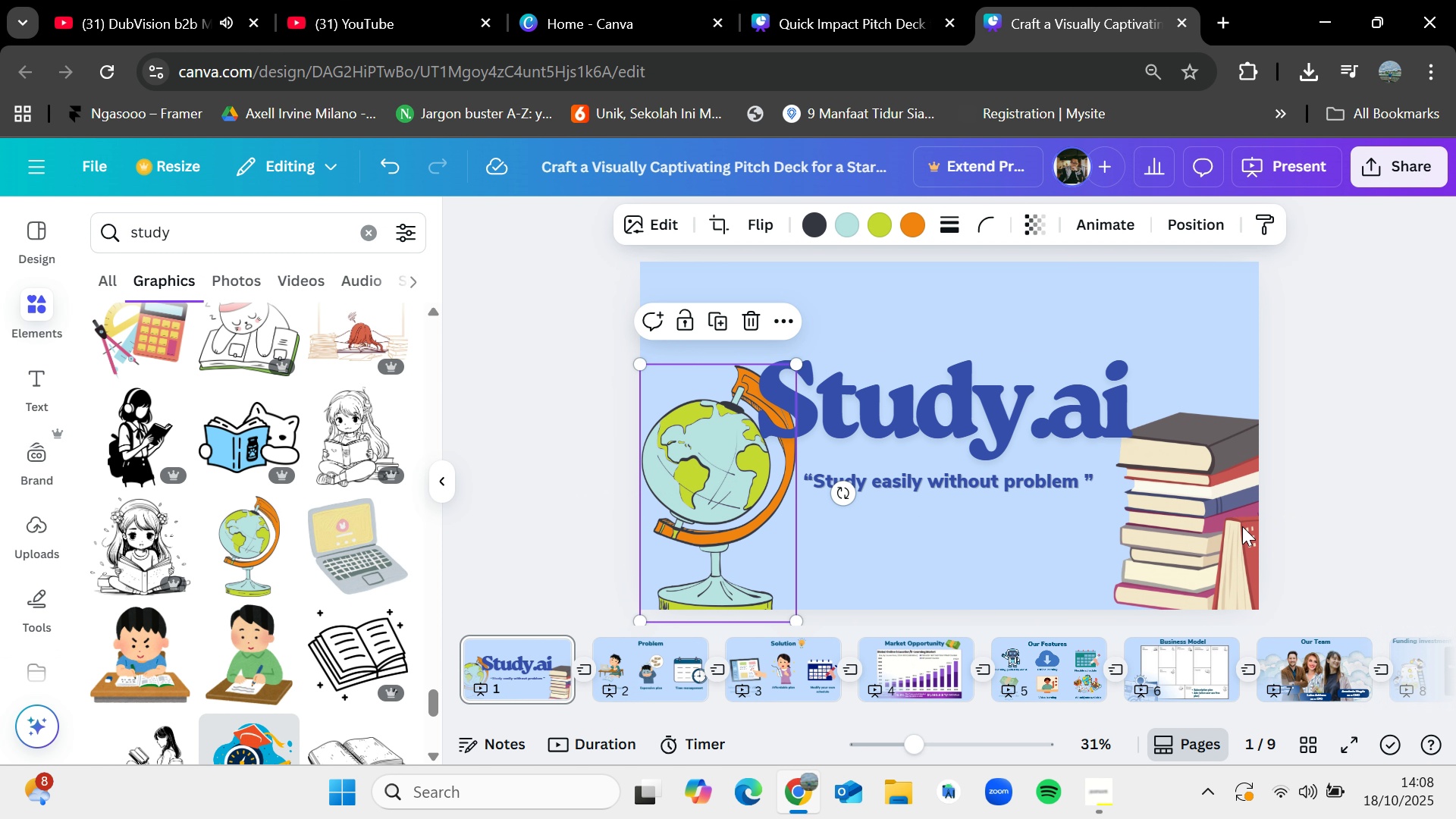 
left_click_drag(start_coordinate=[1240, 529], to_coordinate=[1239, 516])
 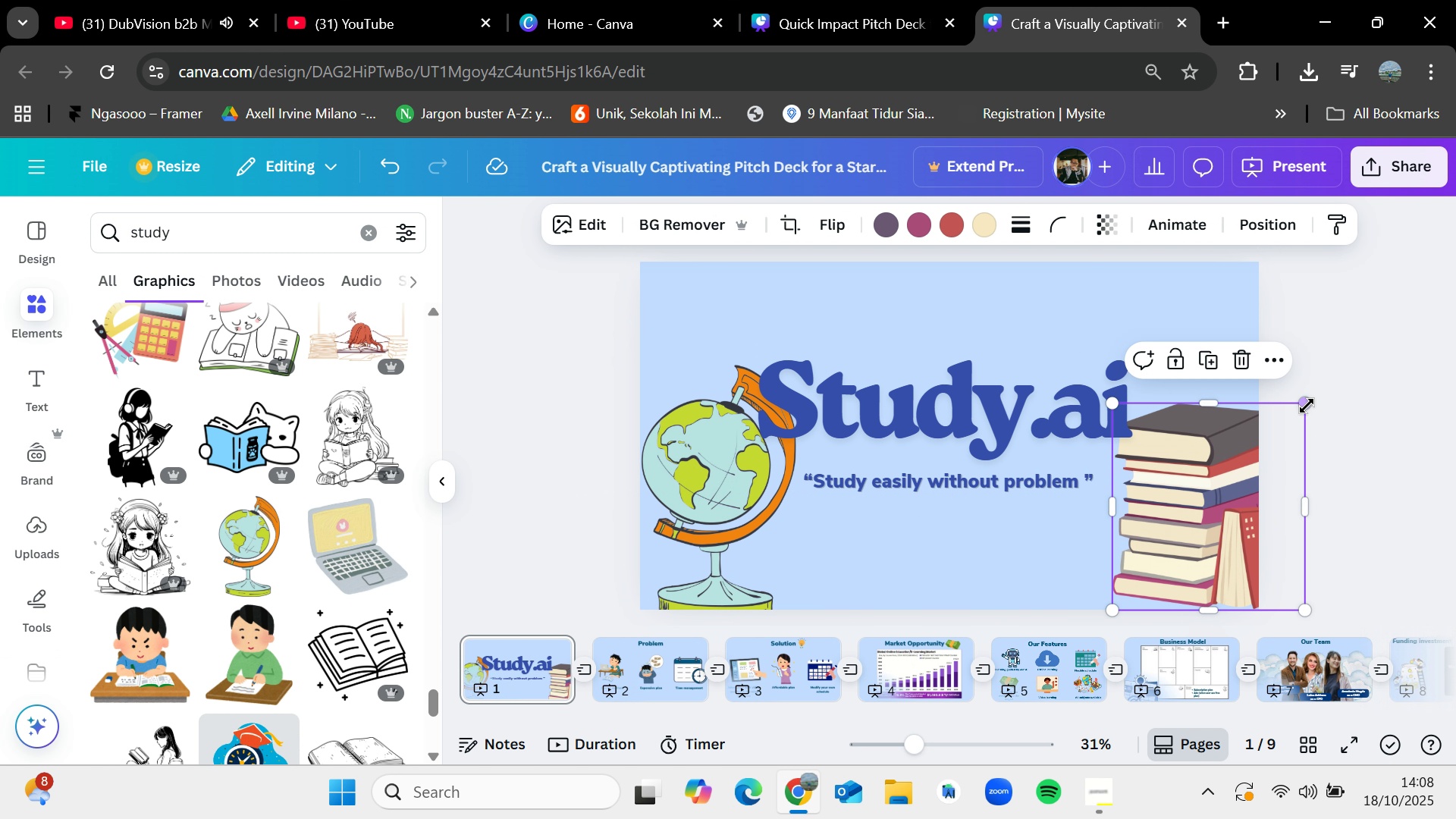 
left_click_drag(start_coordinate=[1305, 404], to_coordinate=[1314, 403])
 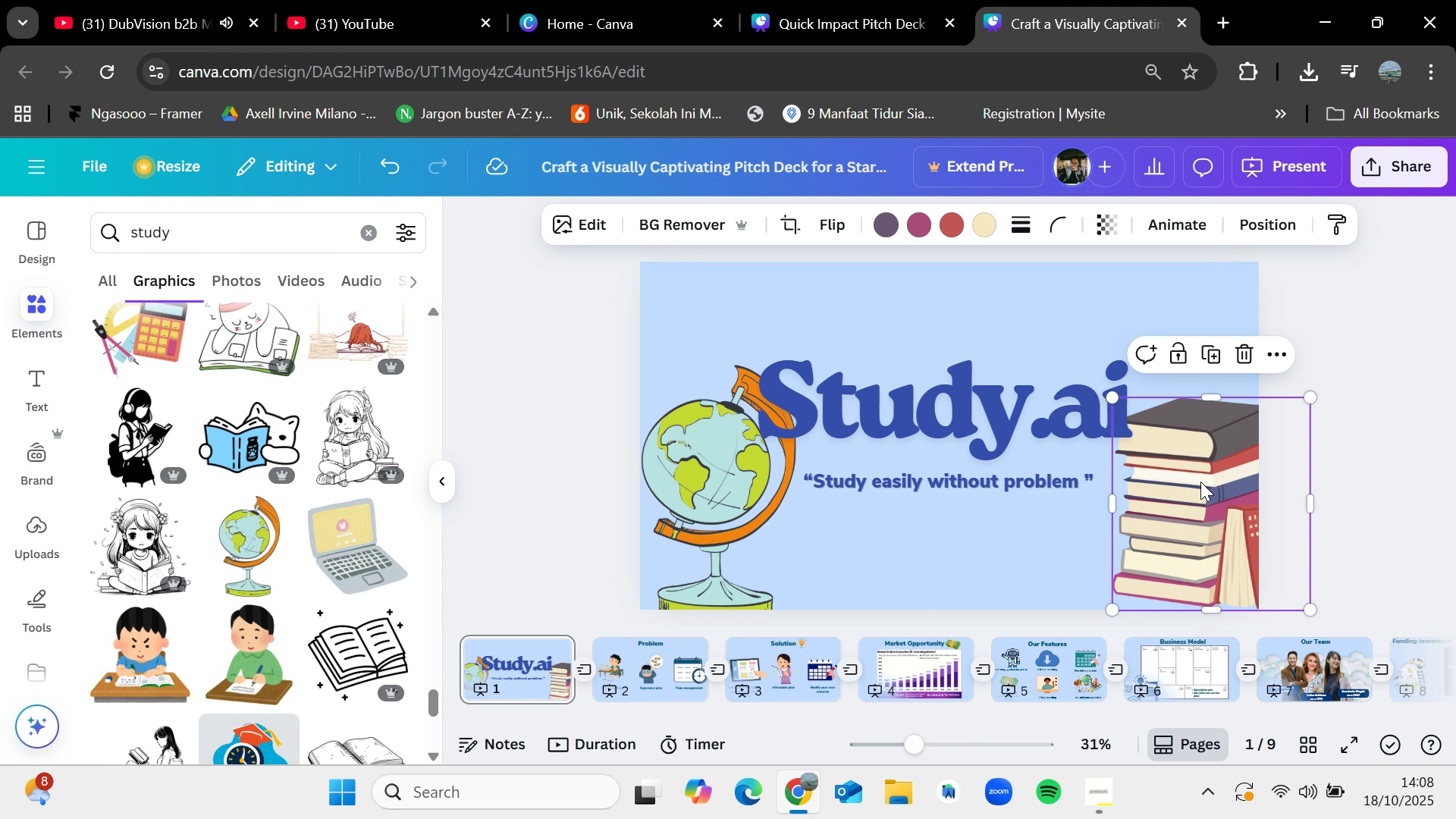 
left_click_drag(start_coordinate=[1200, 480], to_coordinate=[1202, 494])
 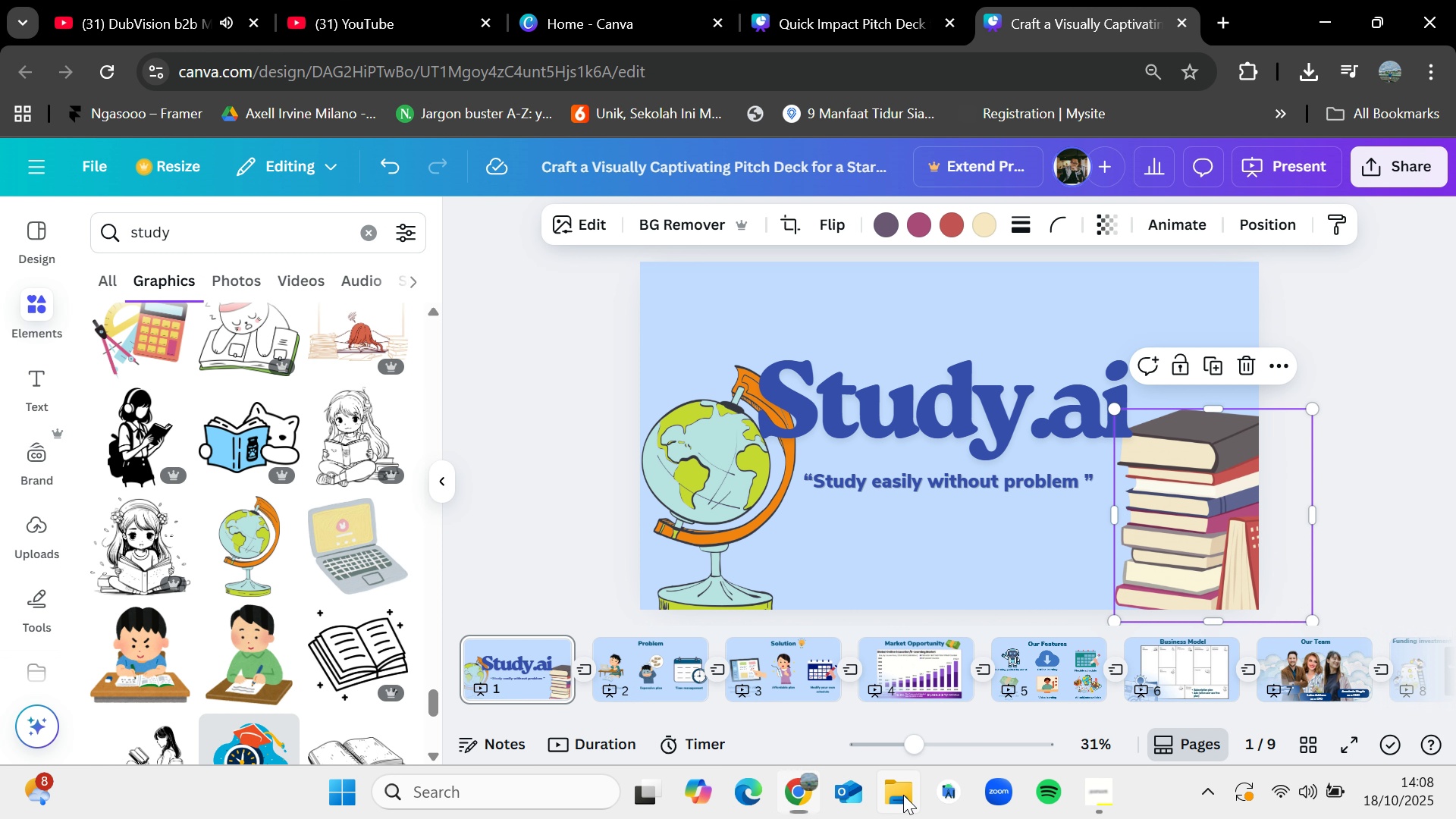 
left_click([903, 795])
 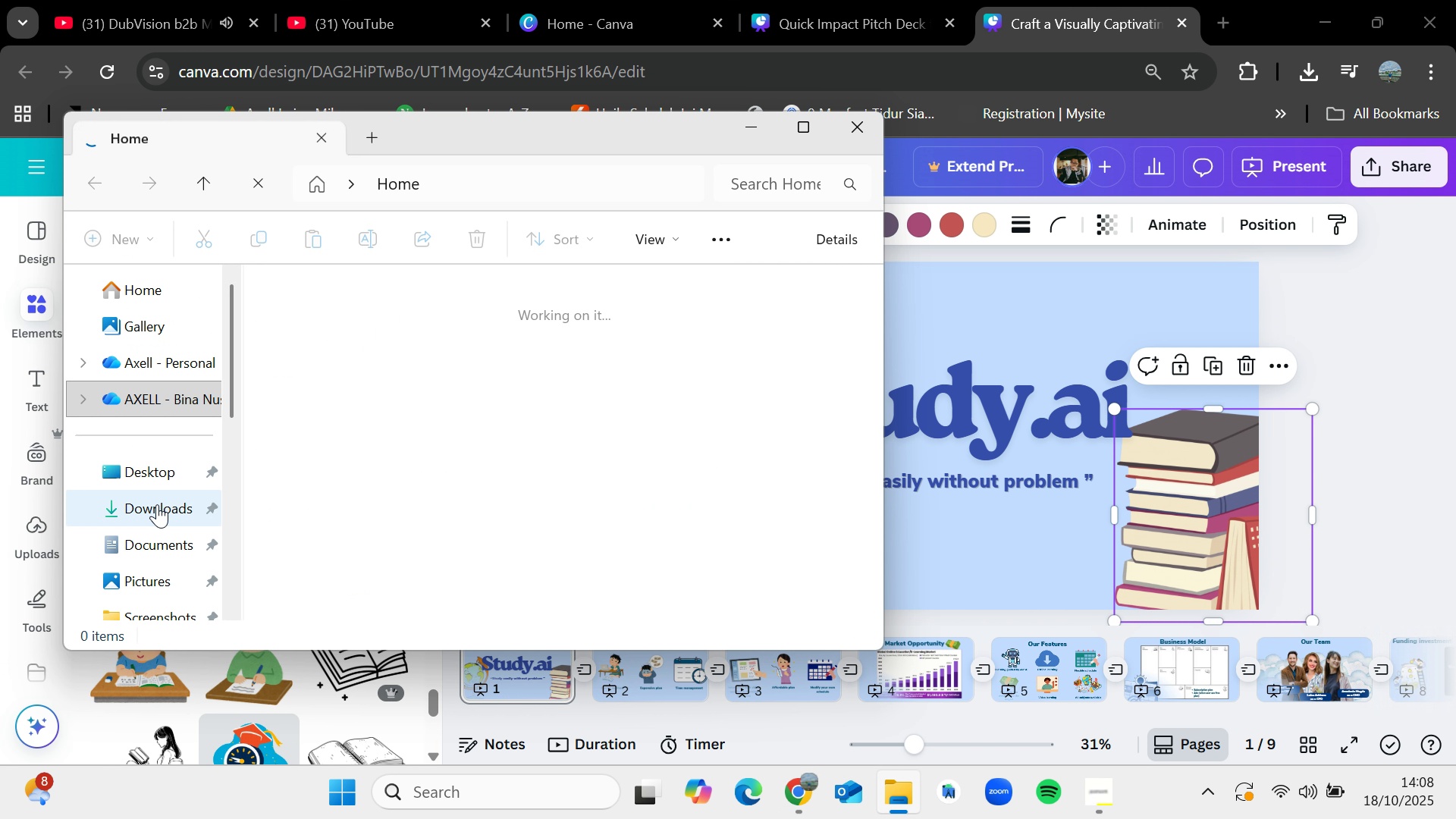 
left_click([157, 504])
 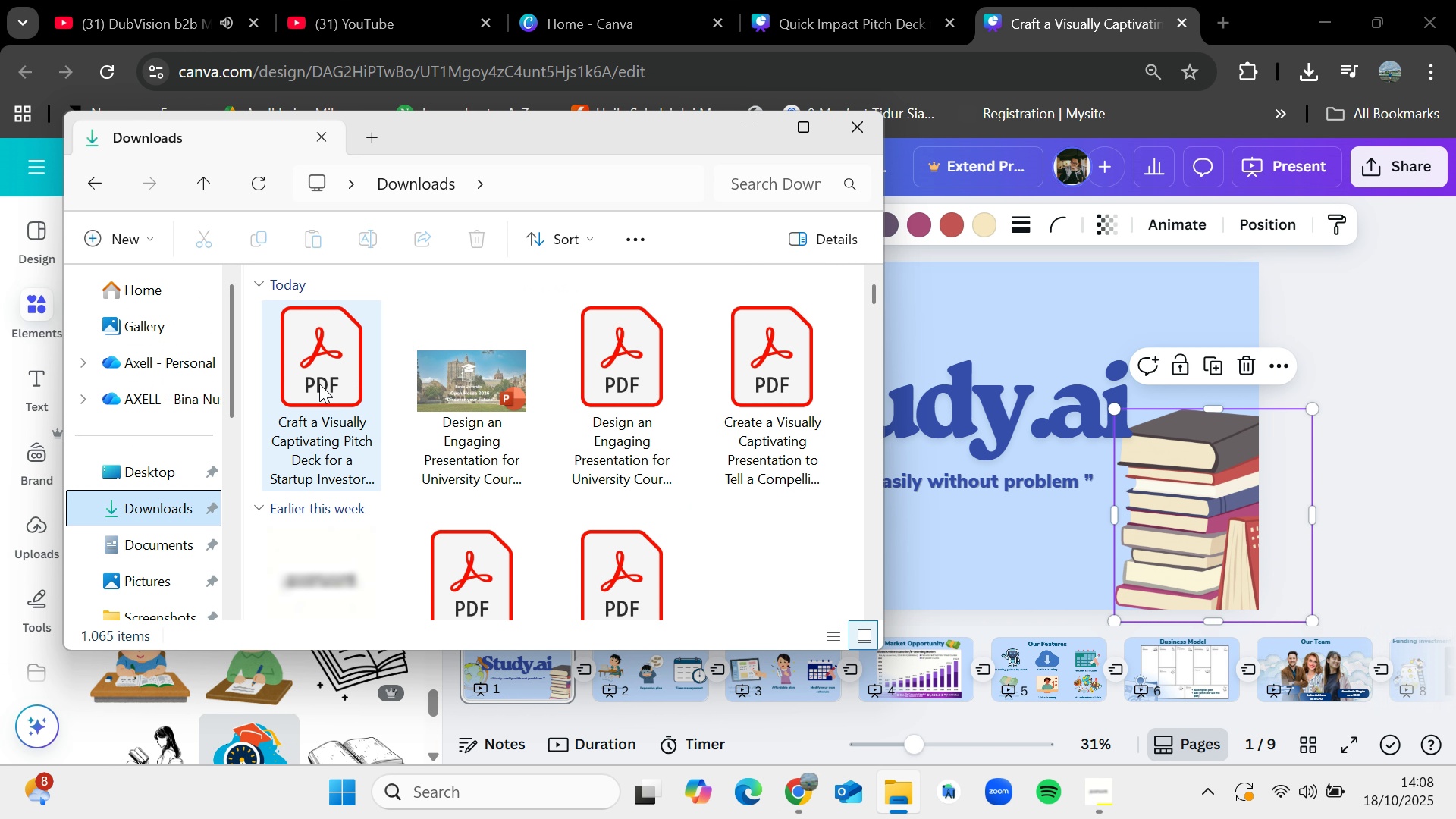 
right_click([313, 377])
 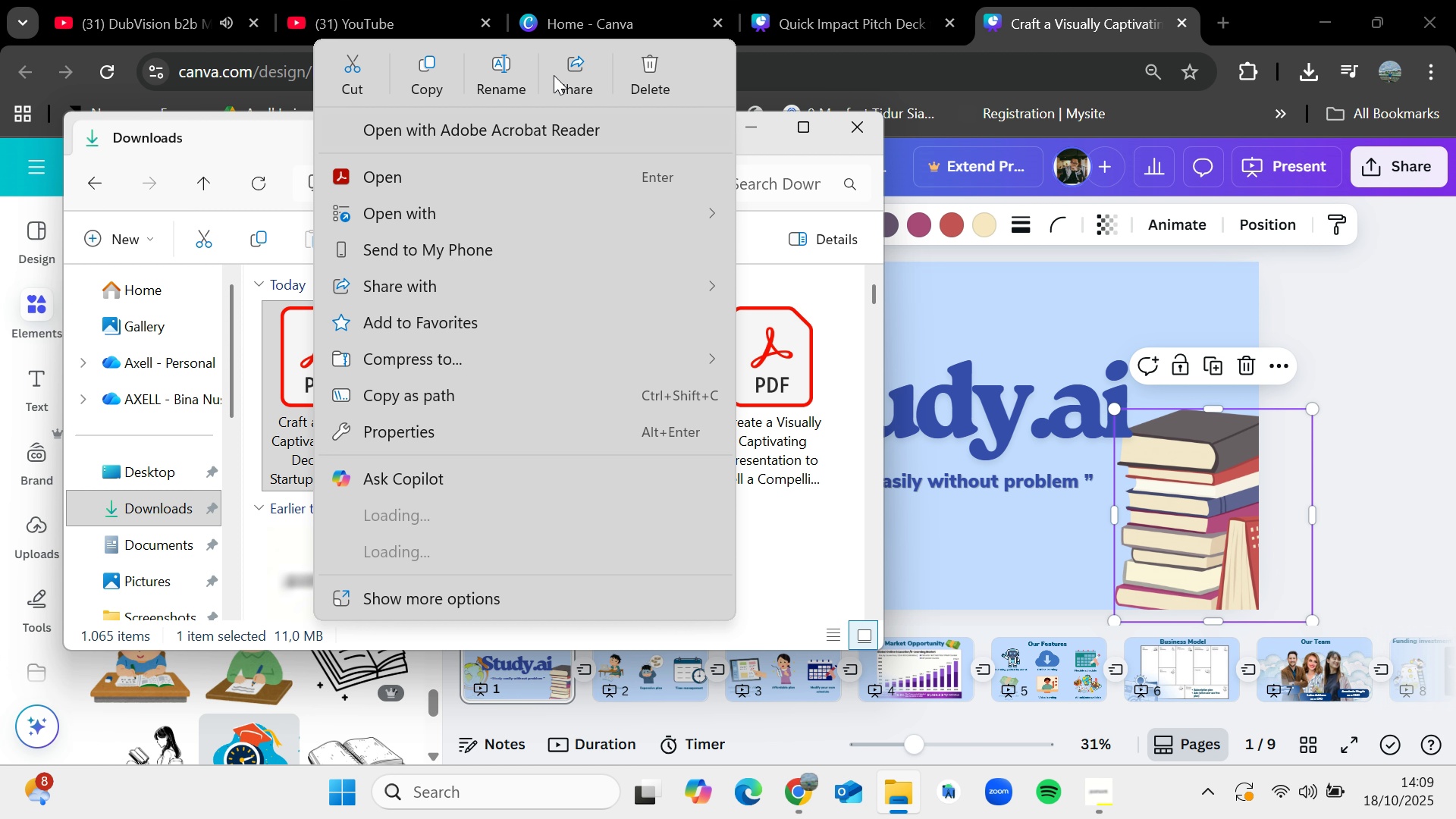 
left_click([657, 79])
 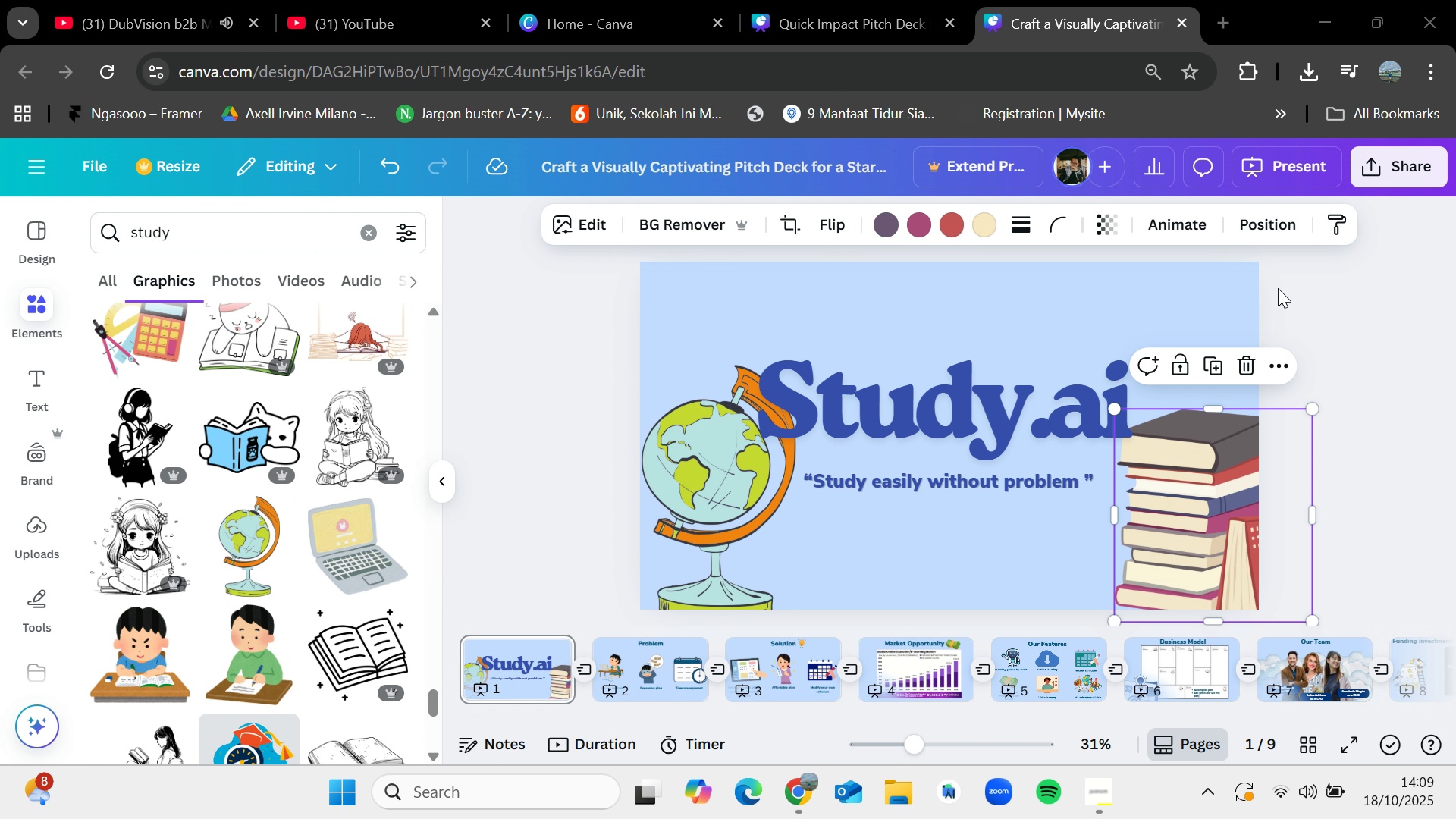 
left_click([1311, 290])
 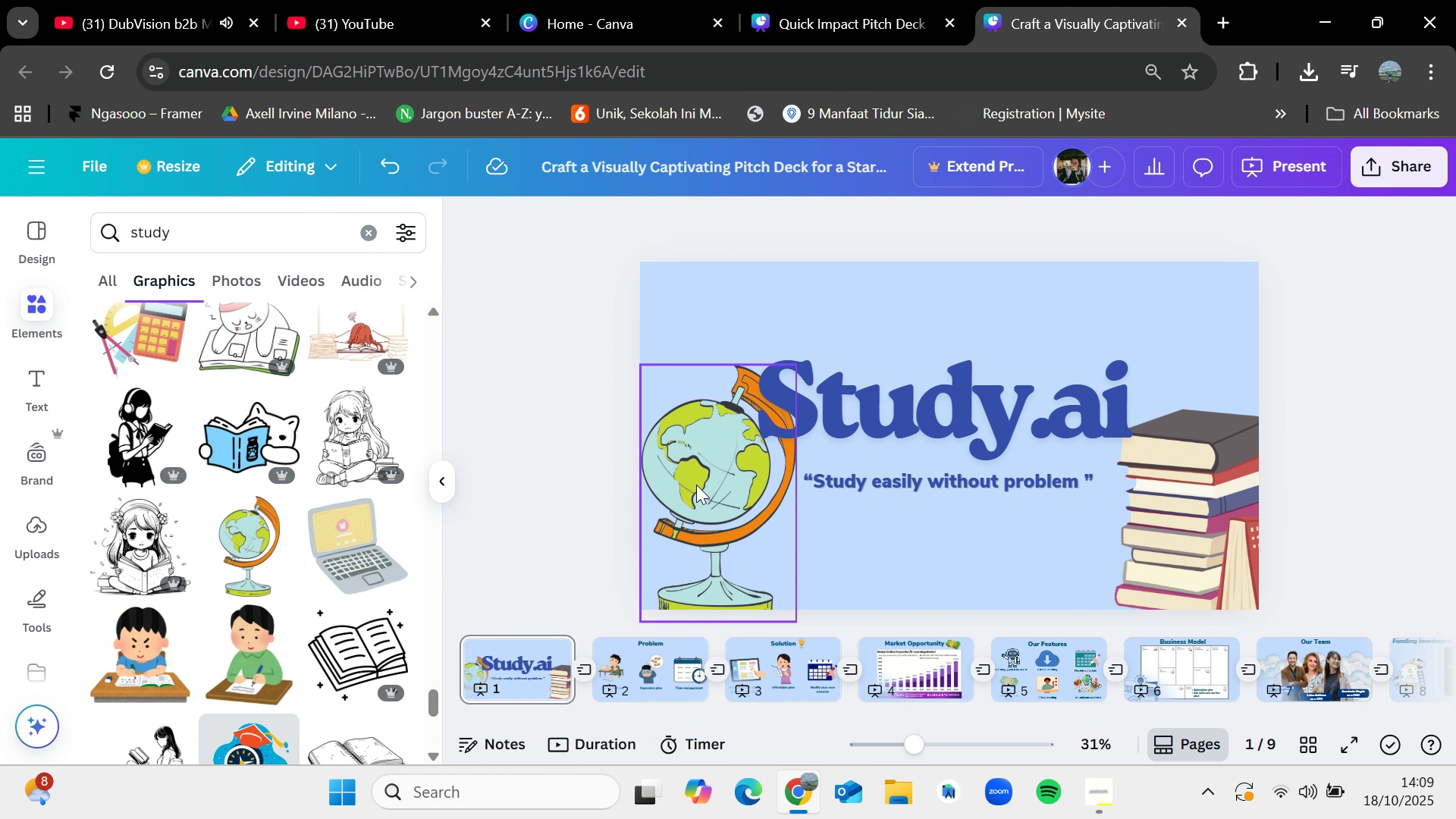 
scroll: coordinate [283, 620], scroll_direction: up, amount: 2.0
 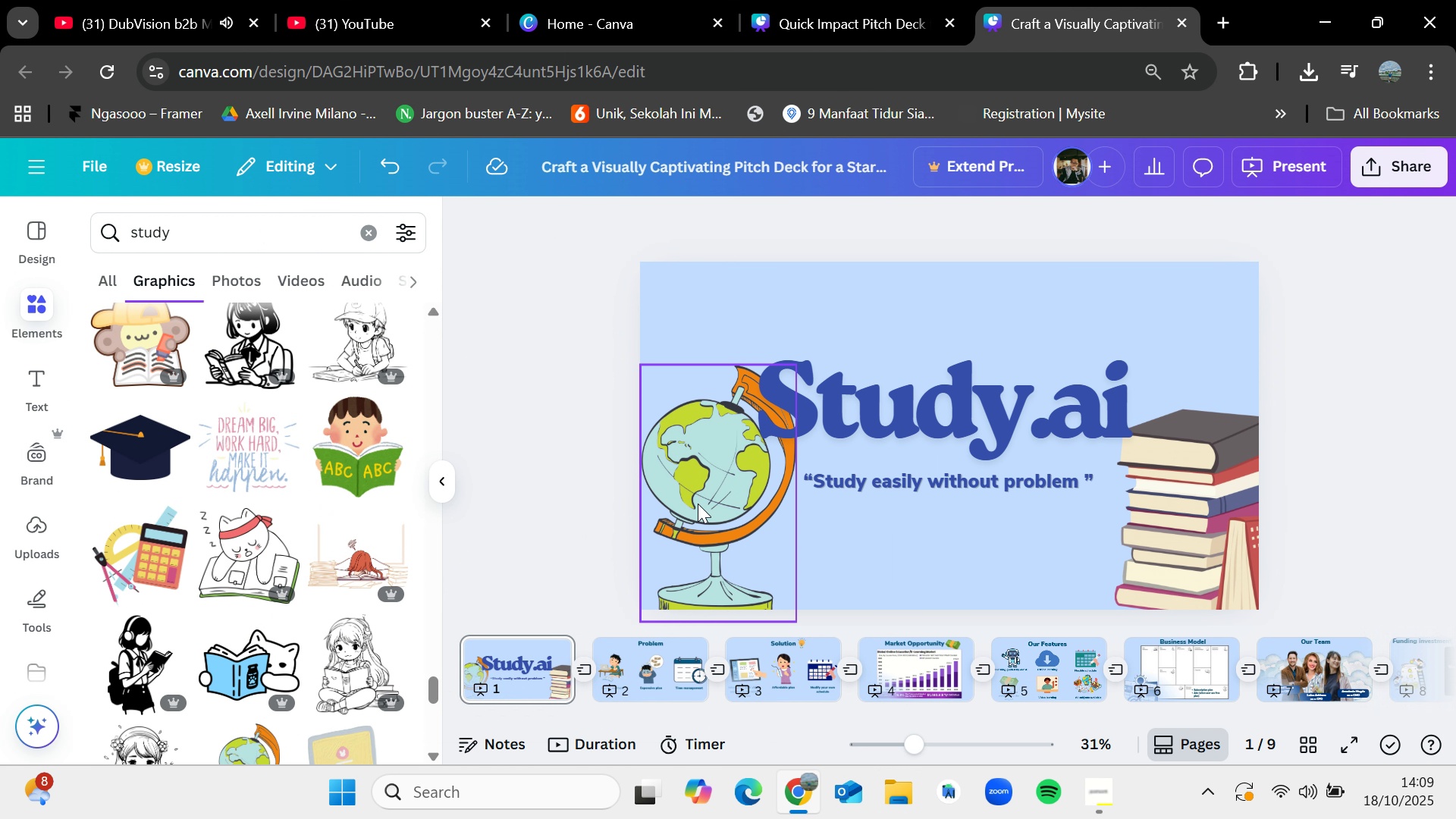 
left_click_drag(start_coordinate=[698, 504], to_coordinate=[696, 491])
 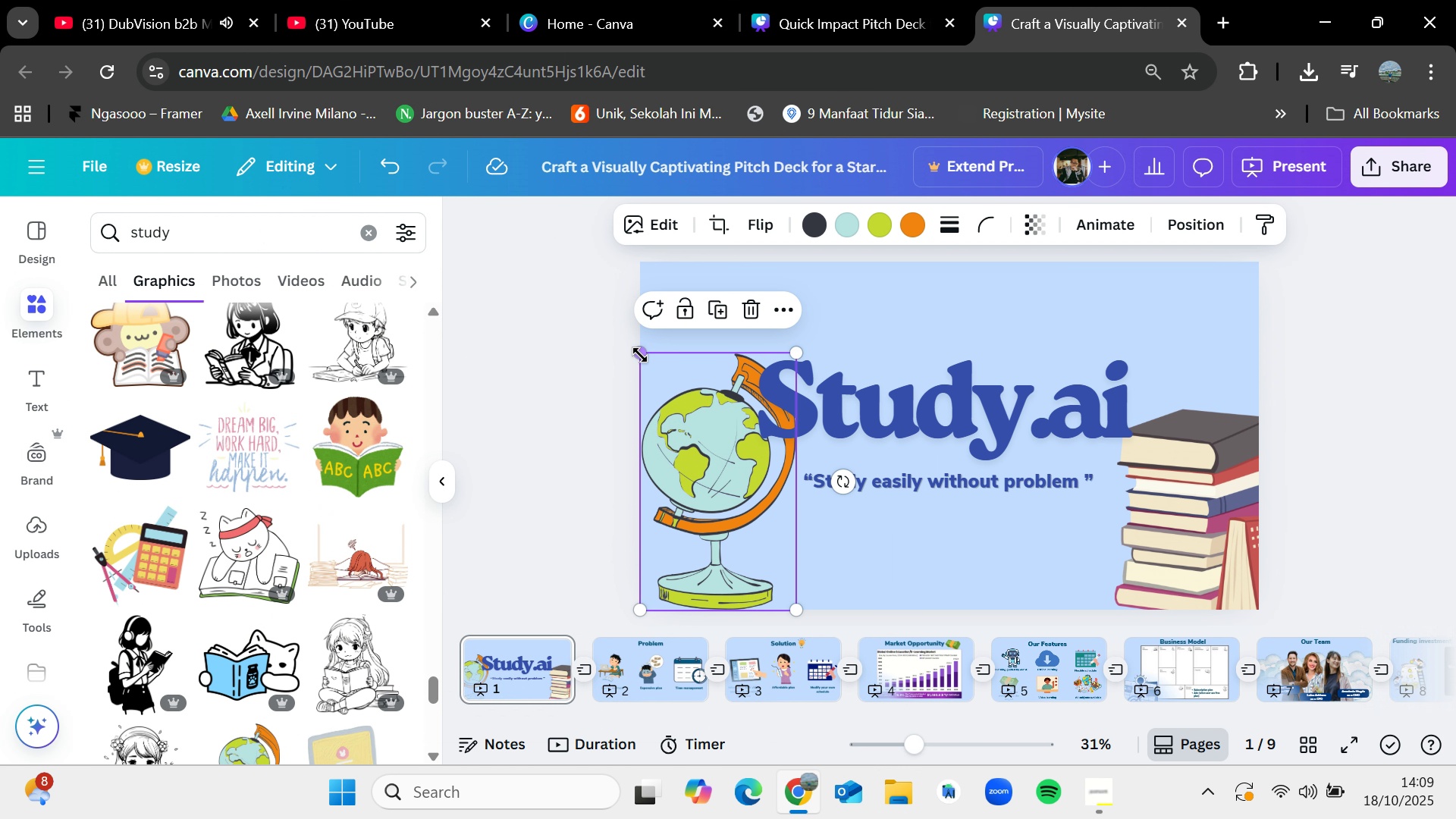 
left_click_drag(start_coordinate=[643, 353], to_coordinate=[650, 366])
 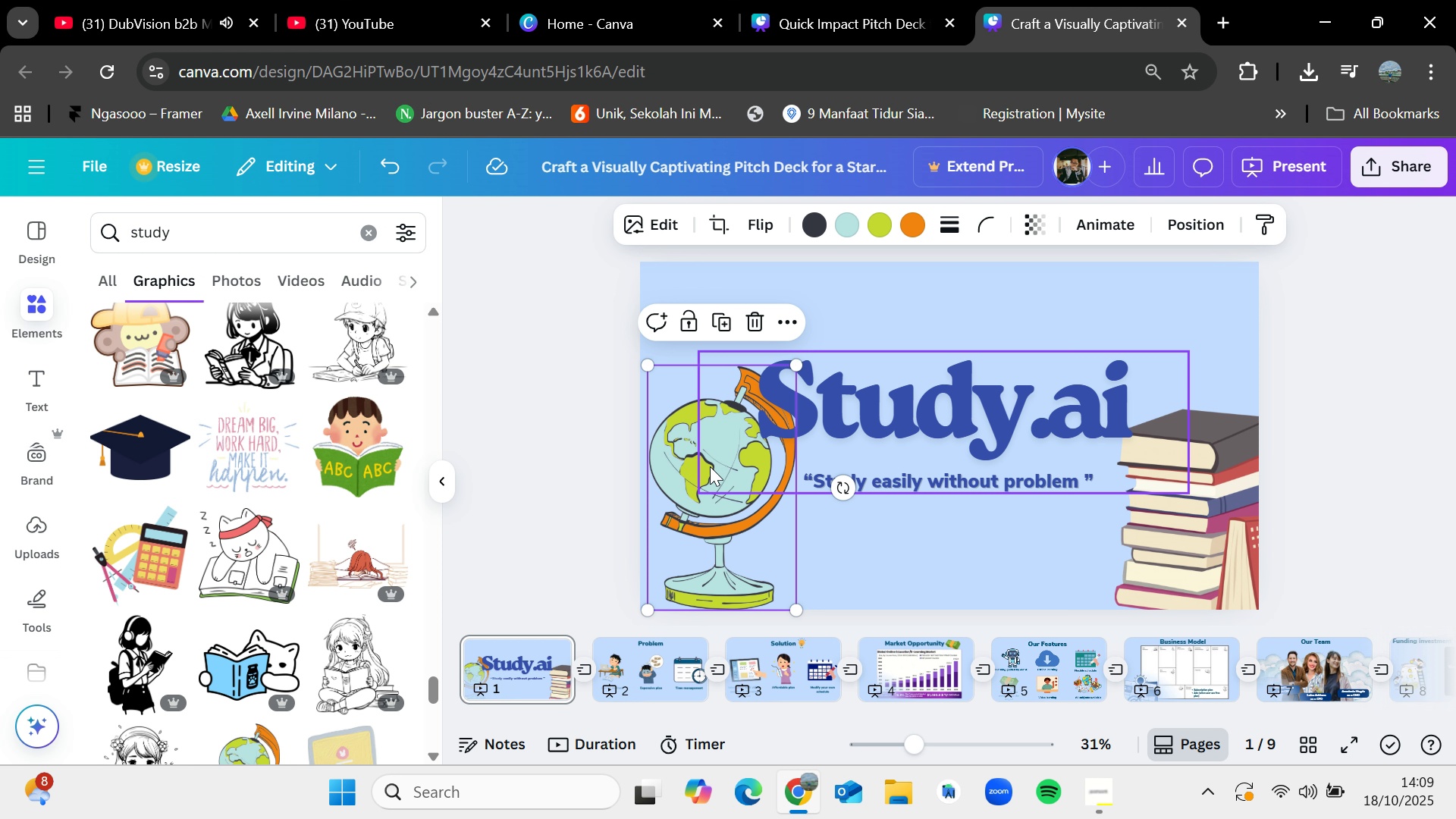 
left_click_drag(start_coordinate=[711, 466], to_coordinate=[702, 469])
 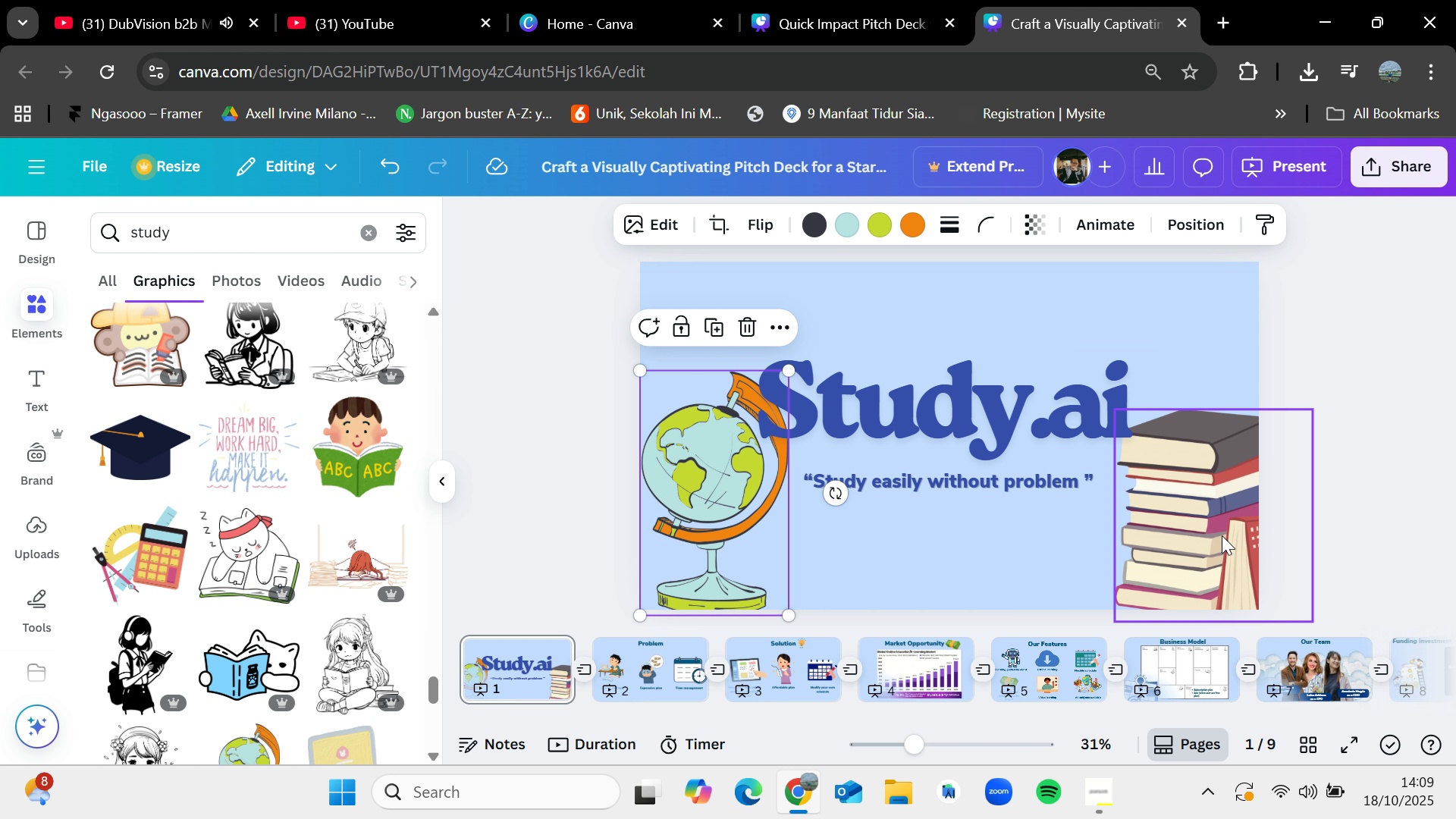 
left_click_drag(start_coordinate=[1223, 537], to_coordinate=[1222, 521])
 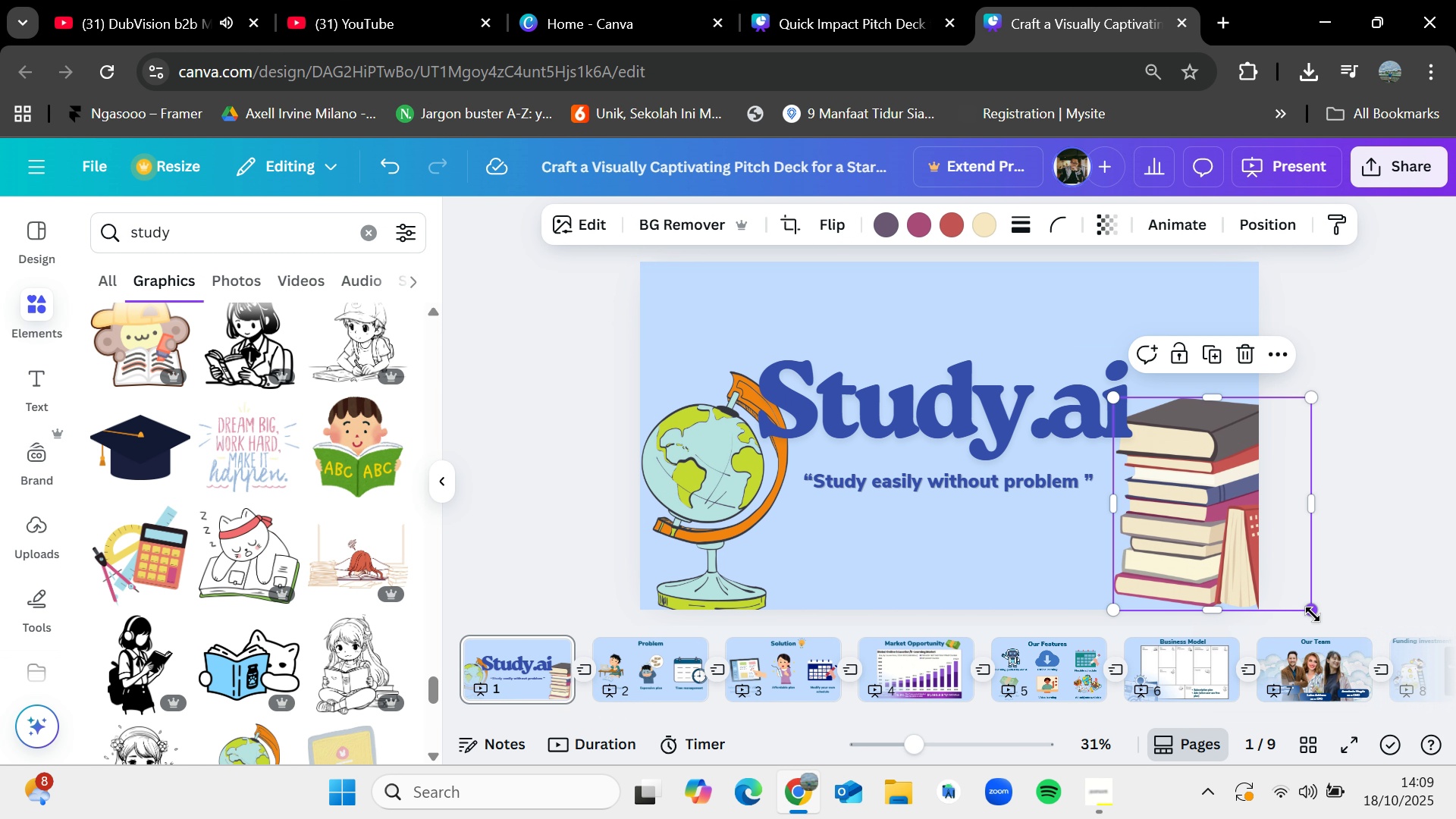 
left_click_drag(start_coordinate=[1313, 614], to_coordinate=[1323, 626])
 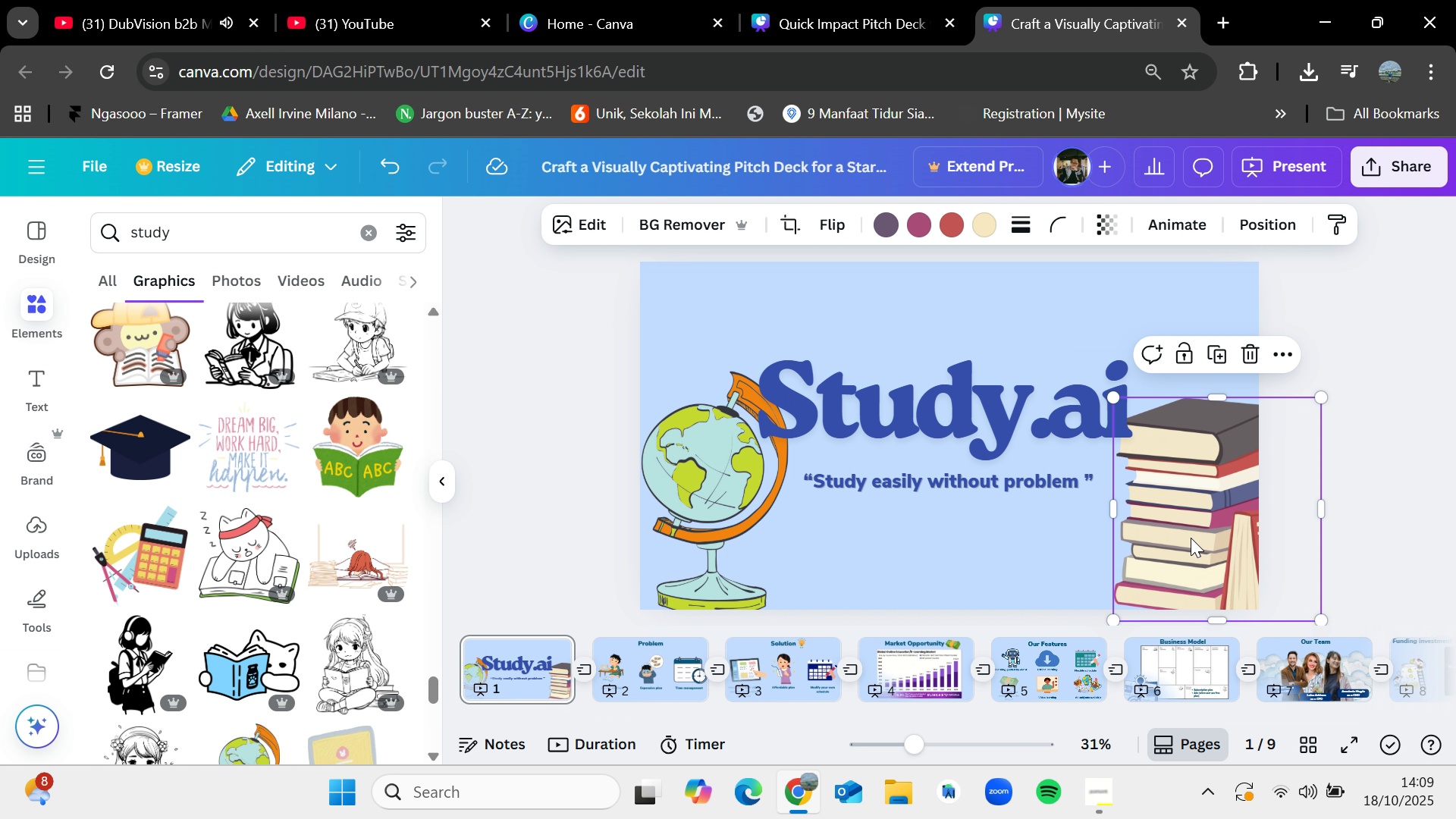 
left_click_drag(start_coordinate=[1191, 538], to_coordinate=[1176, 538])
 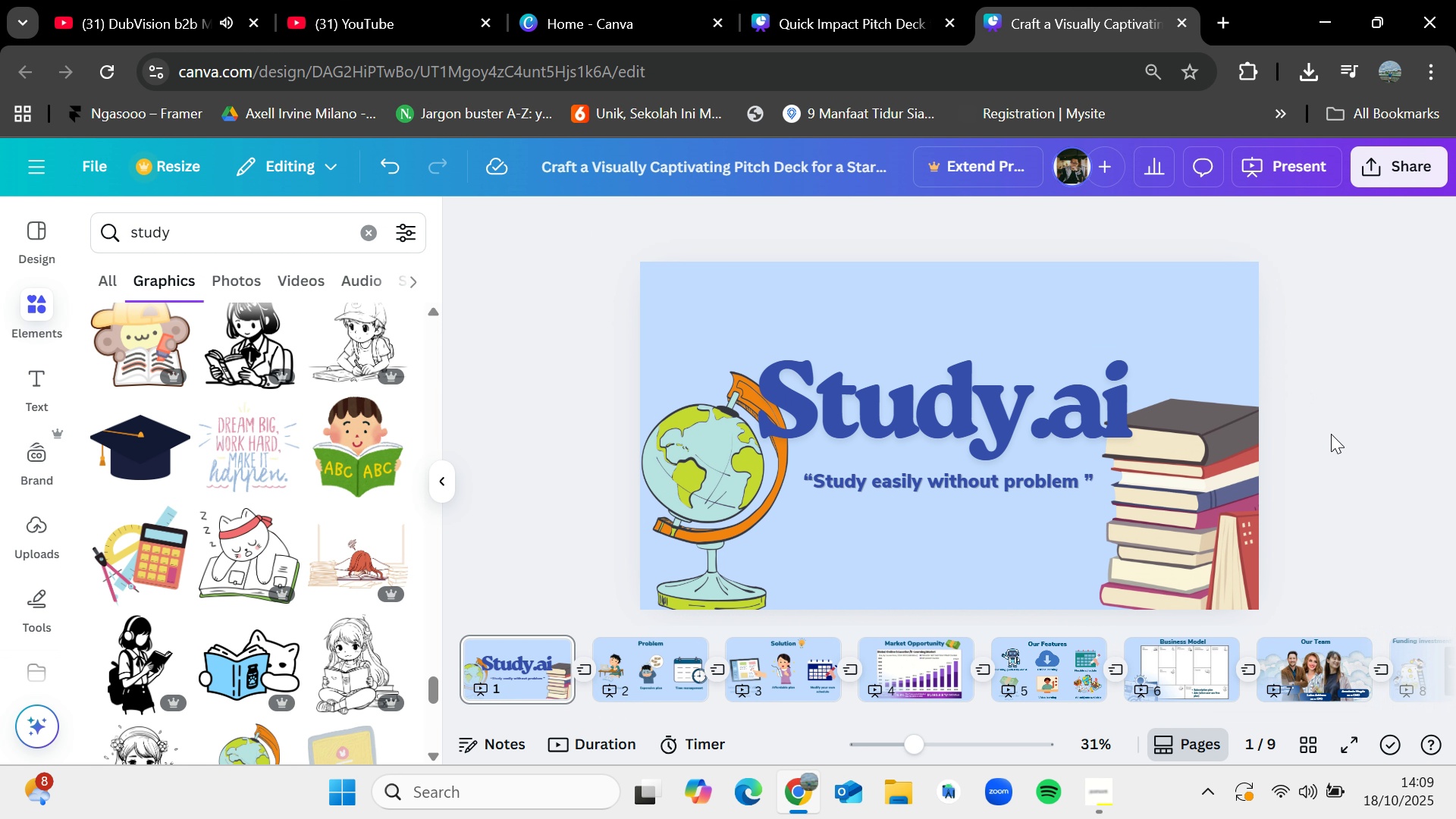 
left_click([1331, 434])
 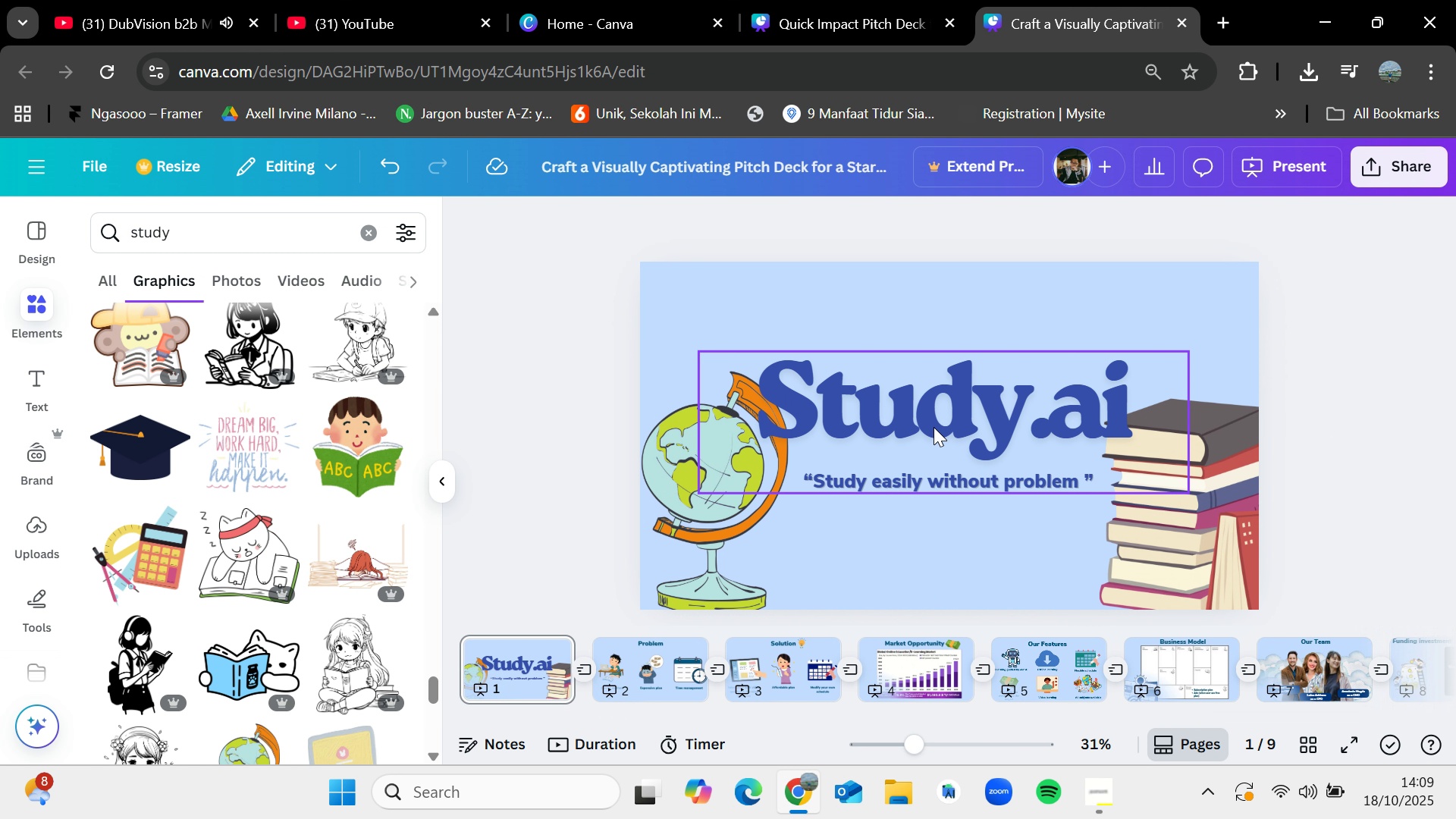 
left_click_drag(start_coordinate=[934, 427], to_coordinate=[940, 397])
 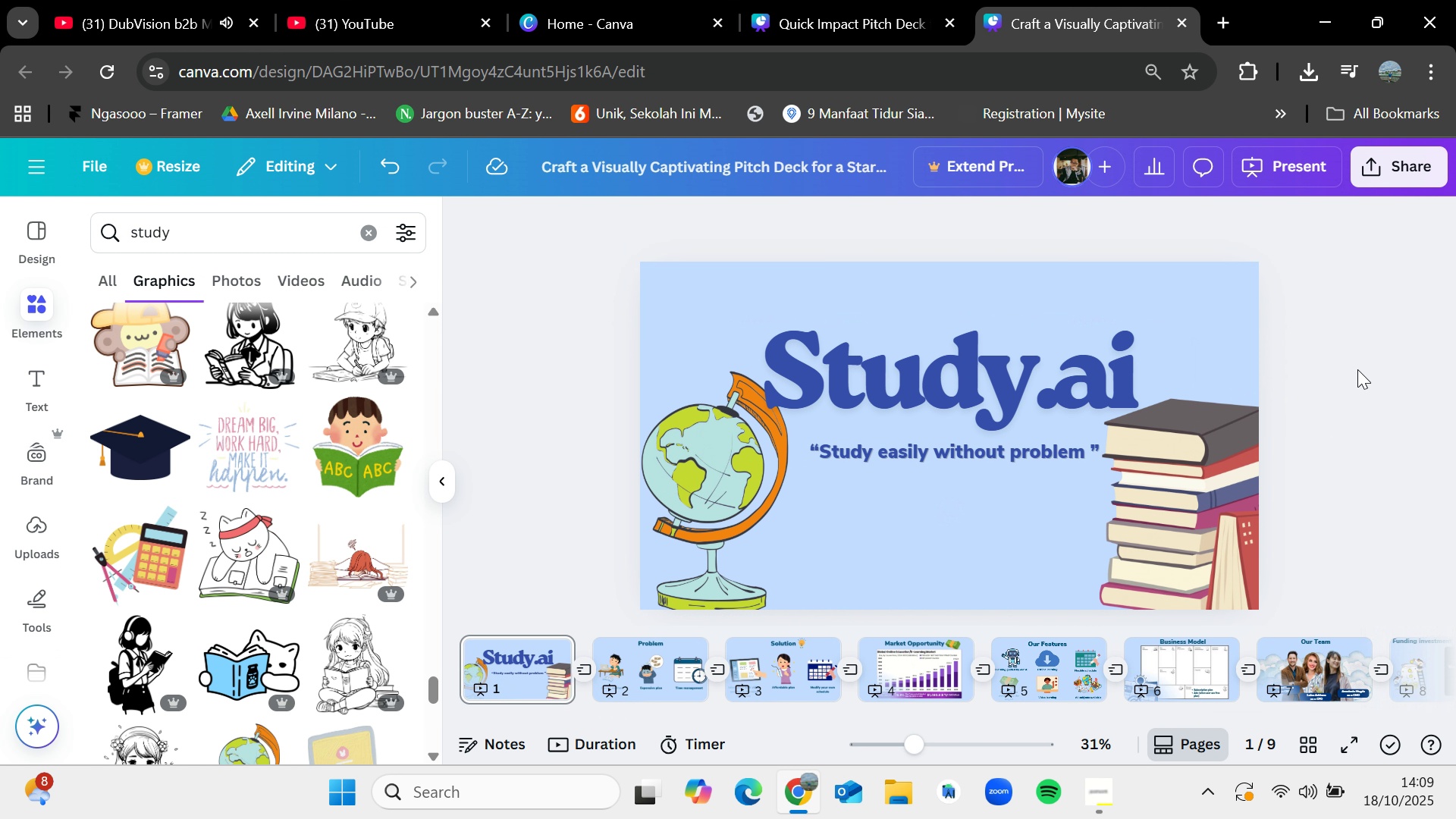 
left_click([1357, 369])
 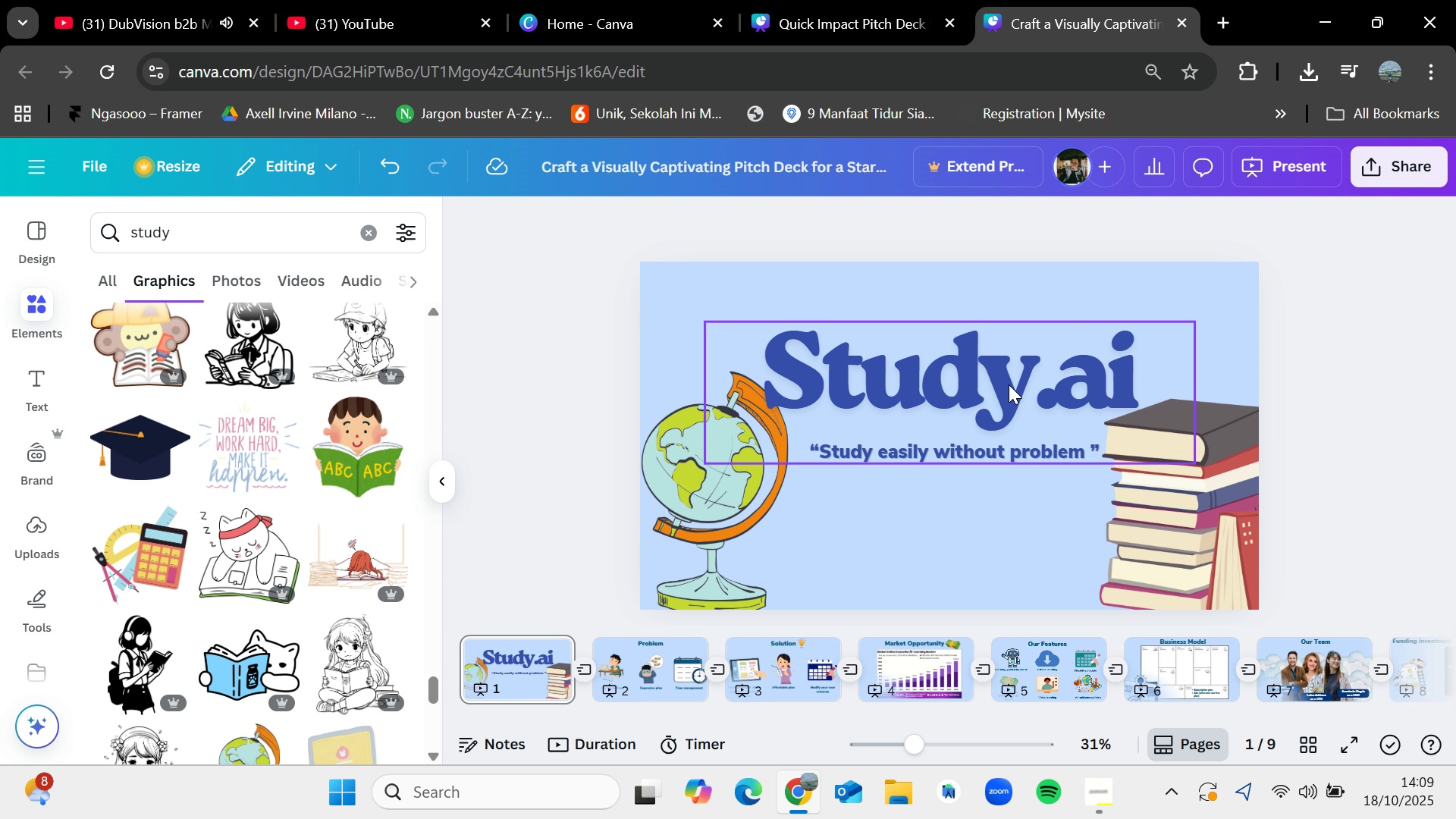 
left_click_drag(start_coordinate=[1000, 384], to_coordinate=[1003, 397])
 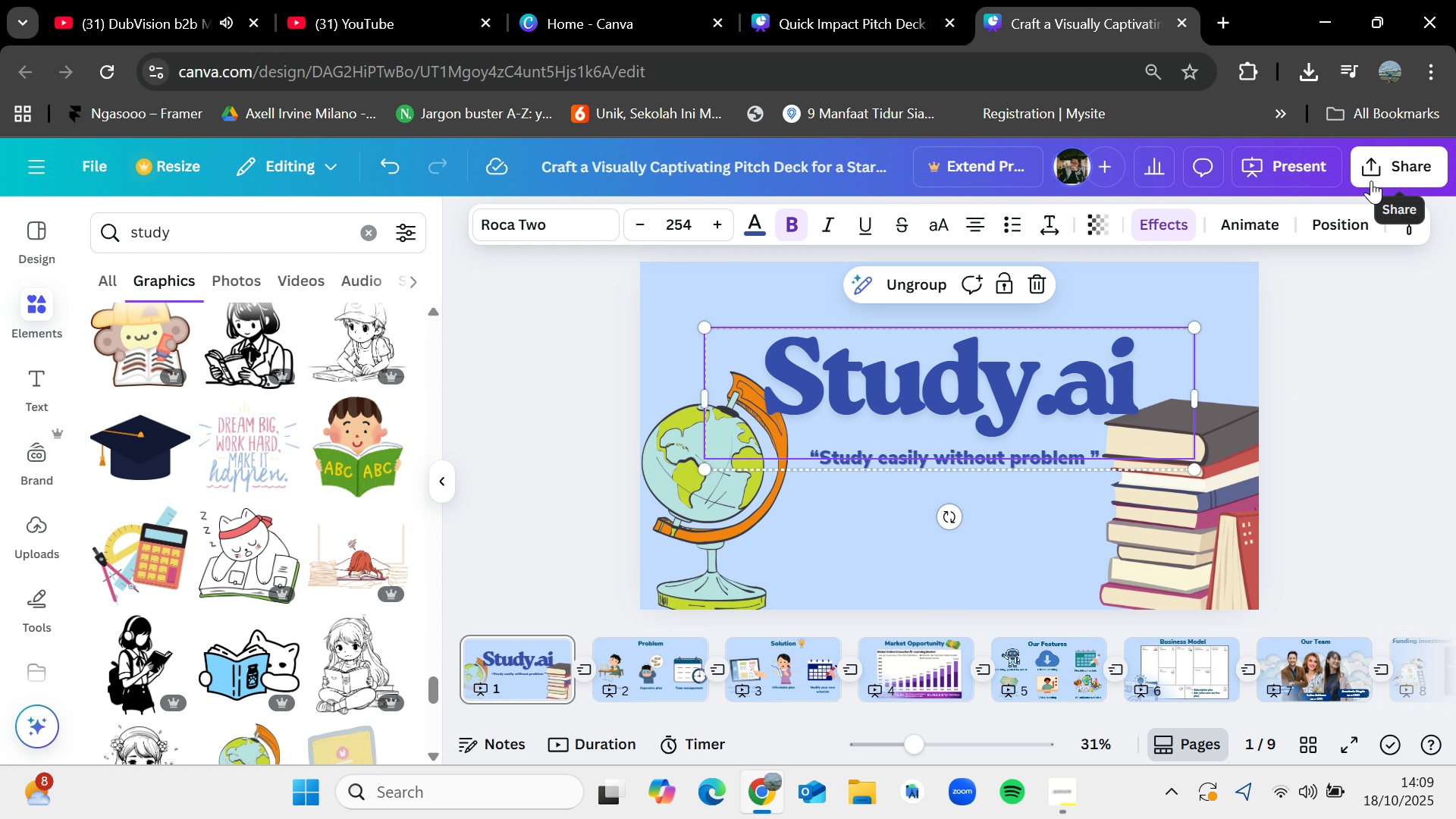 
left_click([1371, 180])
 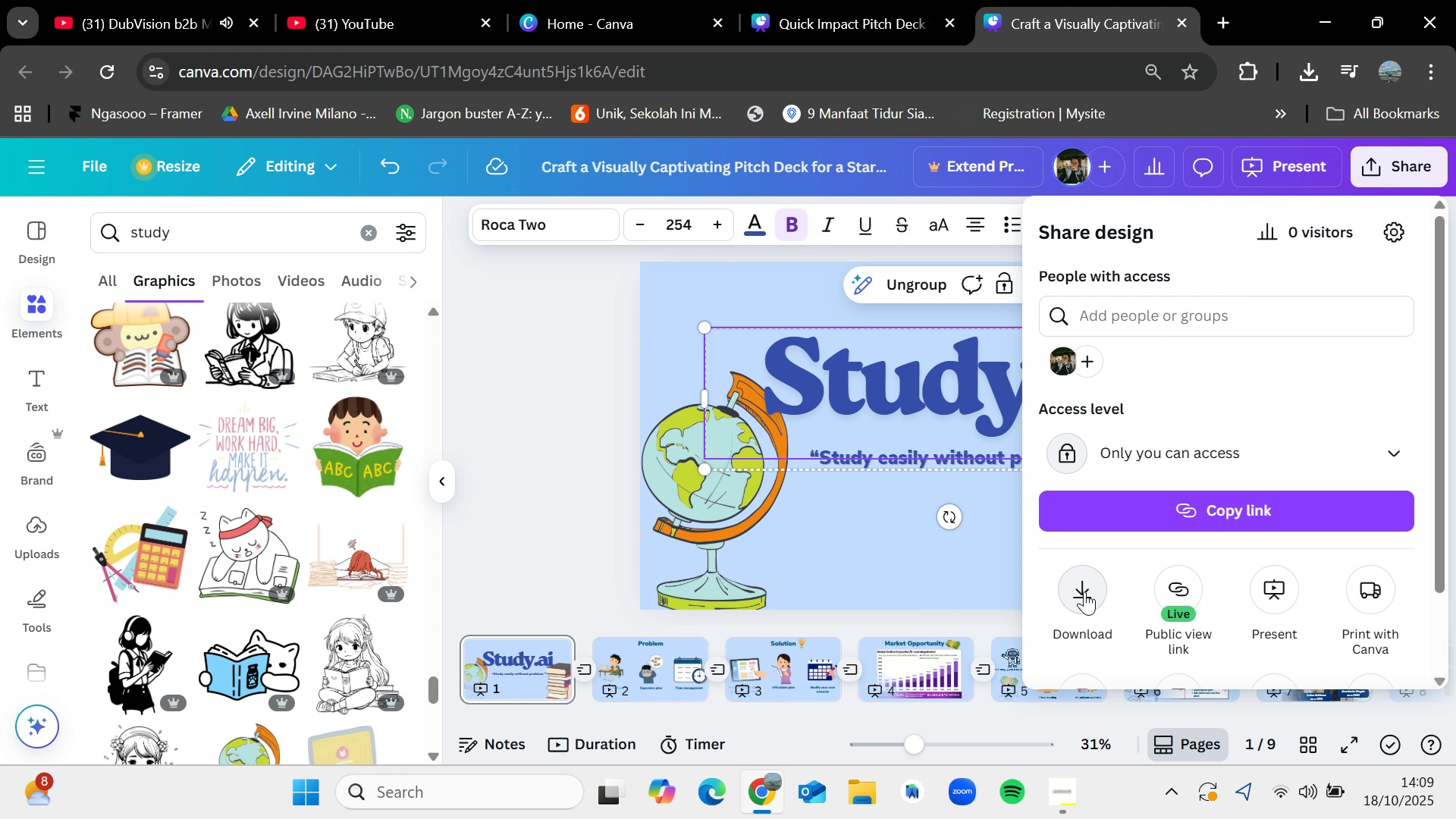 
left_click([1084, 592])
 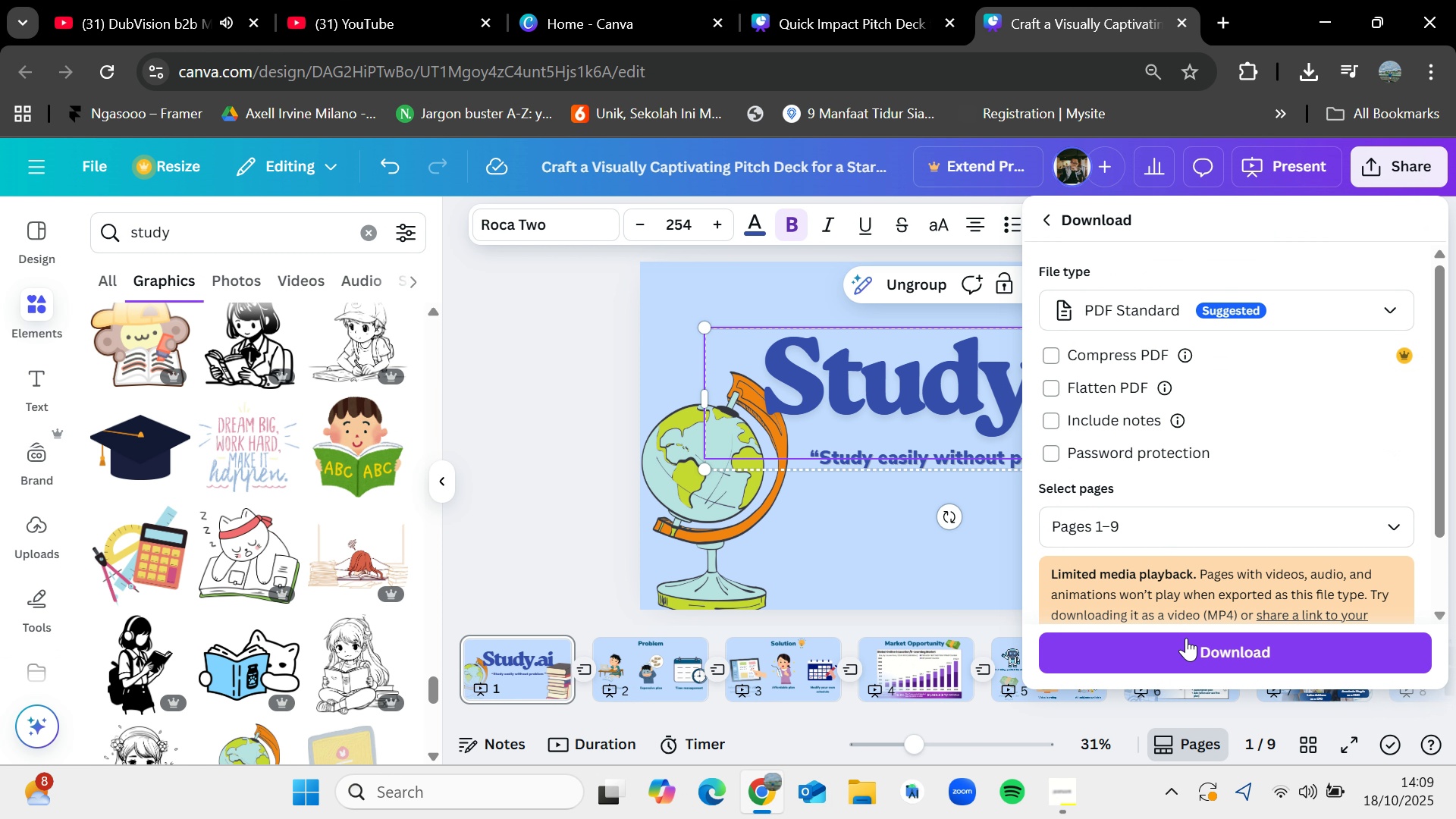 
left_click([1185, 644])
 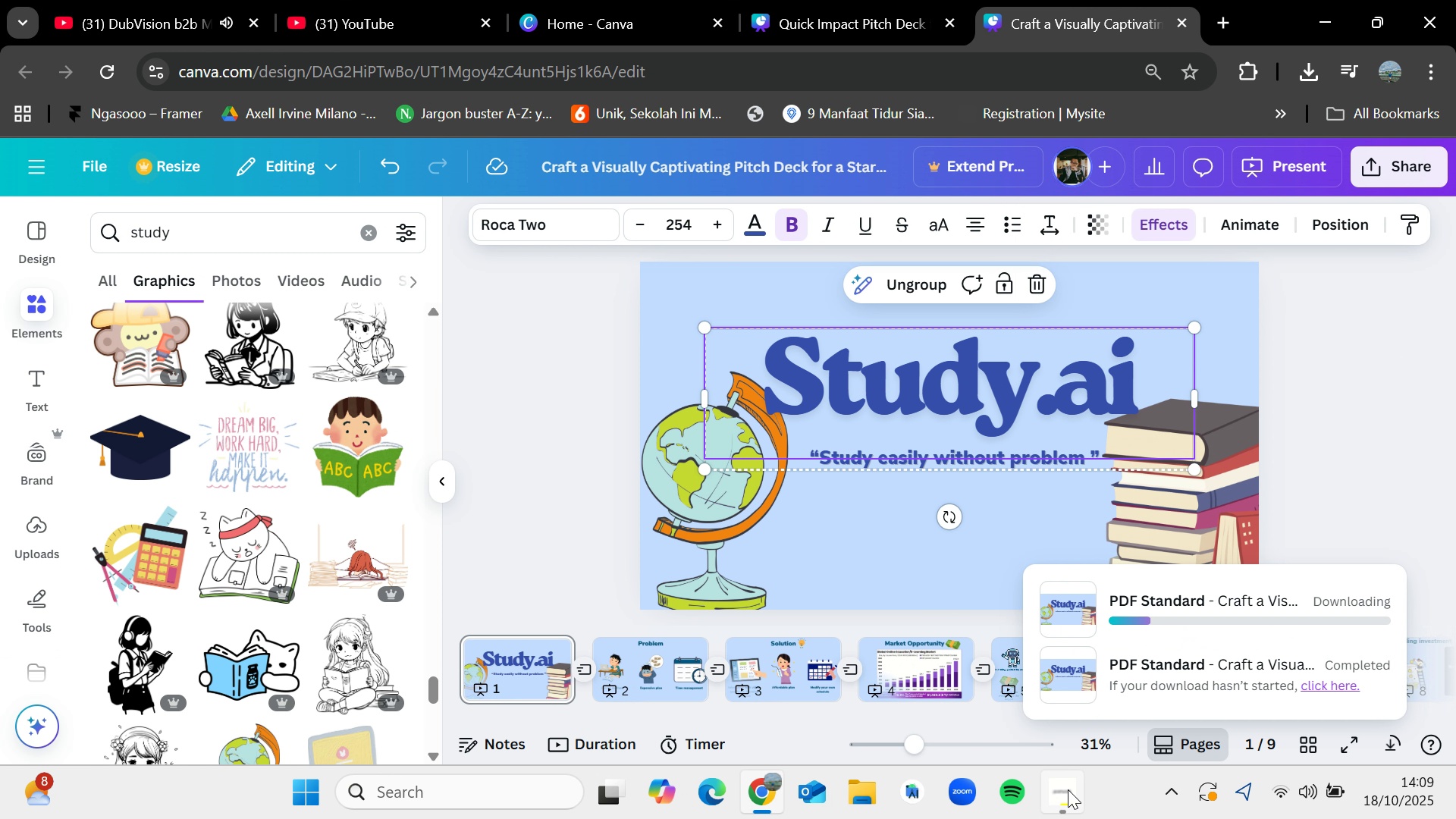 
left_click([1068, 789])
 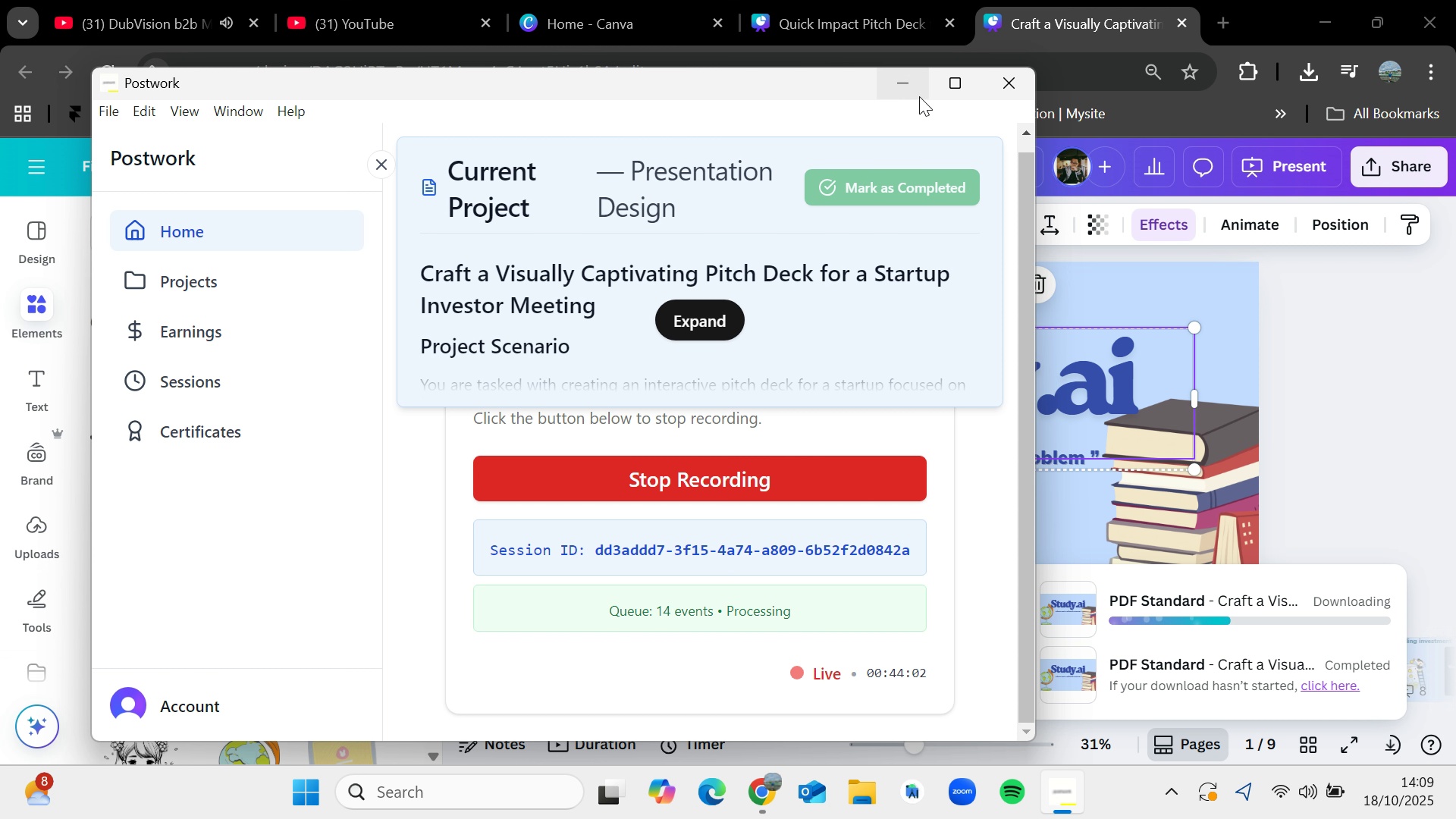 
left_click([912, 84])
 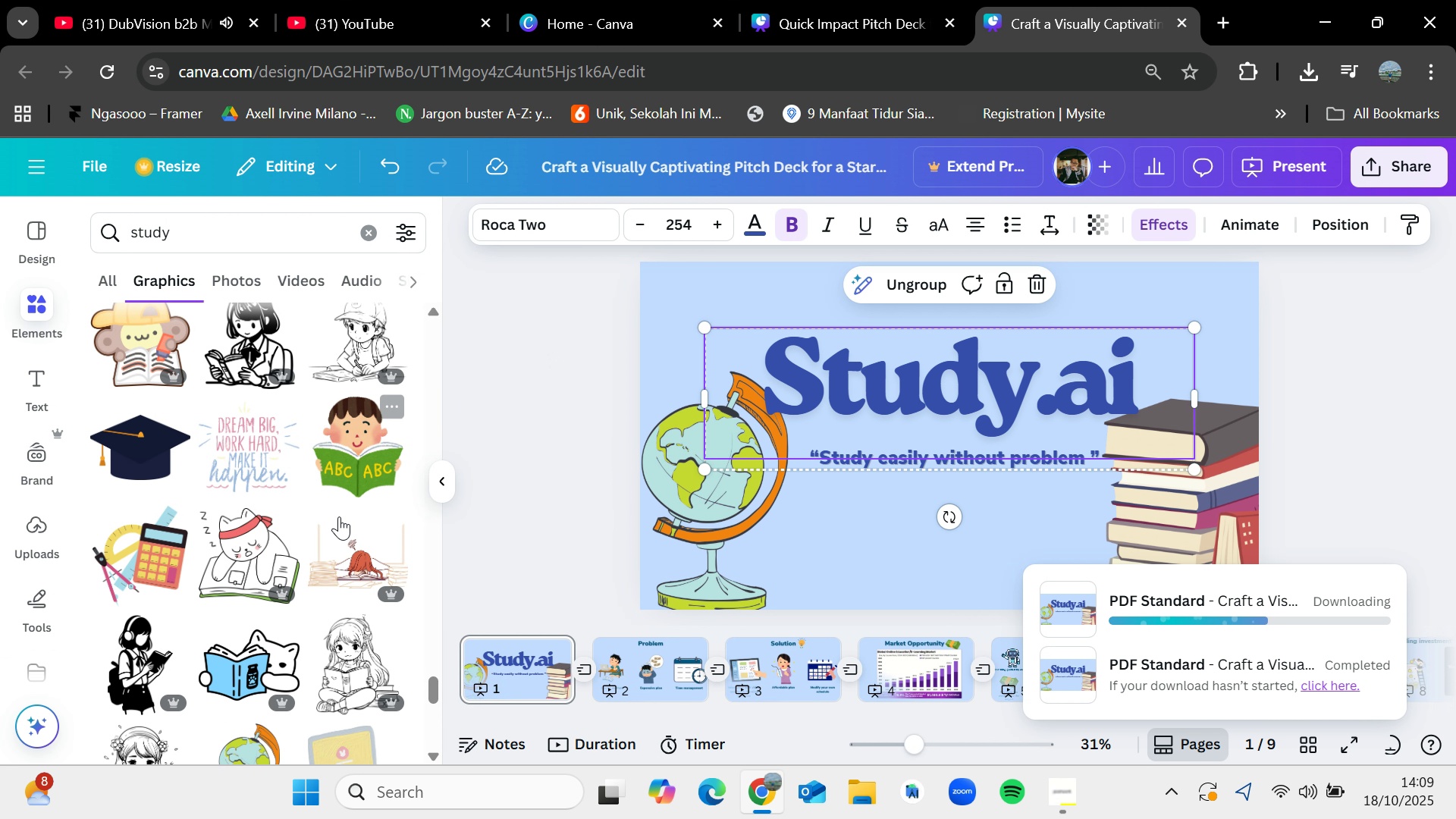 
scroll: coordinate [337, 523], scroll_direction: down, amount: 4.0
 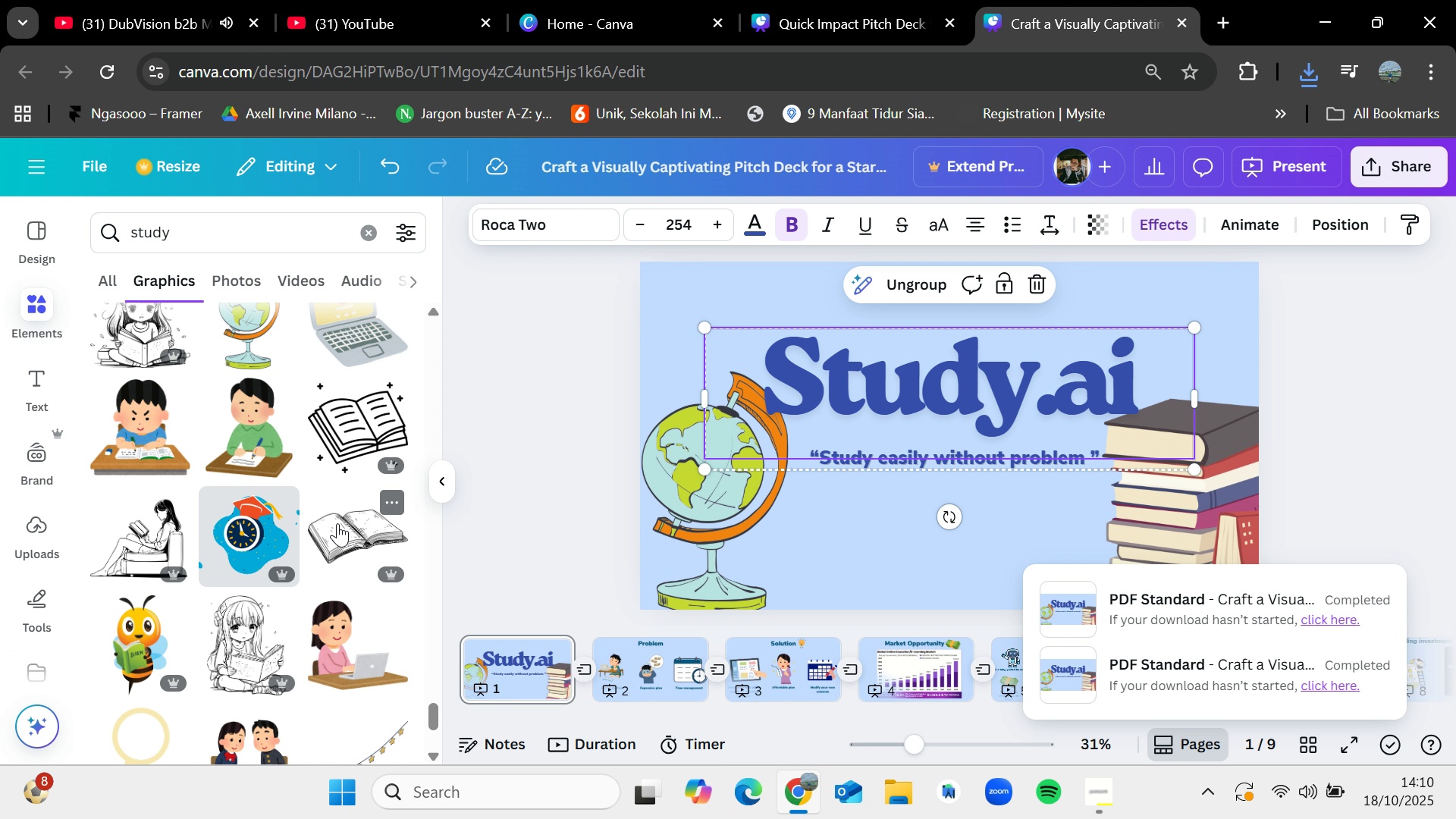 
wait(56.92)
 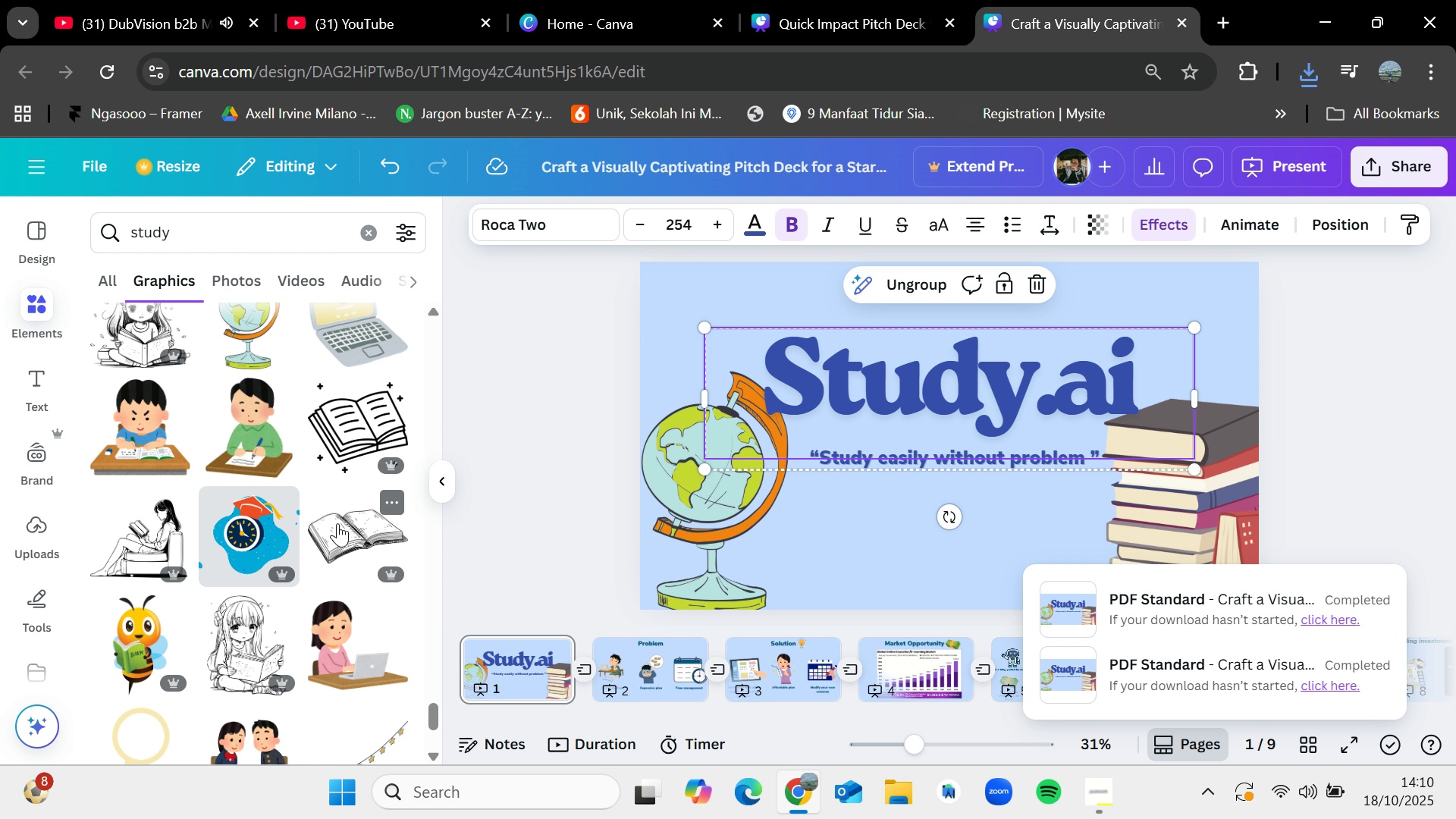 
left_click([1302, 73])
 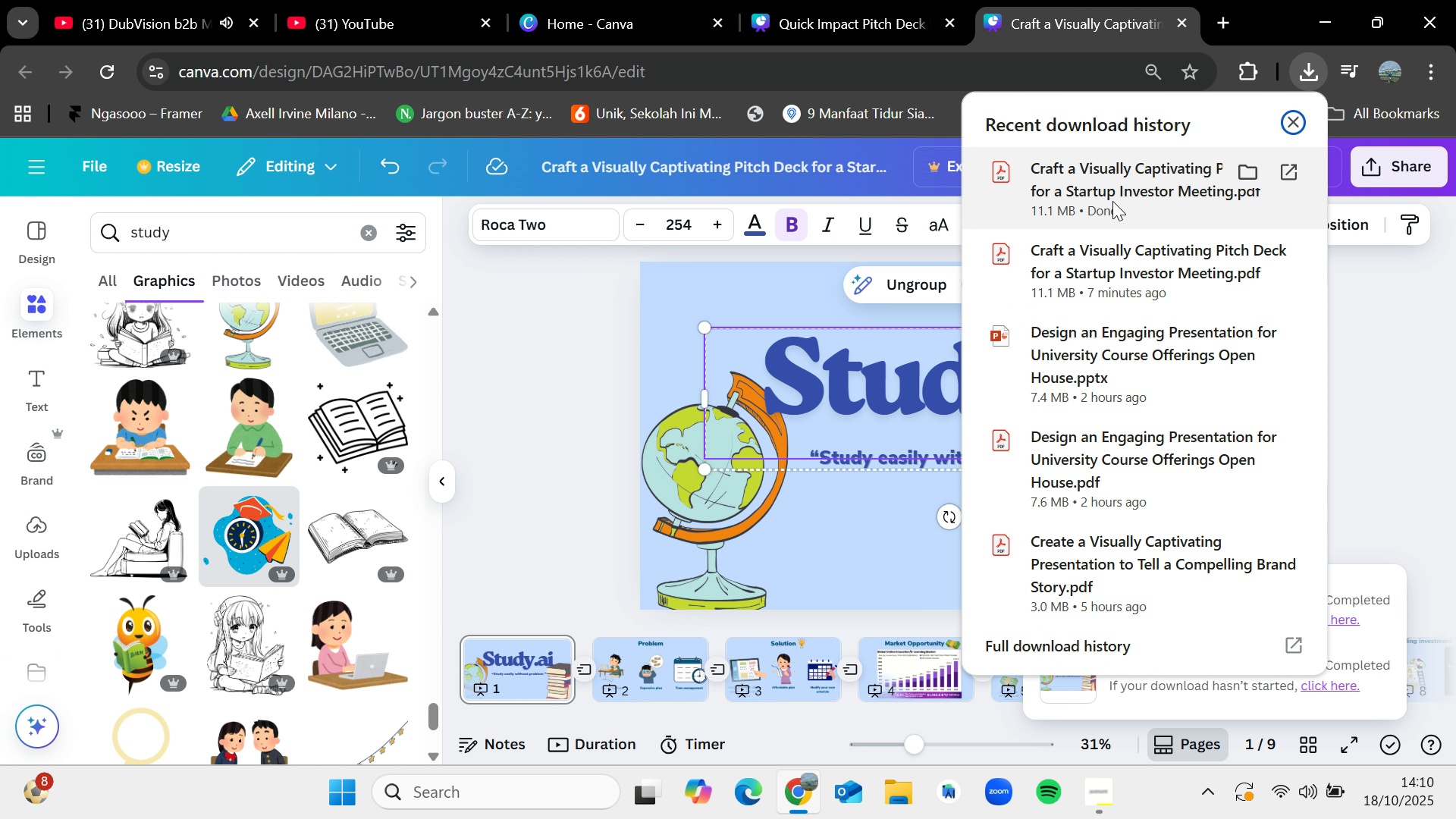 
left_click([1112, 201])
 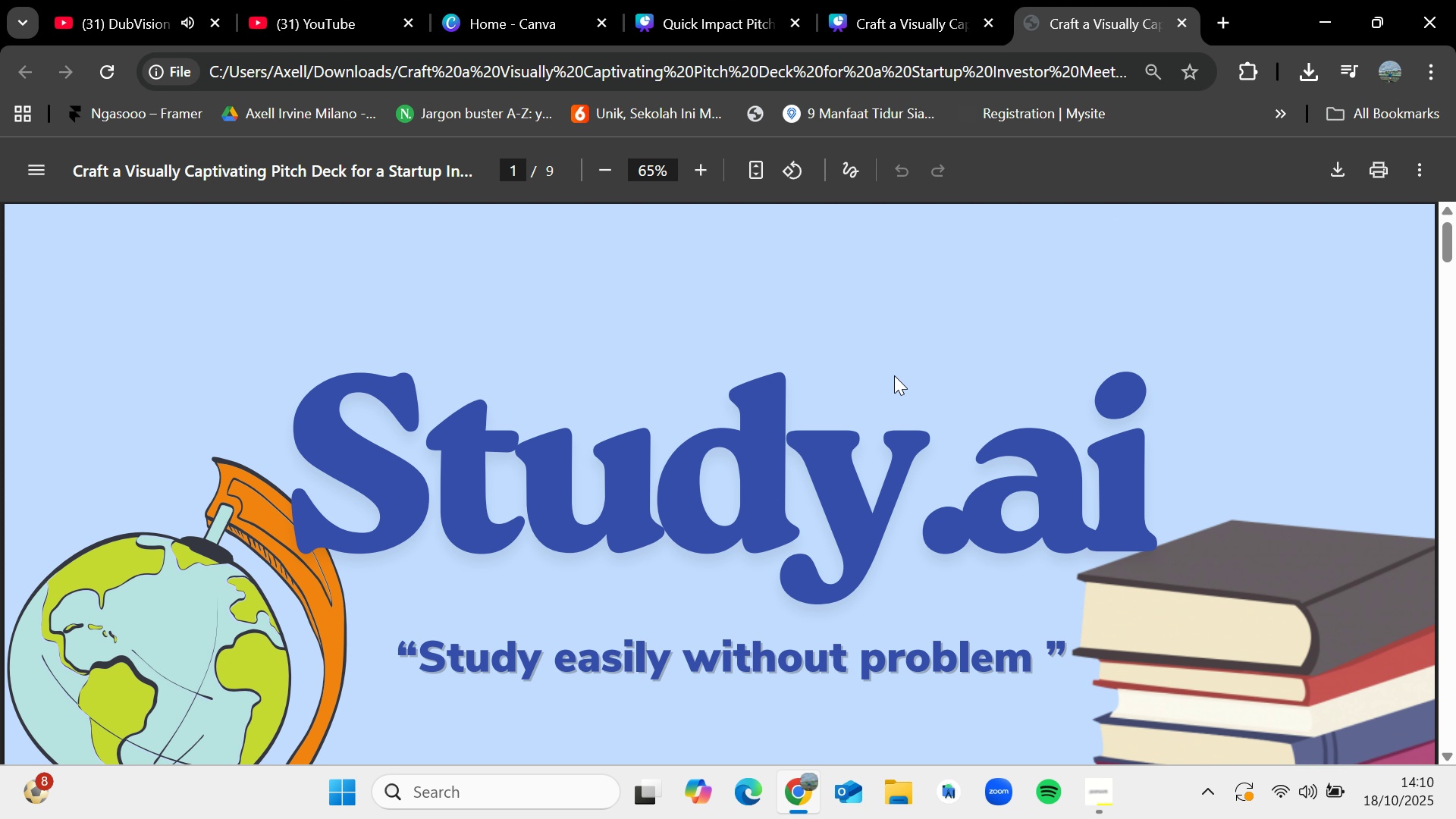 
scroll: coordinate [887, 509], scroll_direction: down, amount: 68.0
 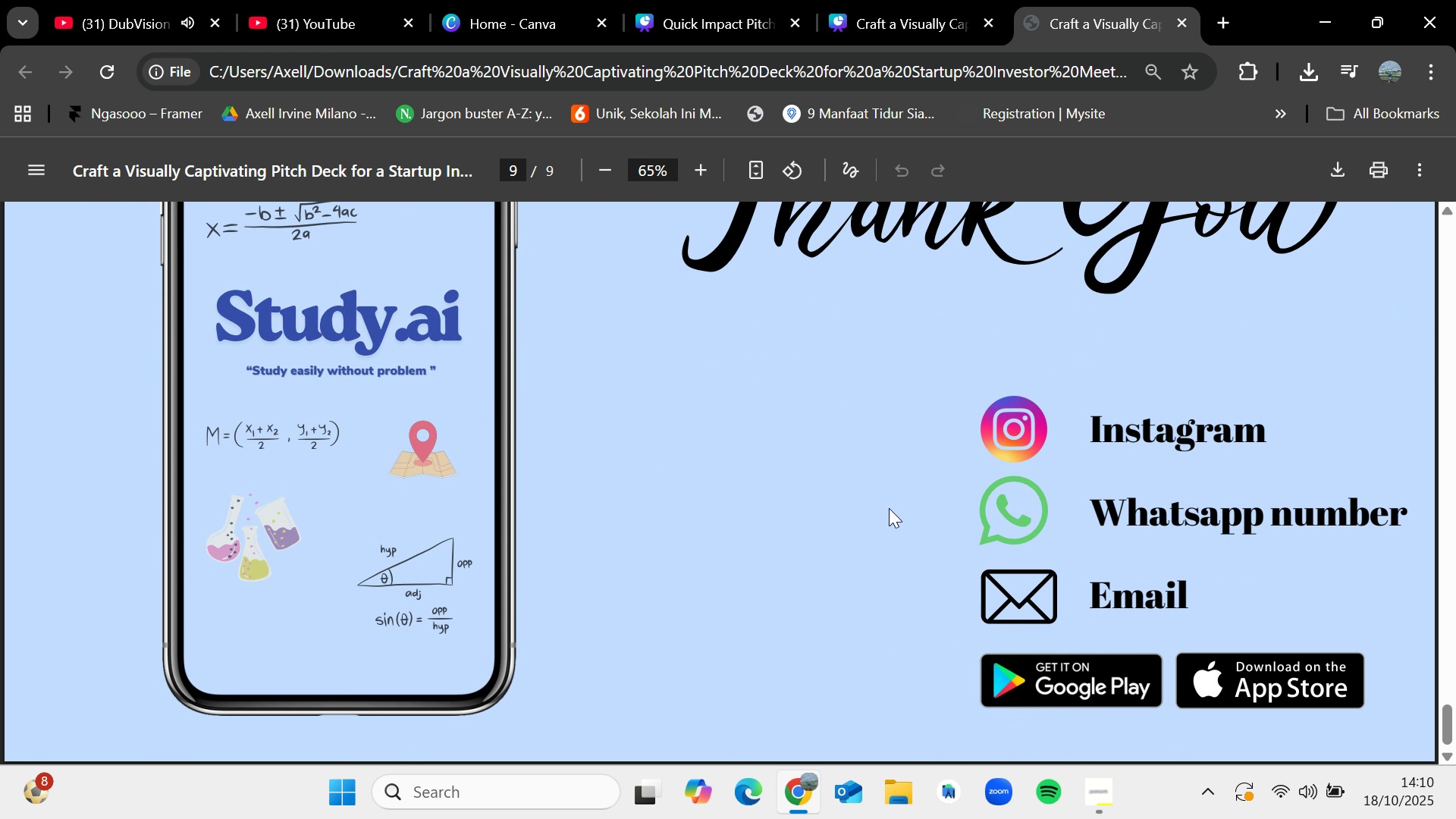 
key(Escape)
 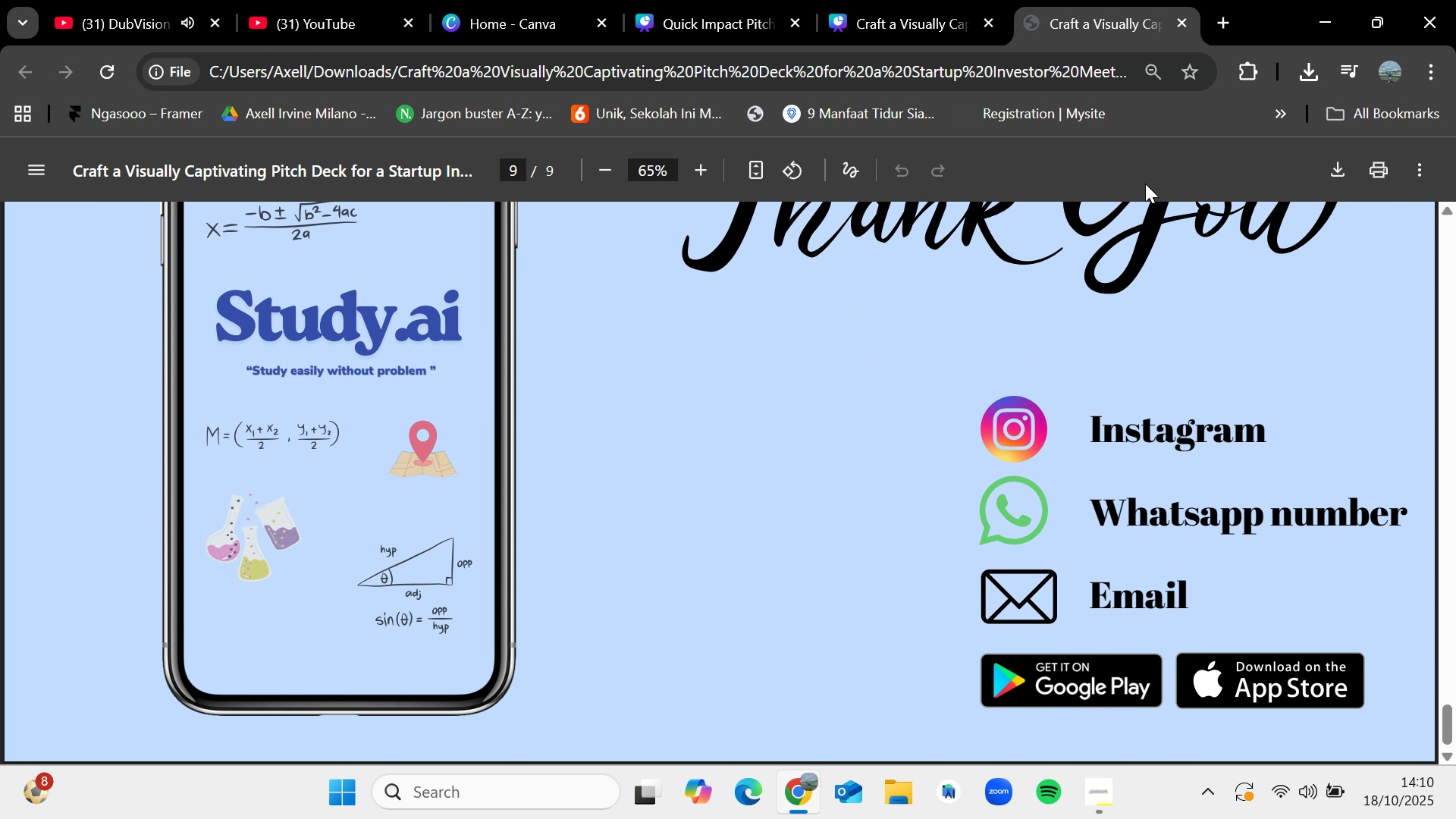 
mouse_move([1145, 202])
 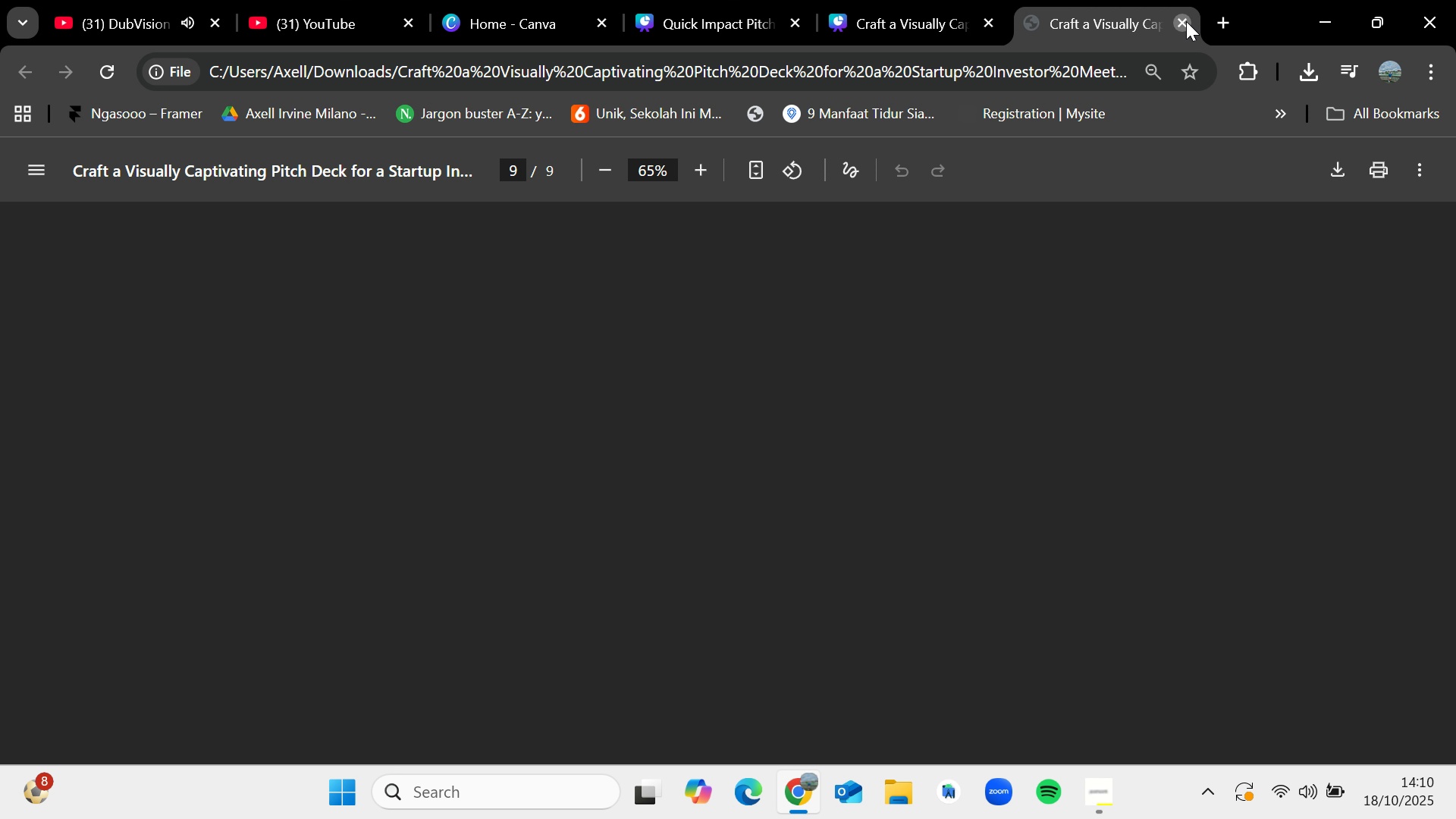 
left_click([1186, 21])
 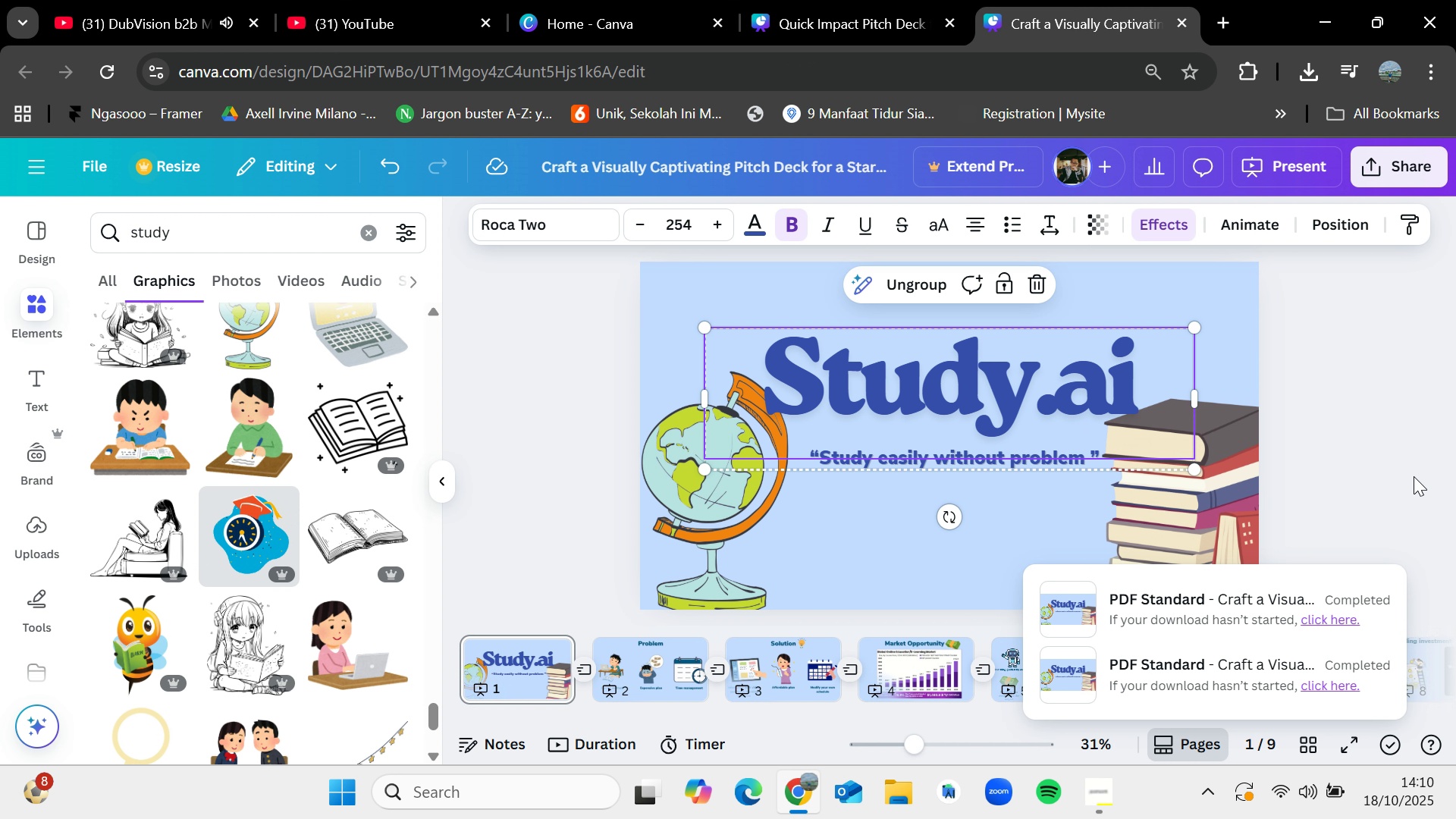 
left_click([1387, 373])
 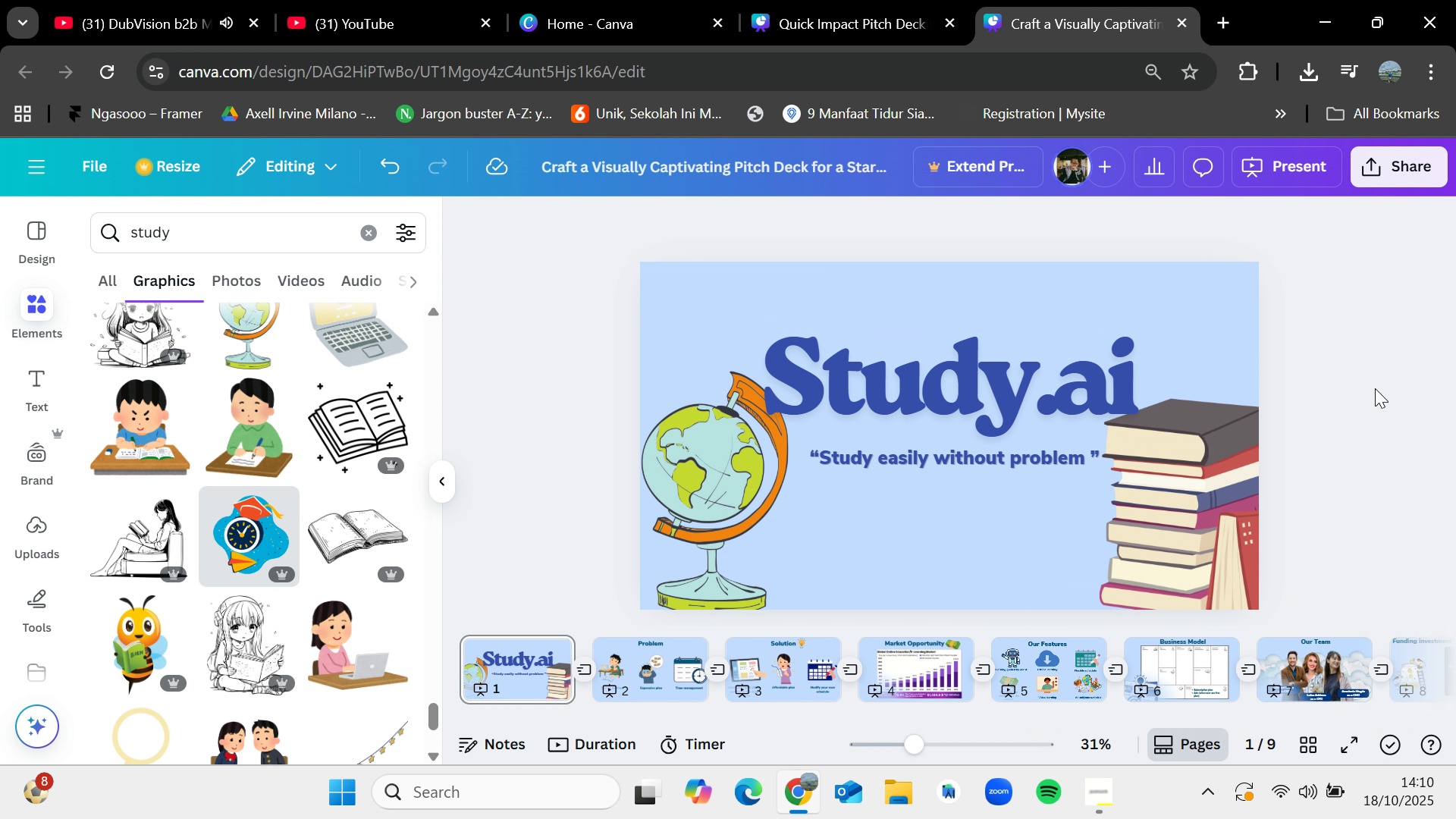 
left_click([1374, 388])
 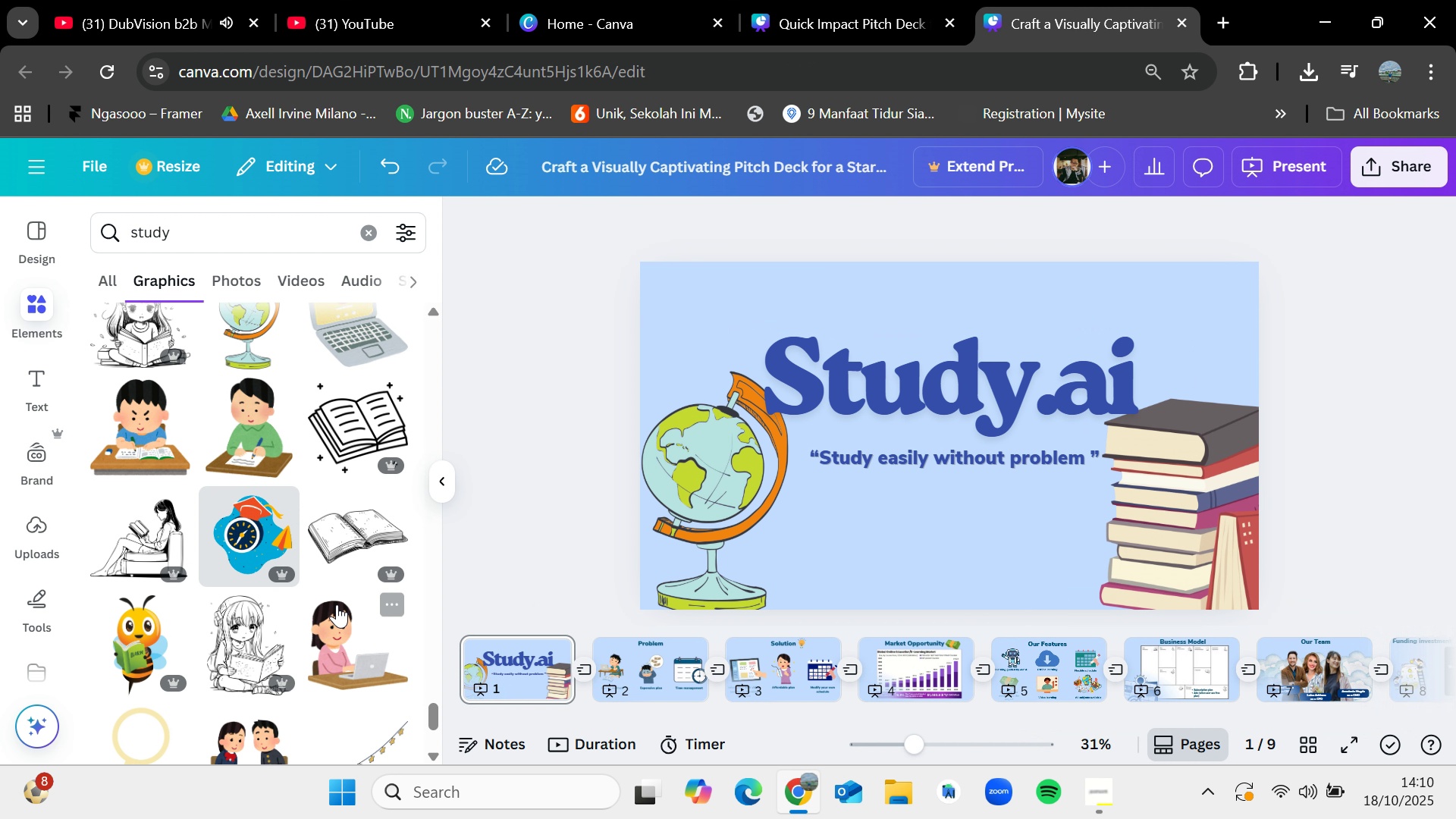 
scroll: coordinate [337, 604], scroll_direction: down, amount: 1.0
 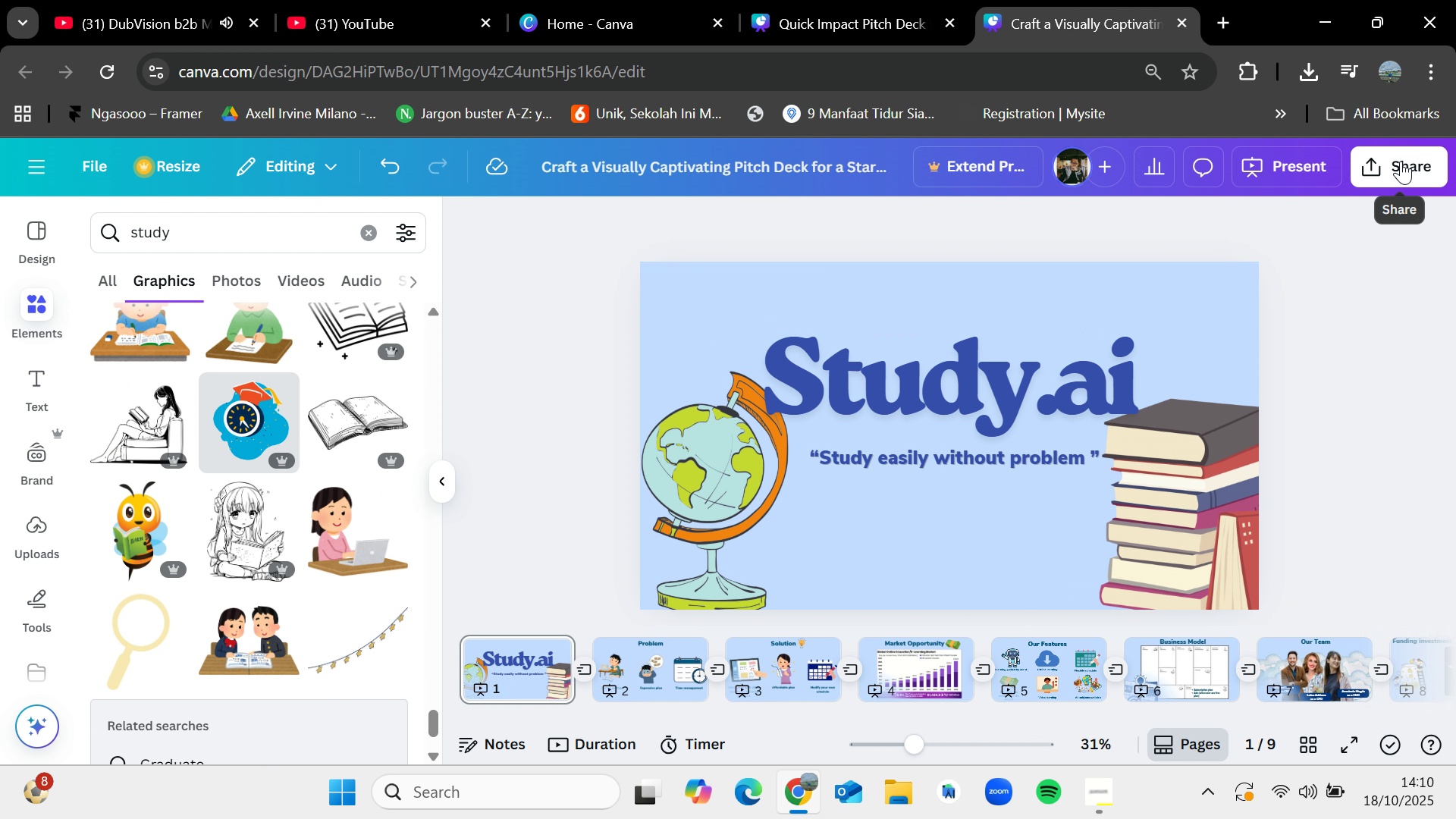 
left_click([1401, 161])
 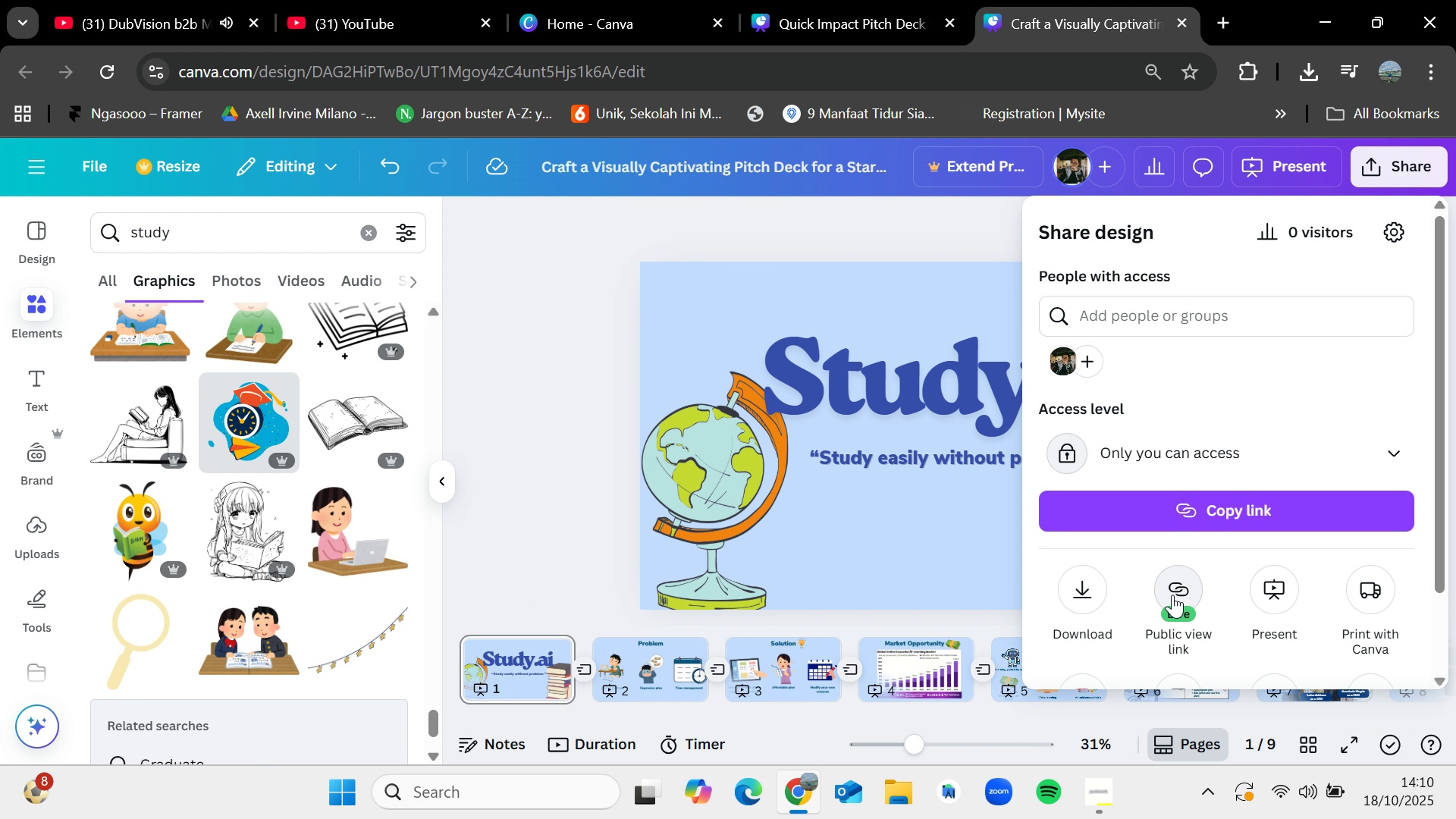 
left_click([1172, 595])
 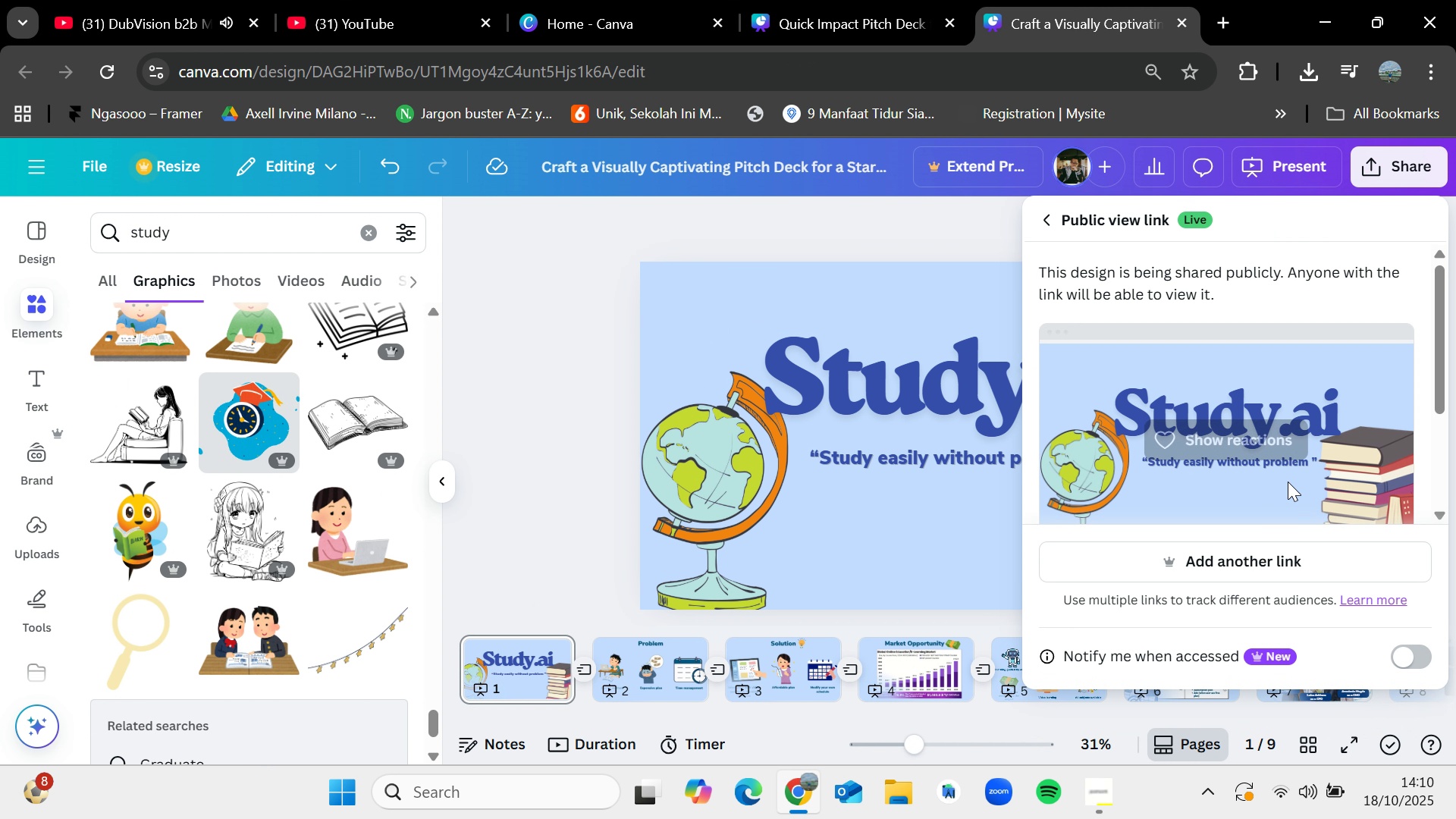 
scroll: coordinate [1297, 495], scroll_direction: down, amount: 3.0
 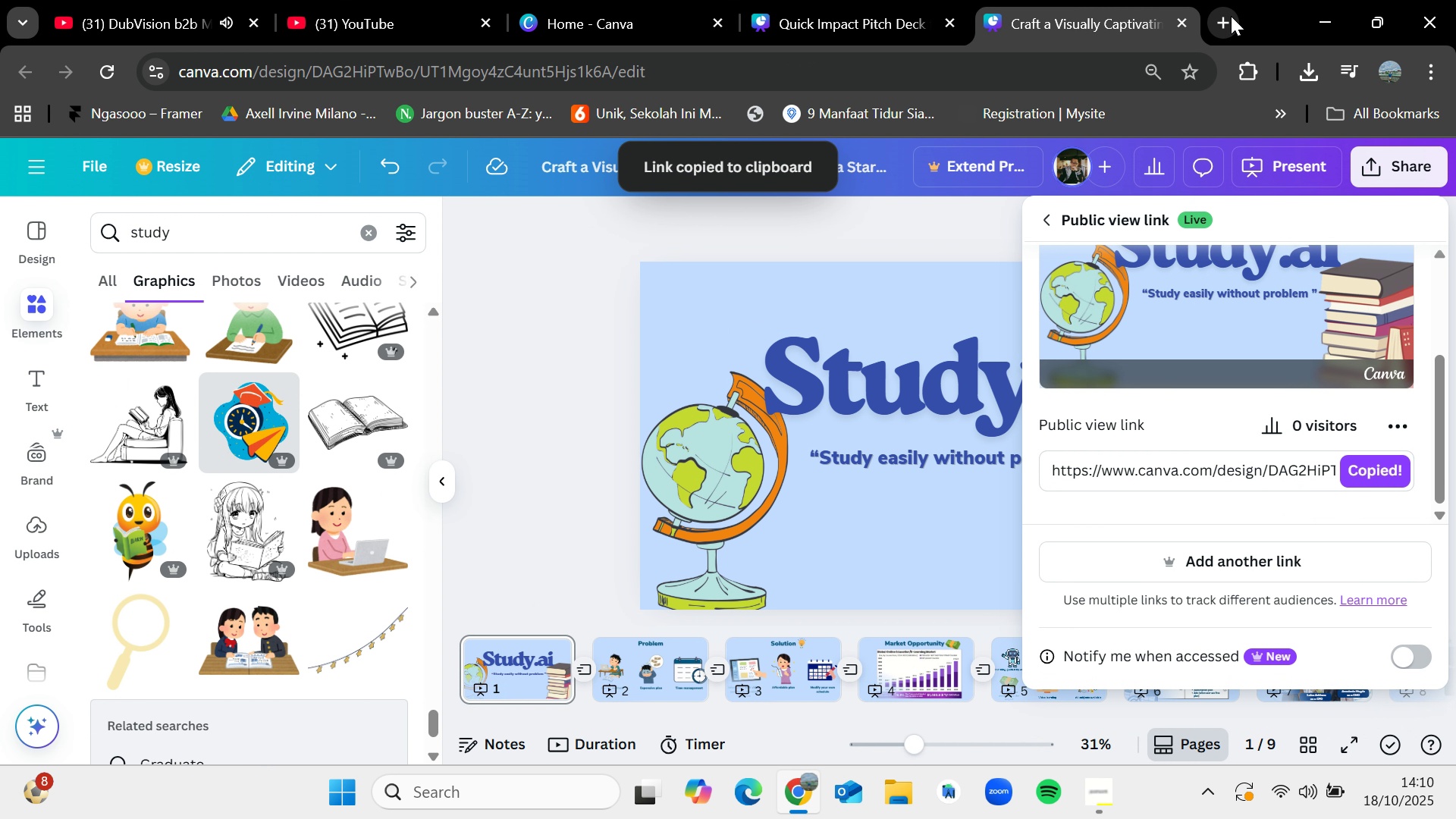 
left_click([1231, 16])
 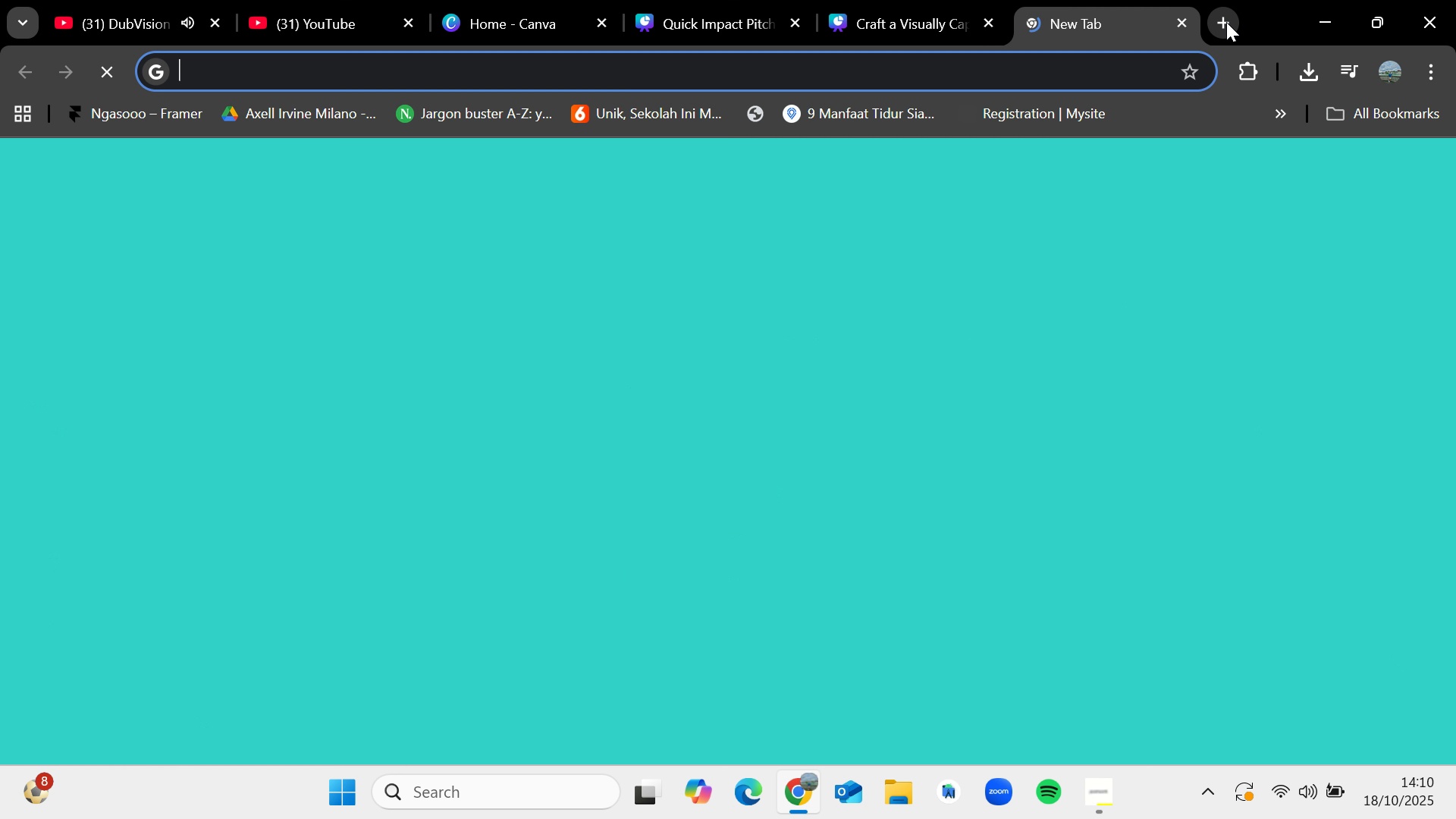 
key(Control+V)
 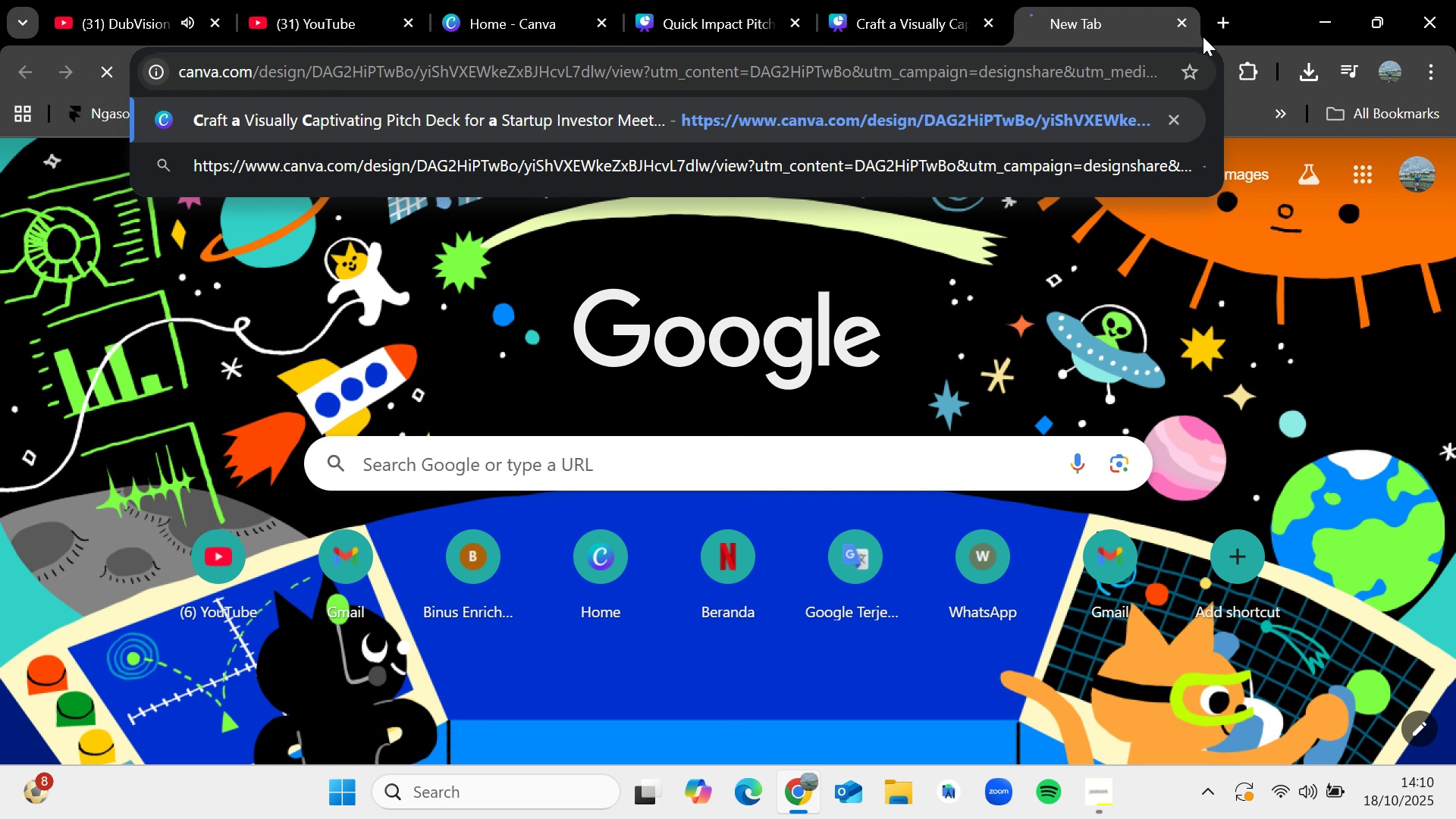 
key(Enter)
 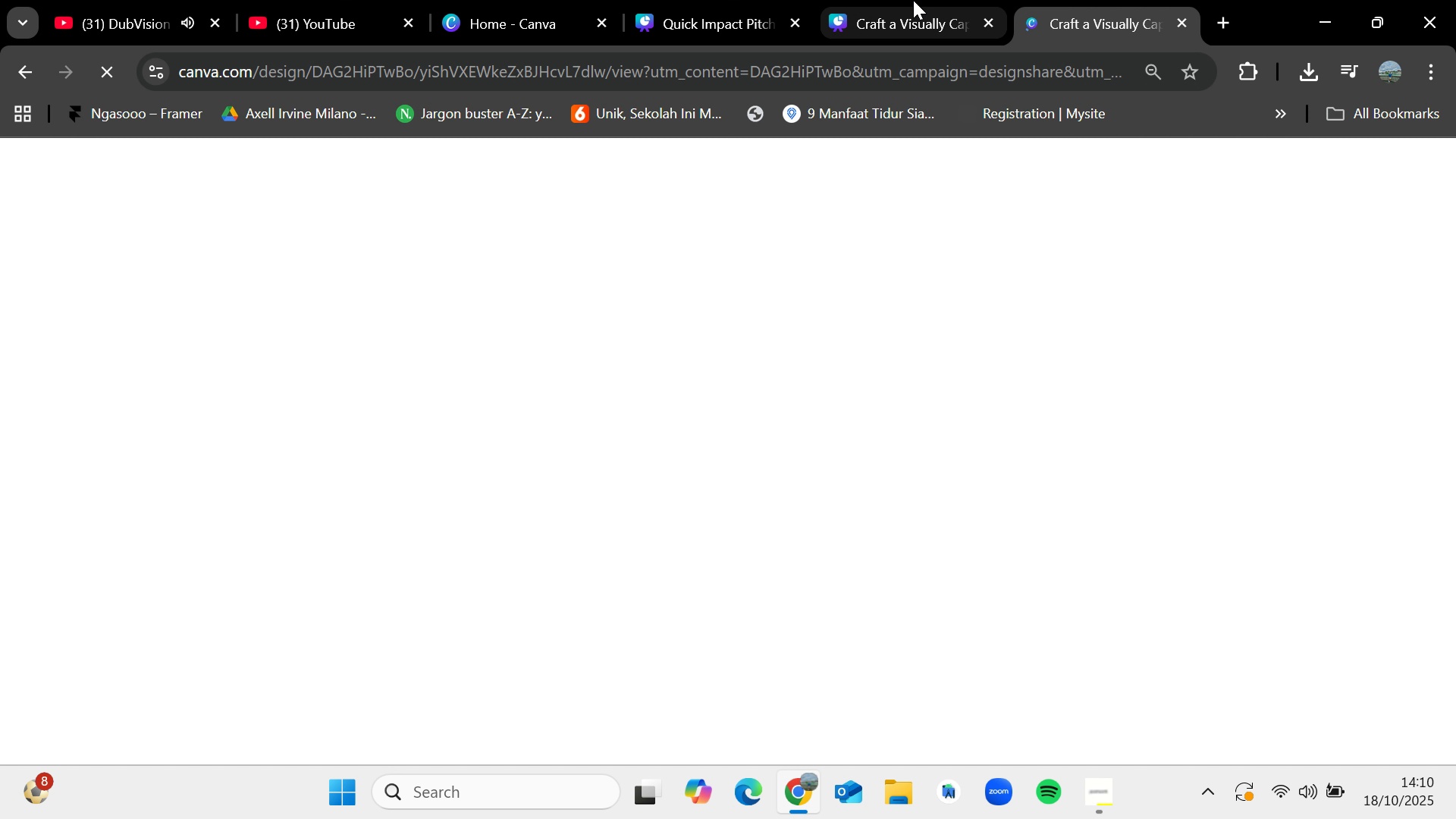 
left_click([911, 0])
 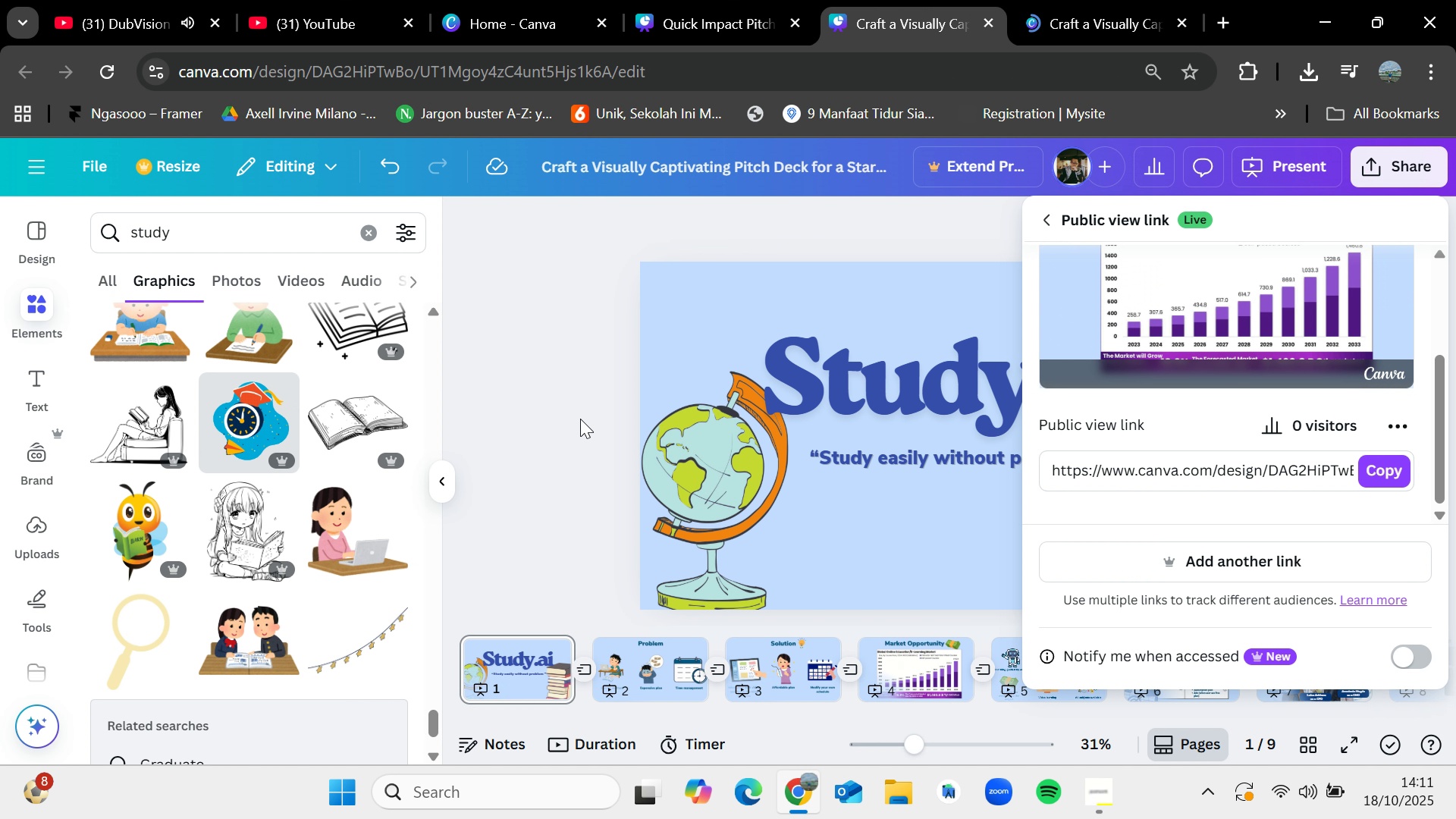 
left_click_drag(start_coordinate=[716, 482], to_coordinate=[717, 469])
 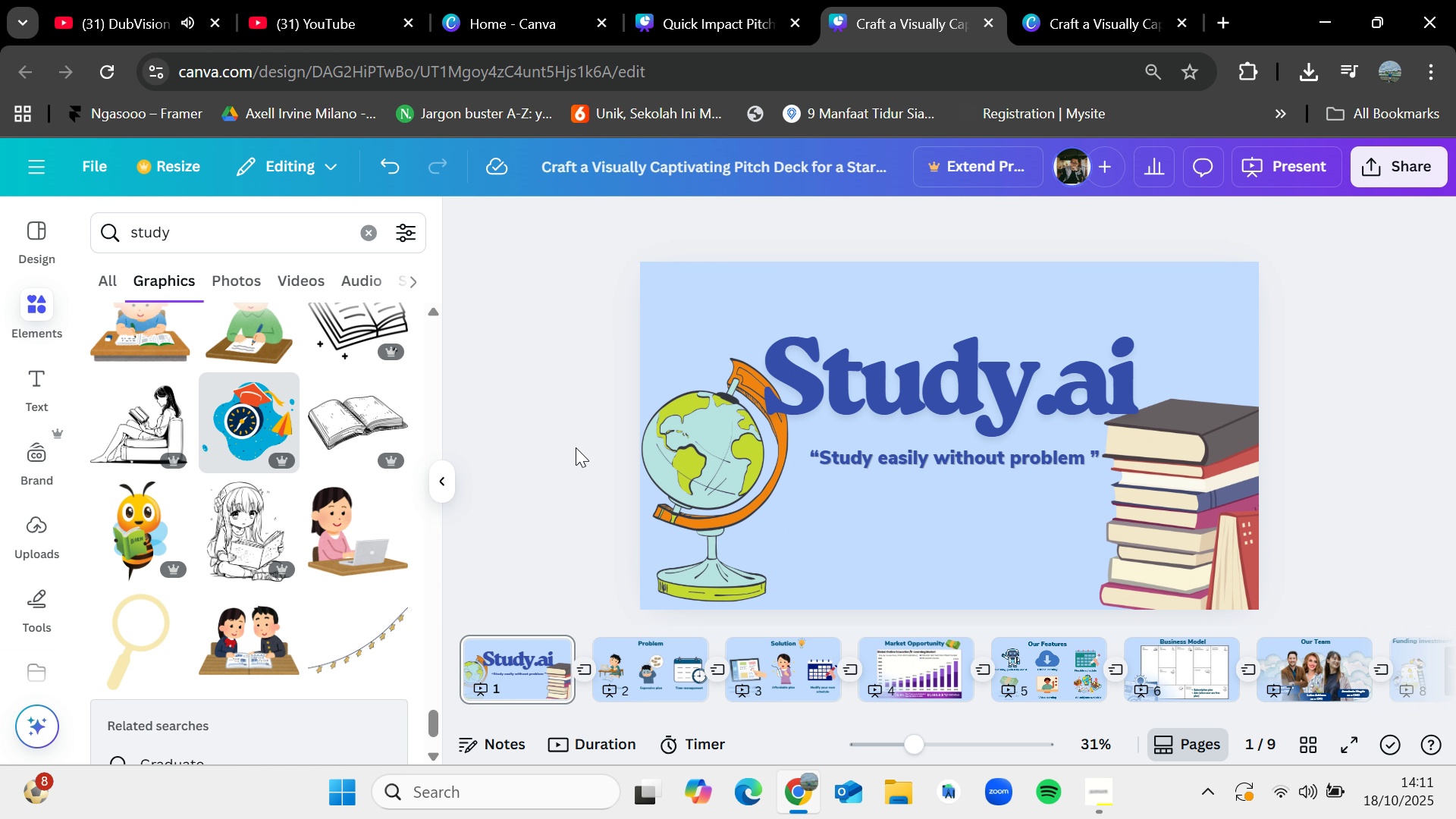 
left_click([576, 447])
 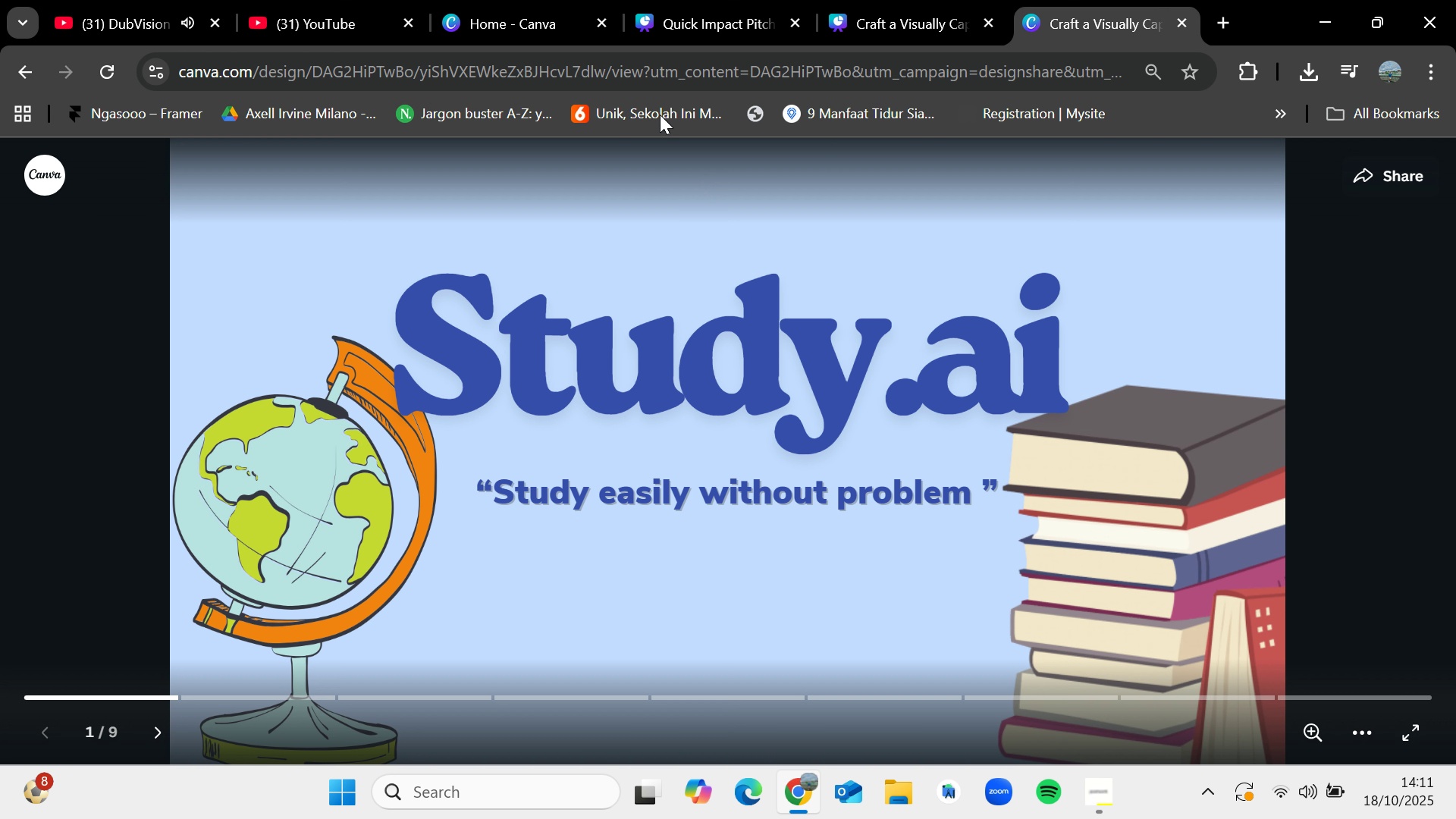 
left_click([651, 77])
 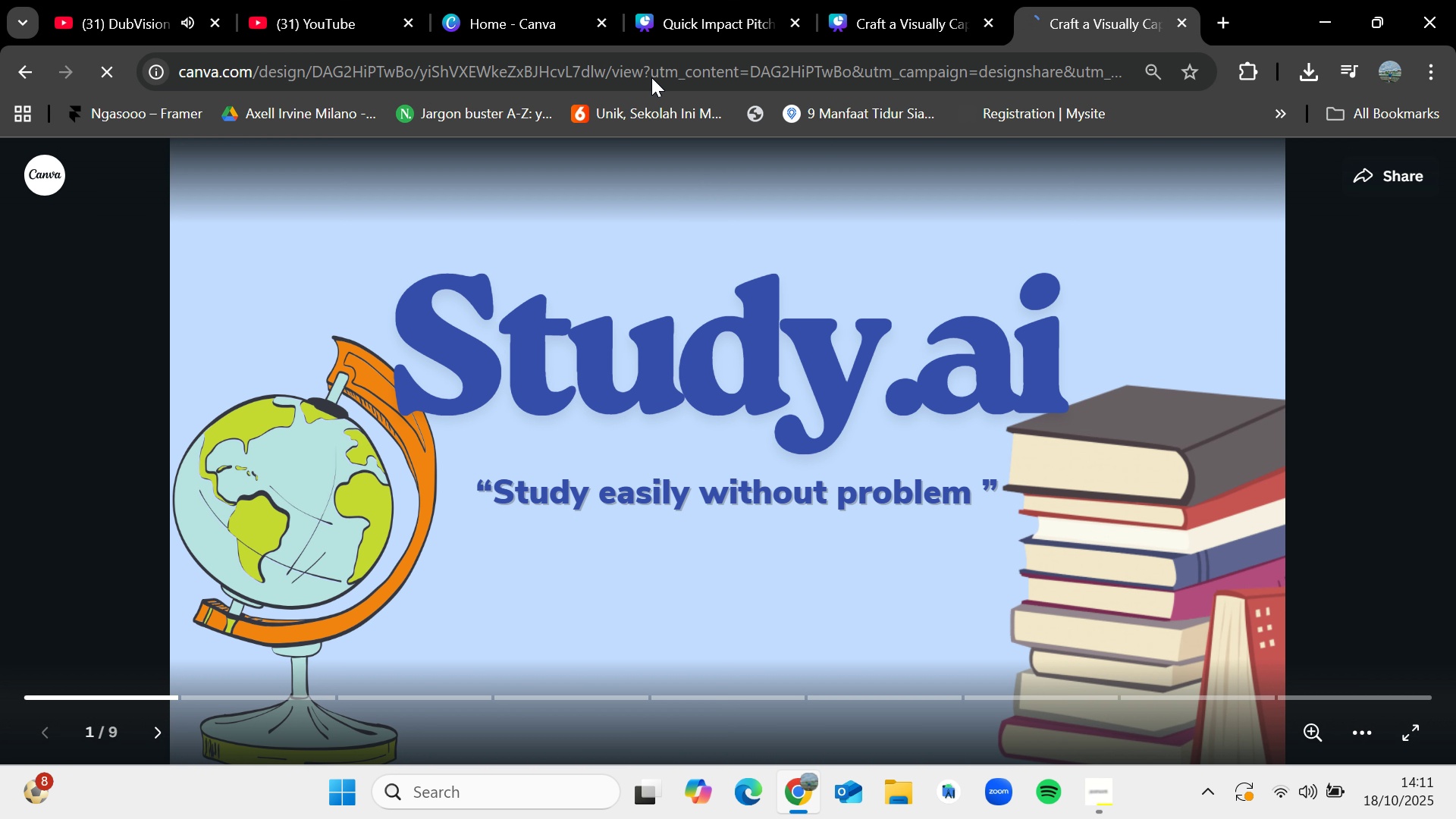 
key(Enter)
 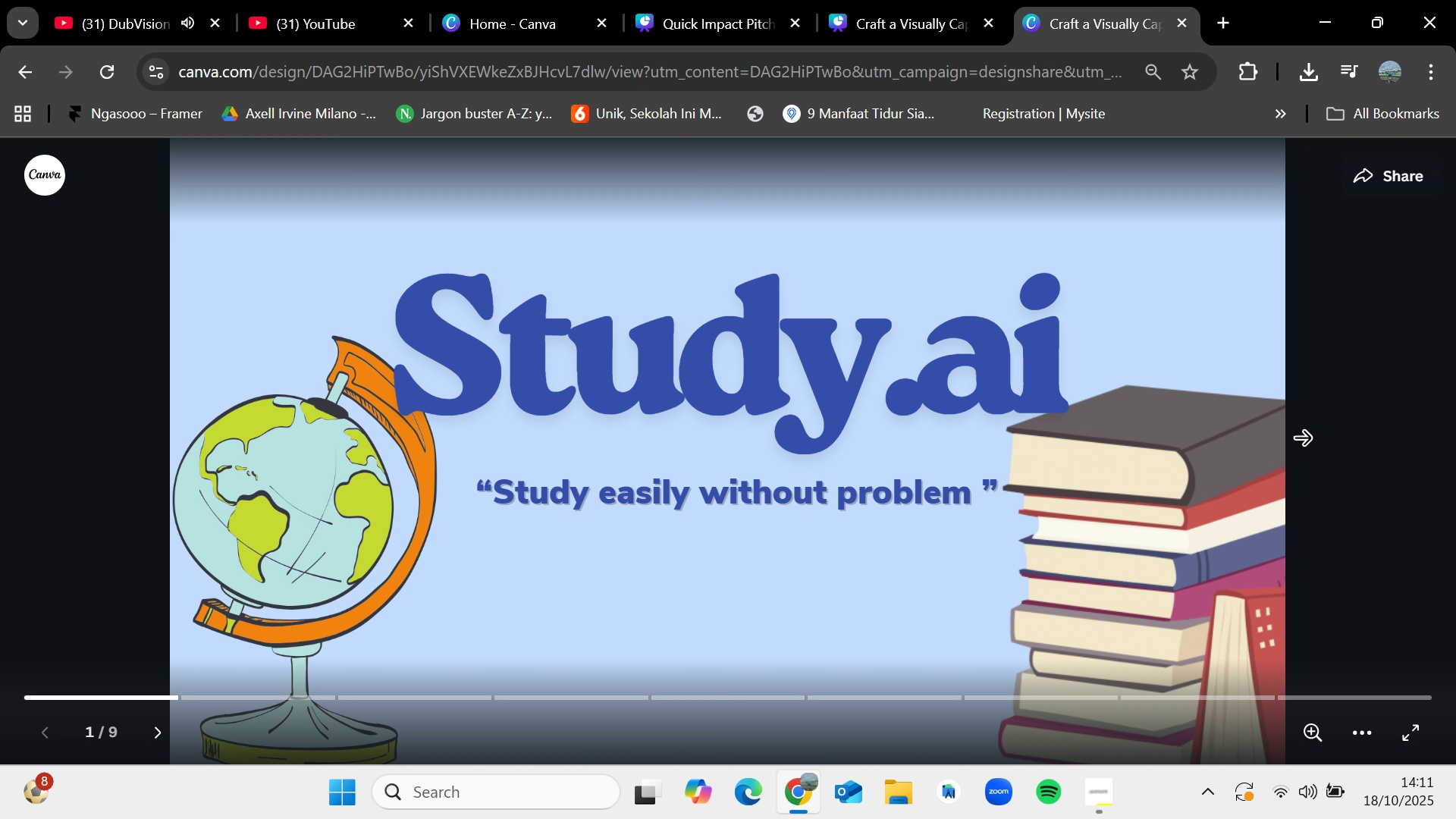 
left_click([1412, 736])
 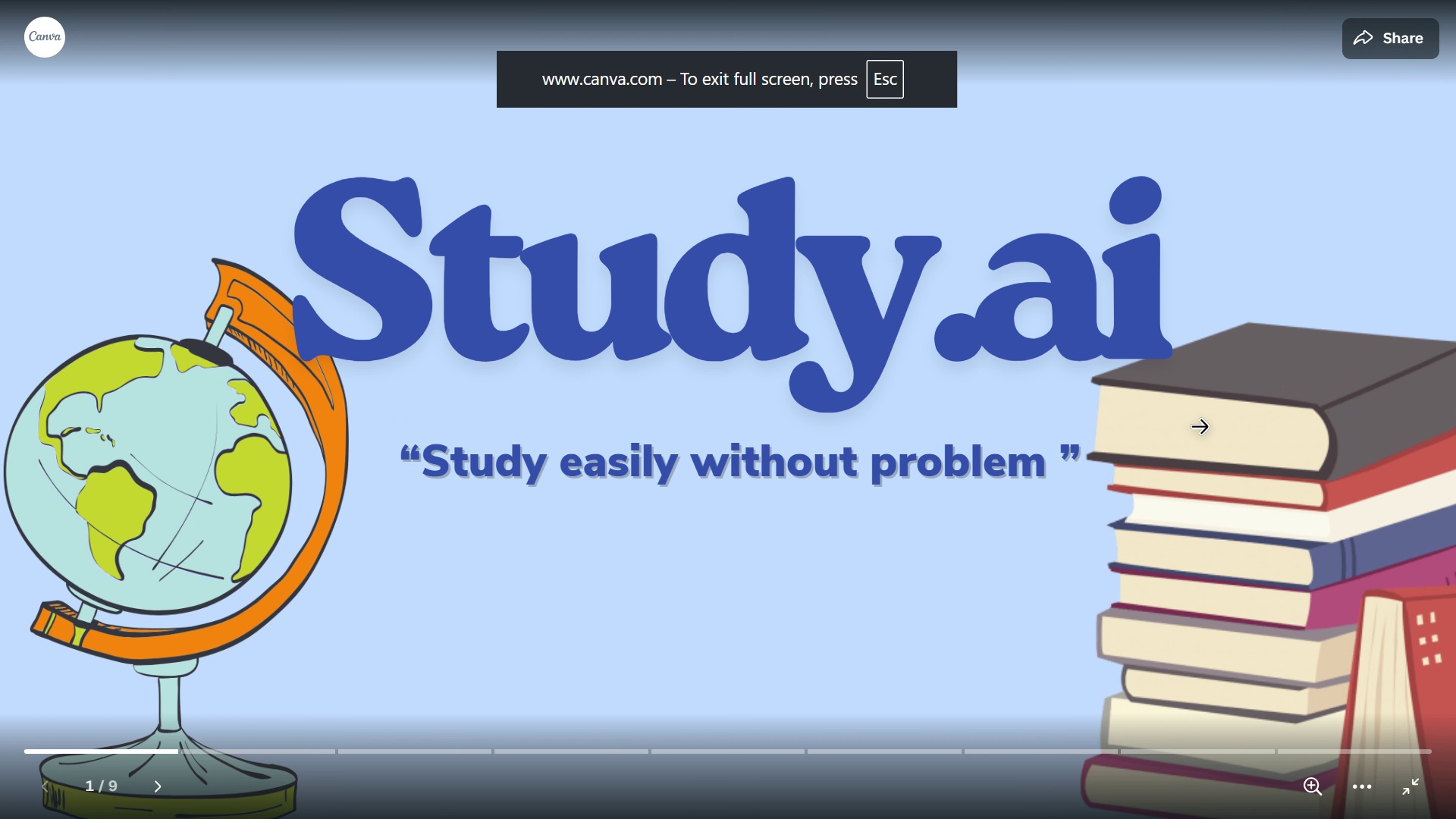 
left_click([1199, 428])
 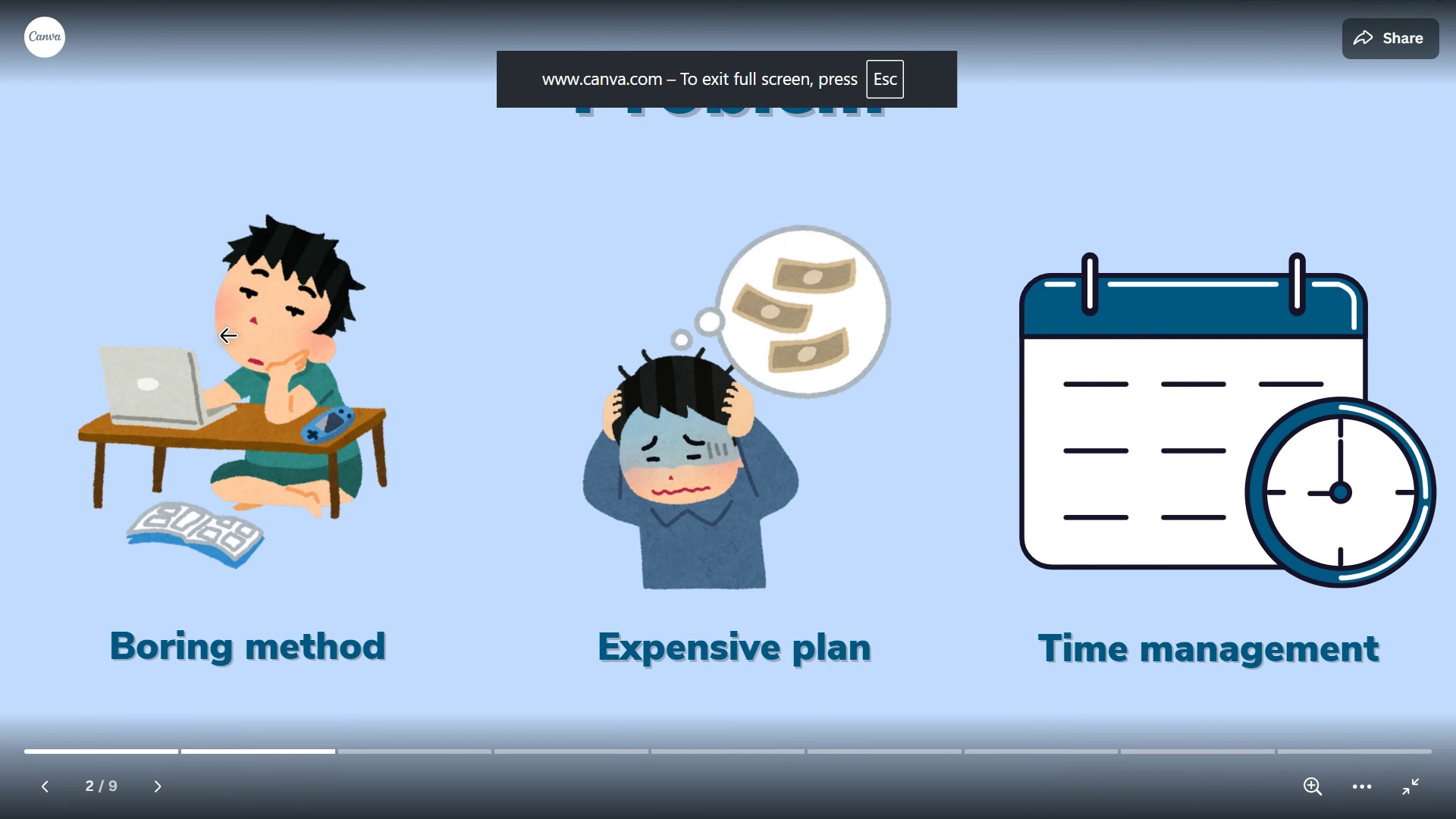 
left_click_drag(start_coordinate=[103, 290], to_coordinate=[107, 287])
 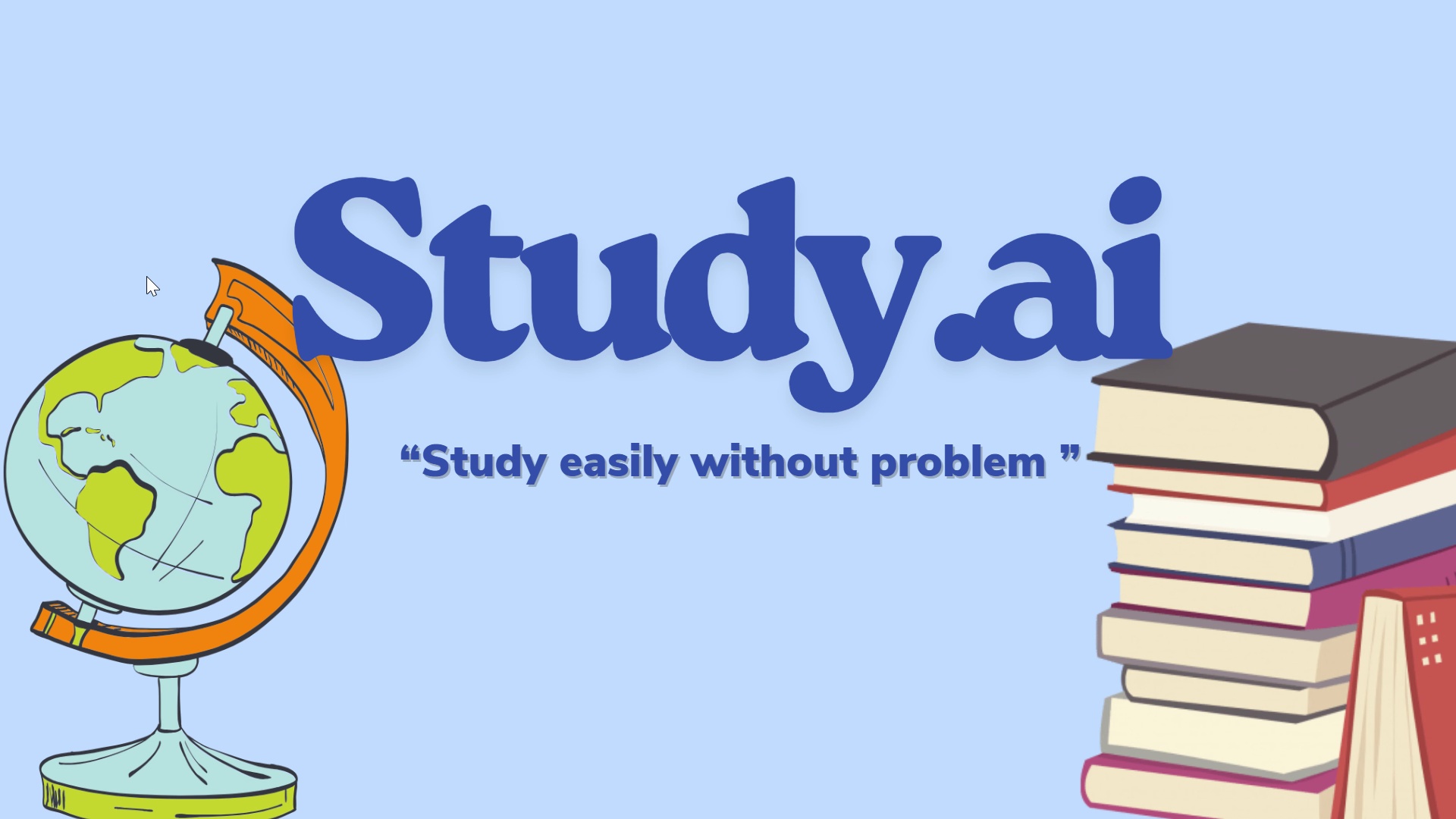 
left_click([1337, 271])
 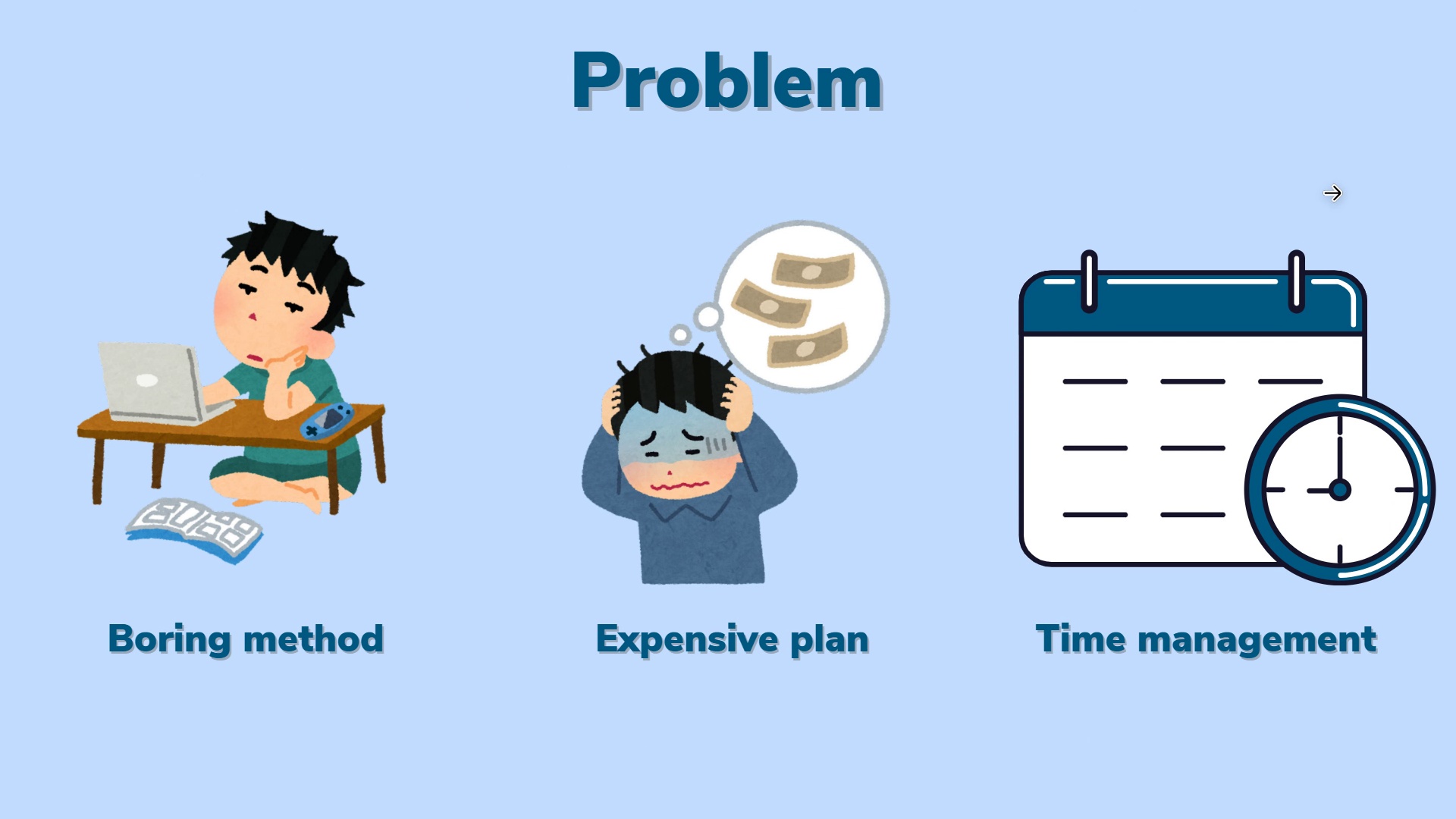 
left_click([1332, 195])
 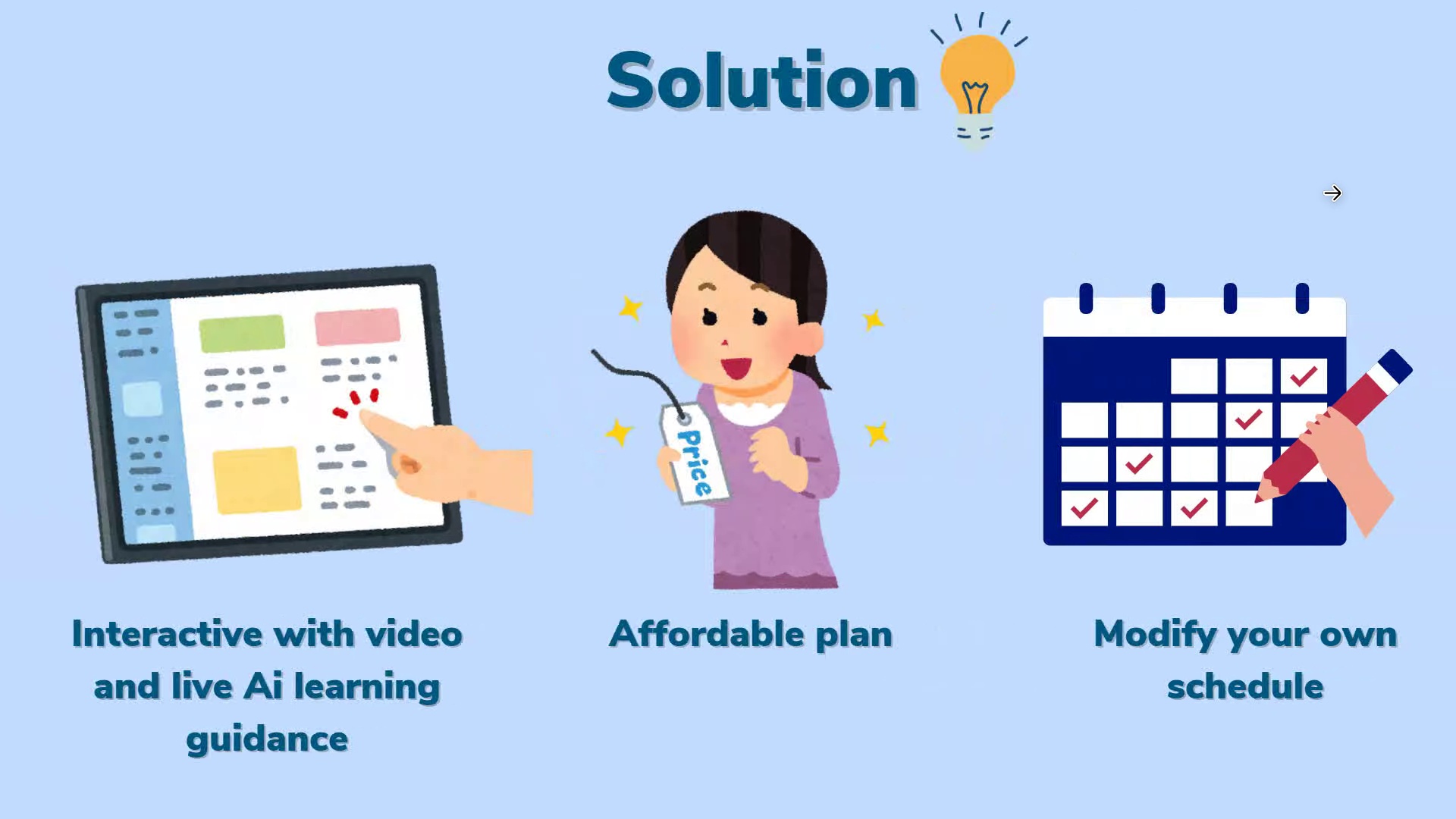 
left_click([1332, 195])
 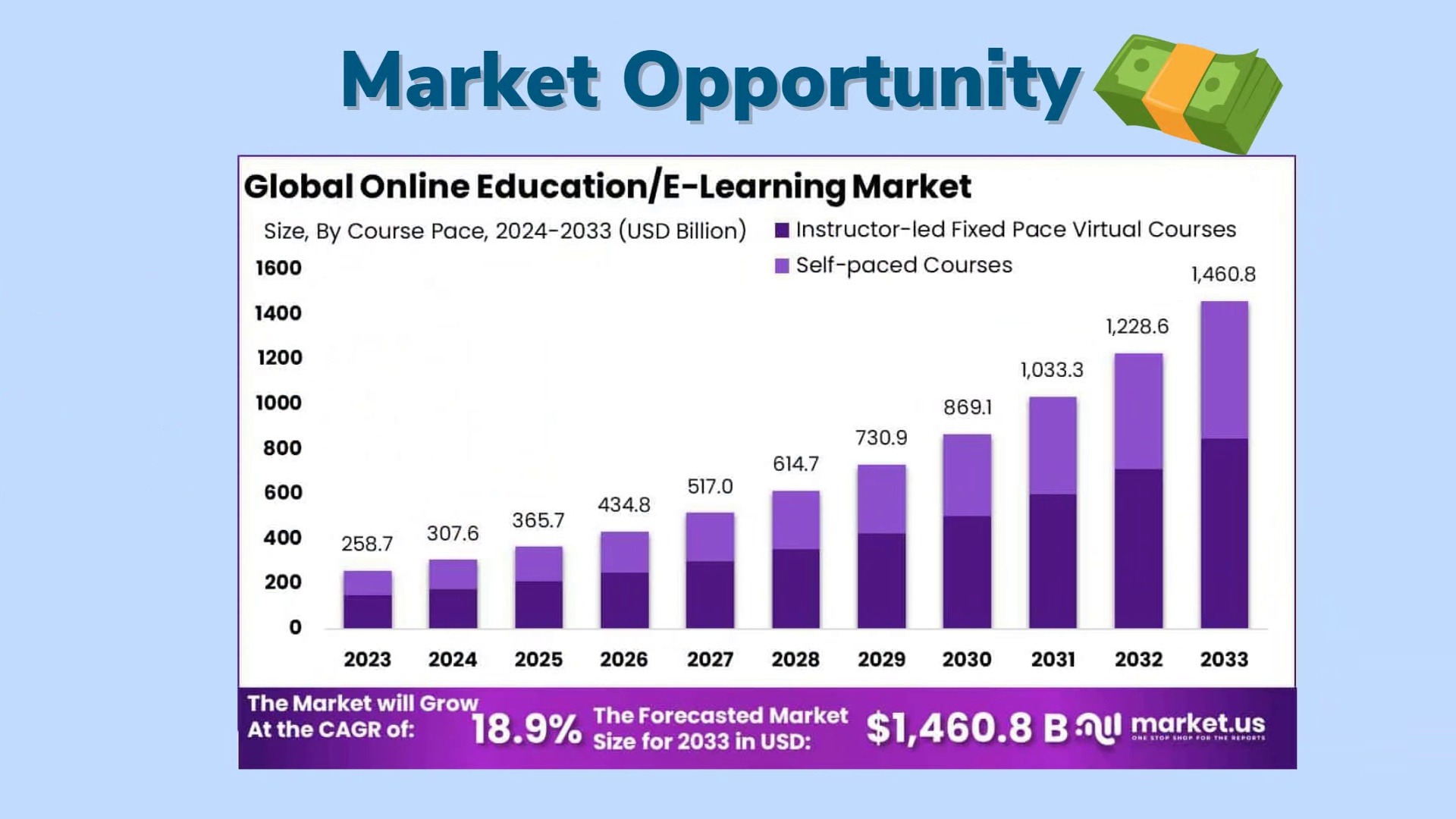 
left_click([1332, 195])
 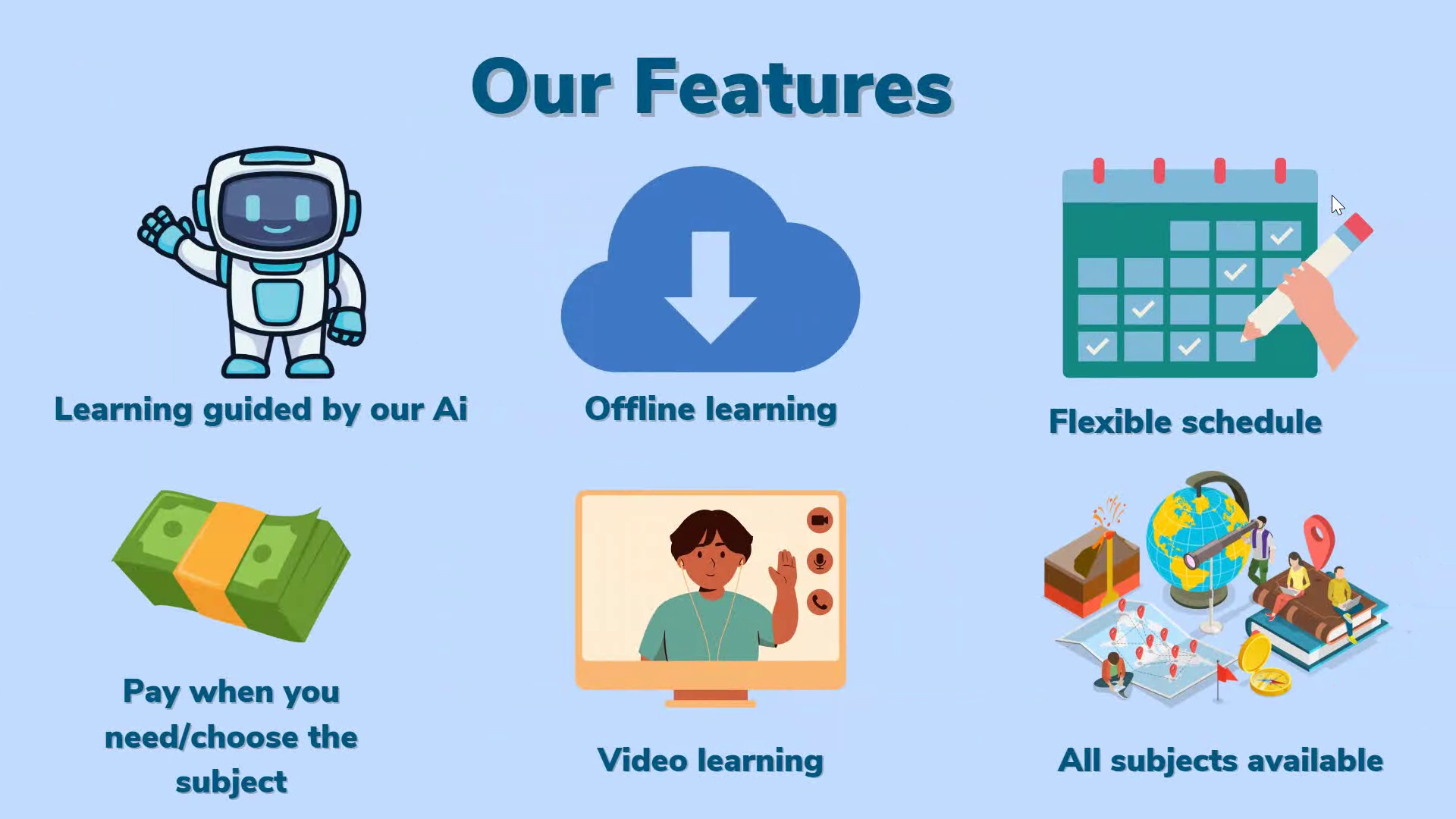 
left_click([1332, 195])
 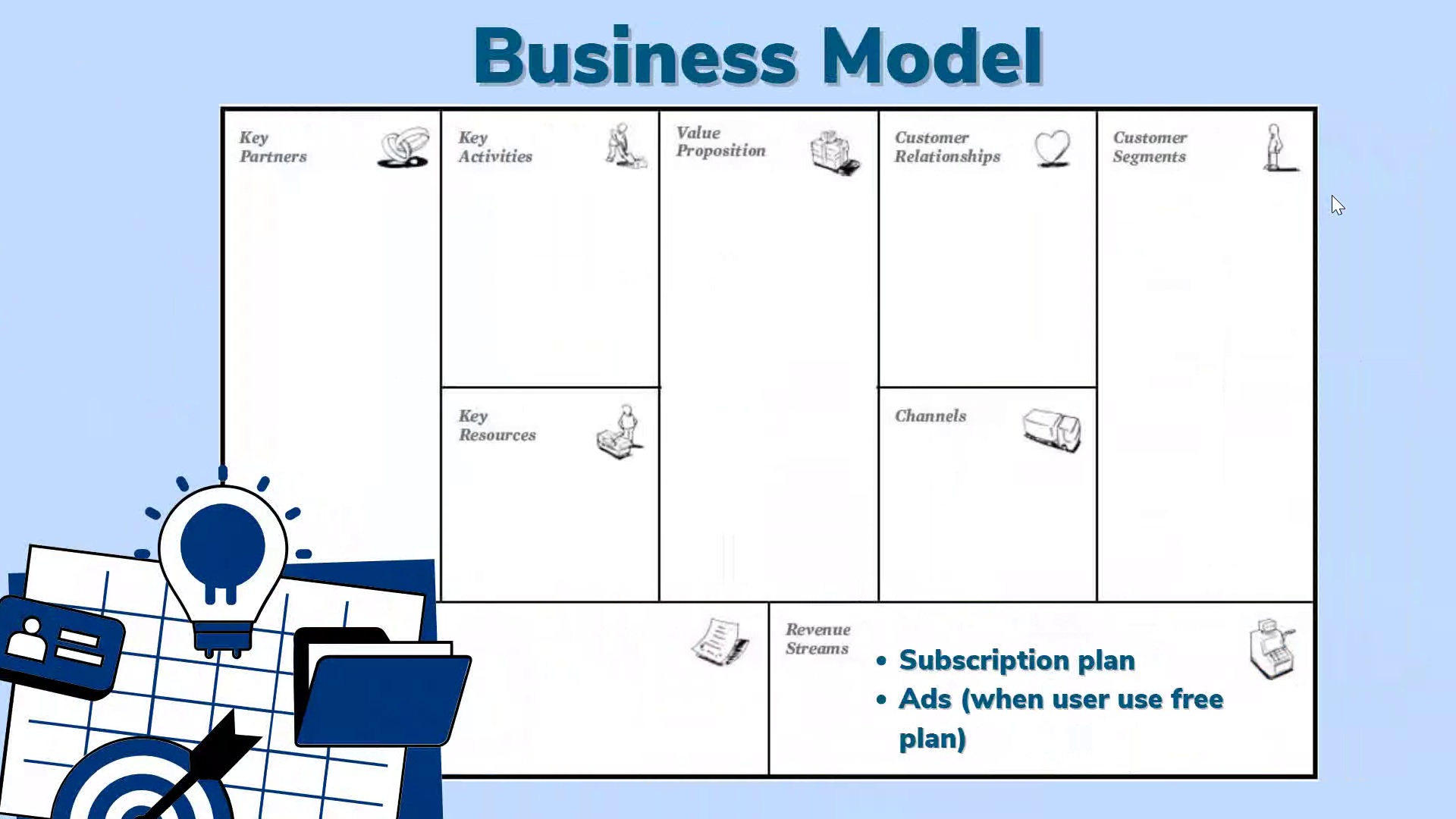 
left_click([1332, 195])
 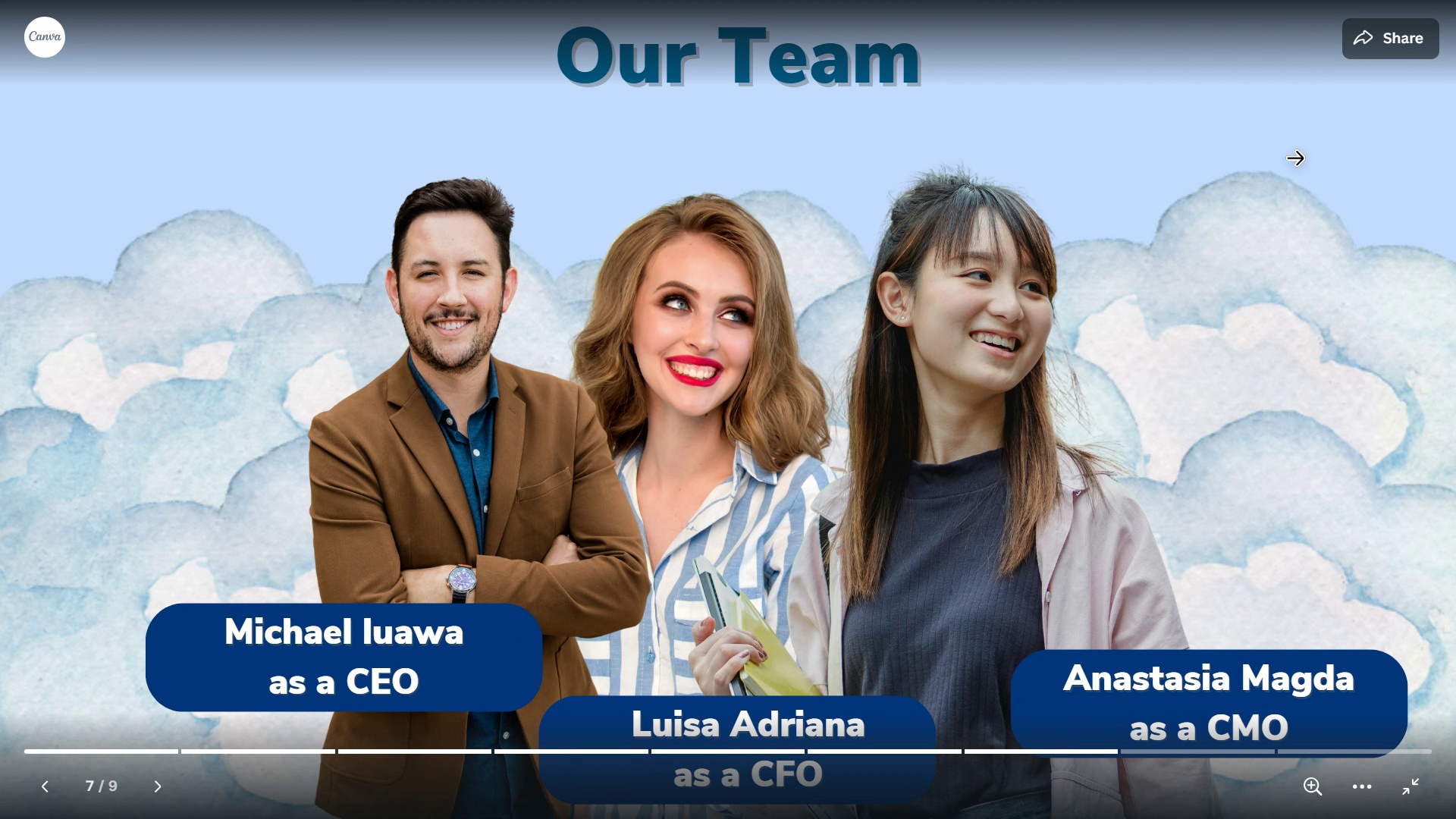 
wait(8.88)
 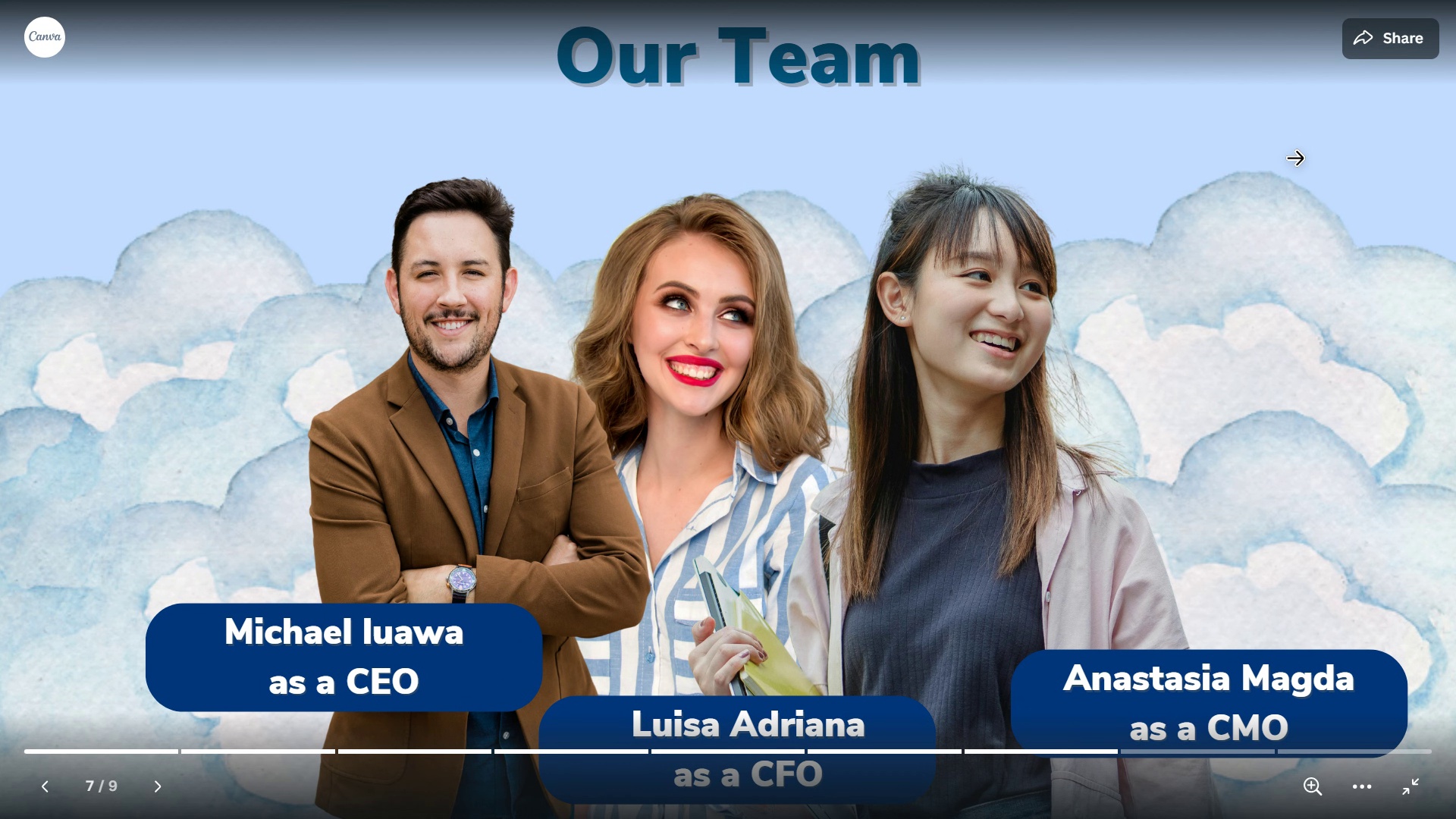 
mouse_move([1298, 179])
 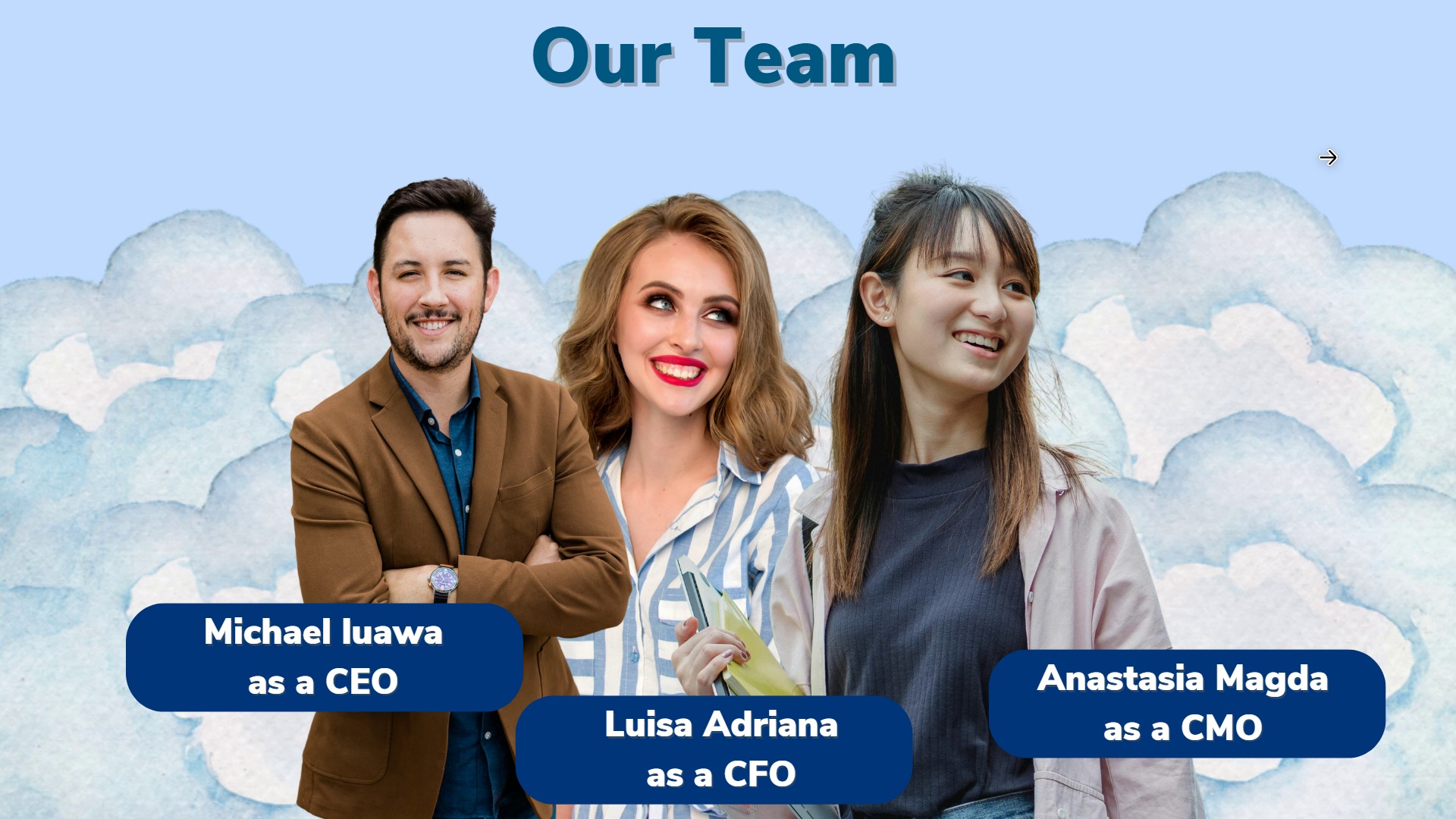 
left_click([1327, 159])
 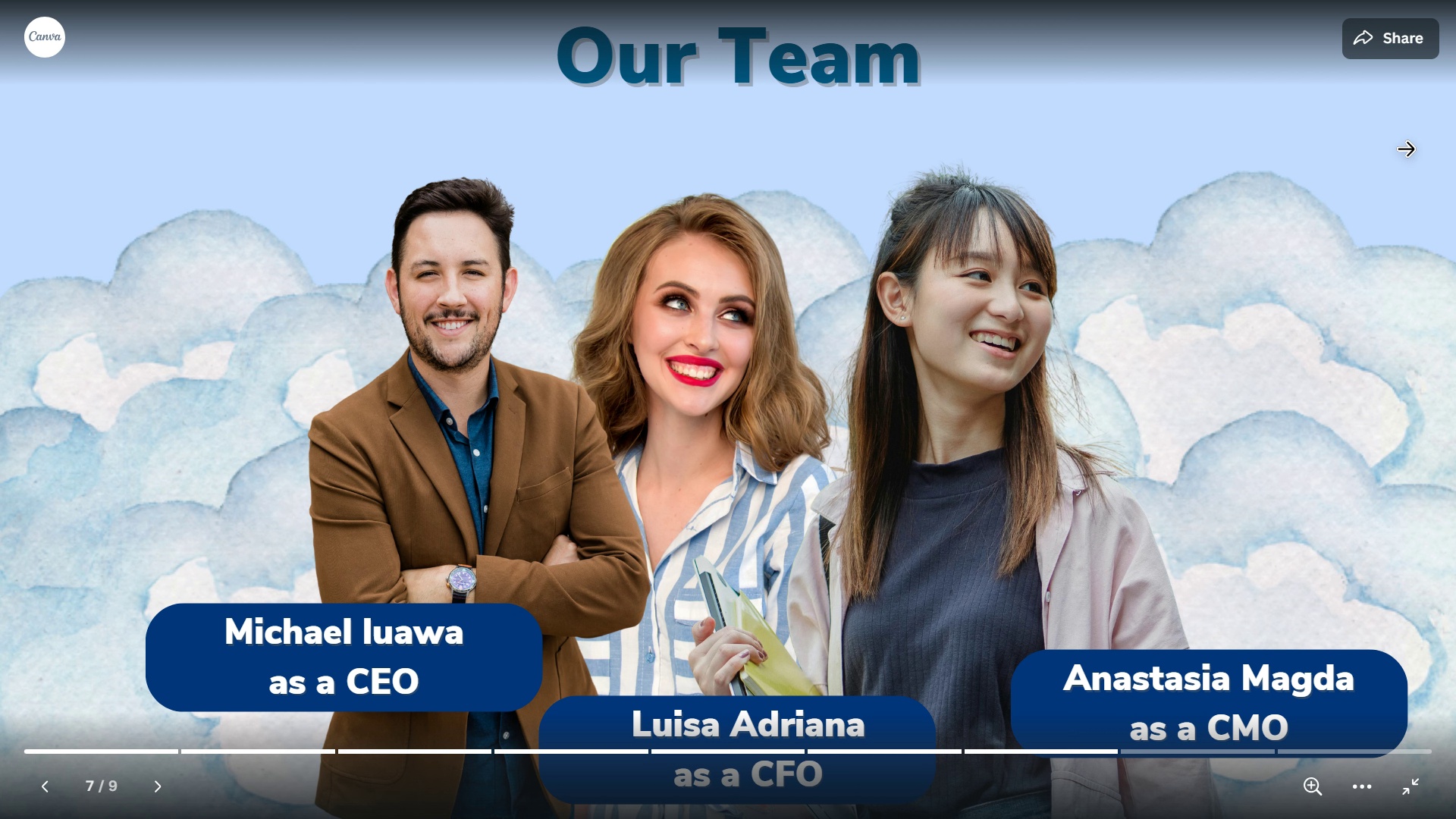 
wait(6.33)
 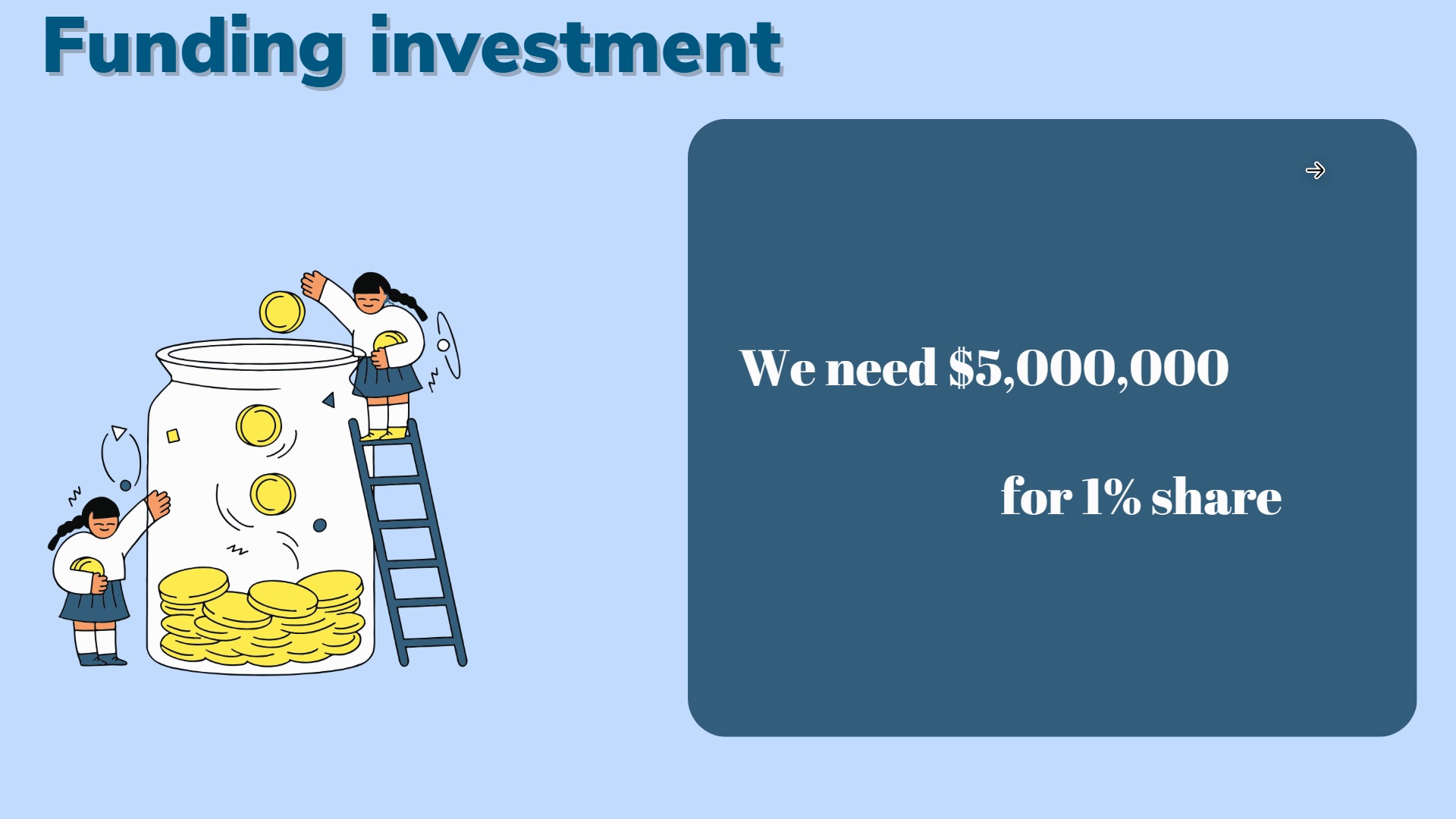 
left_click([1381, 162])
 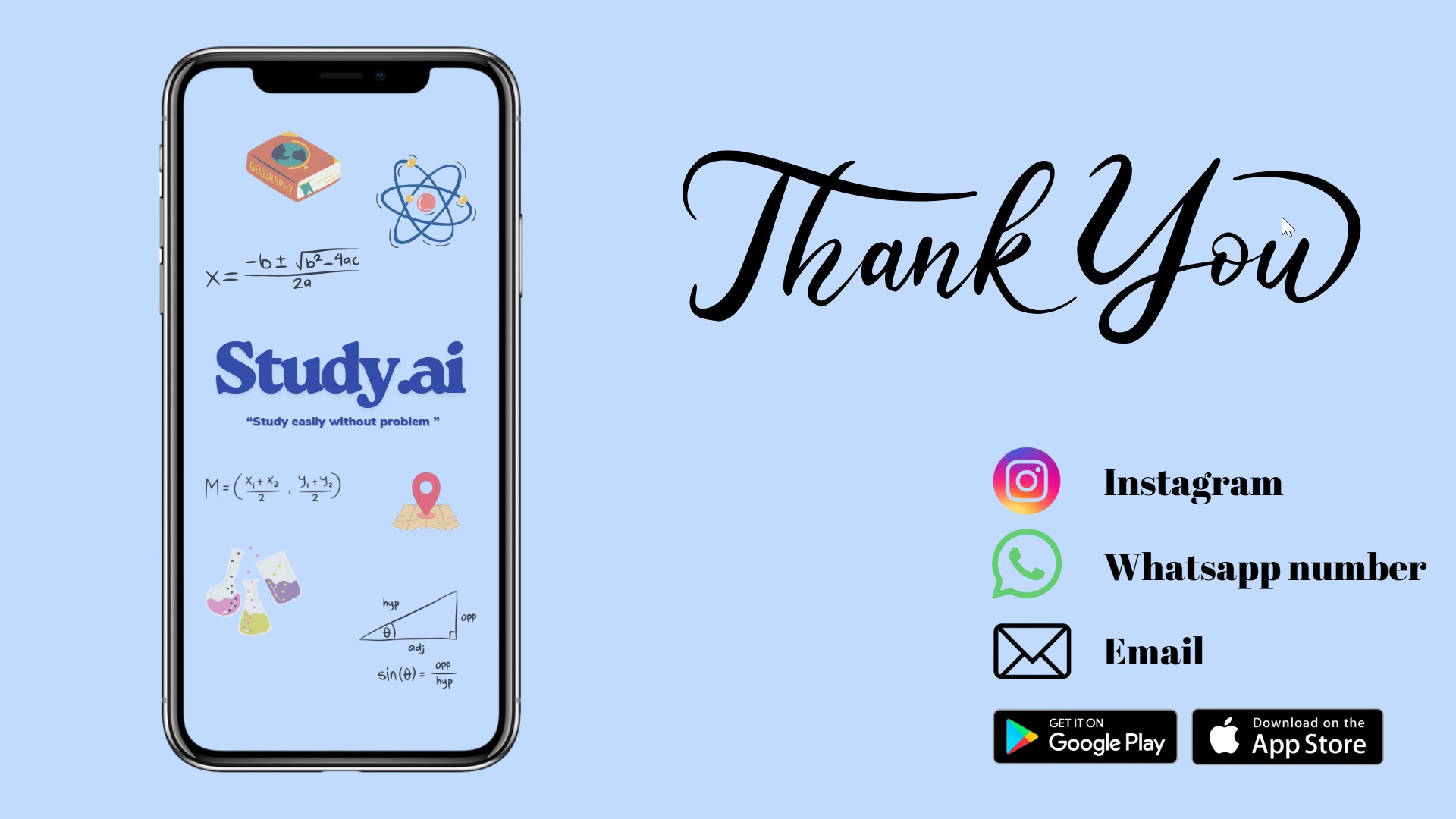 
wait(6.0)
 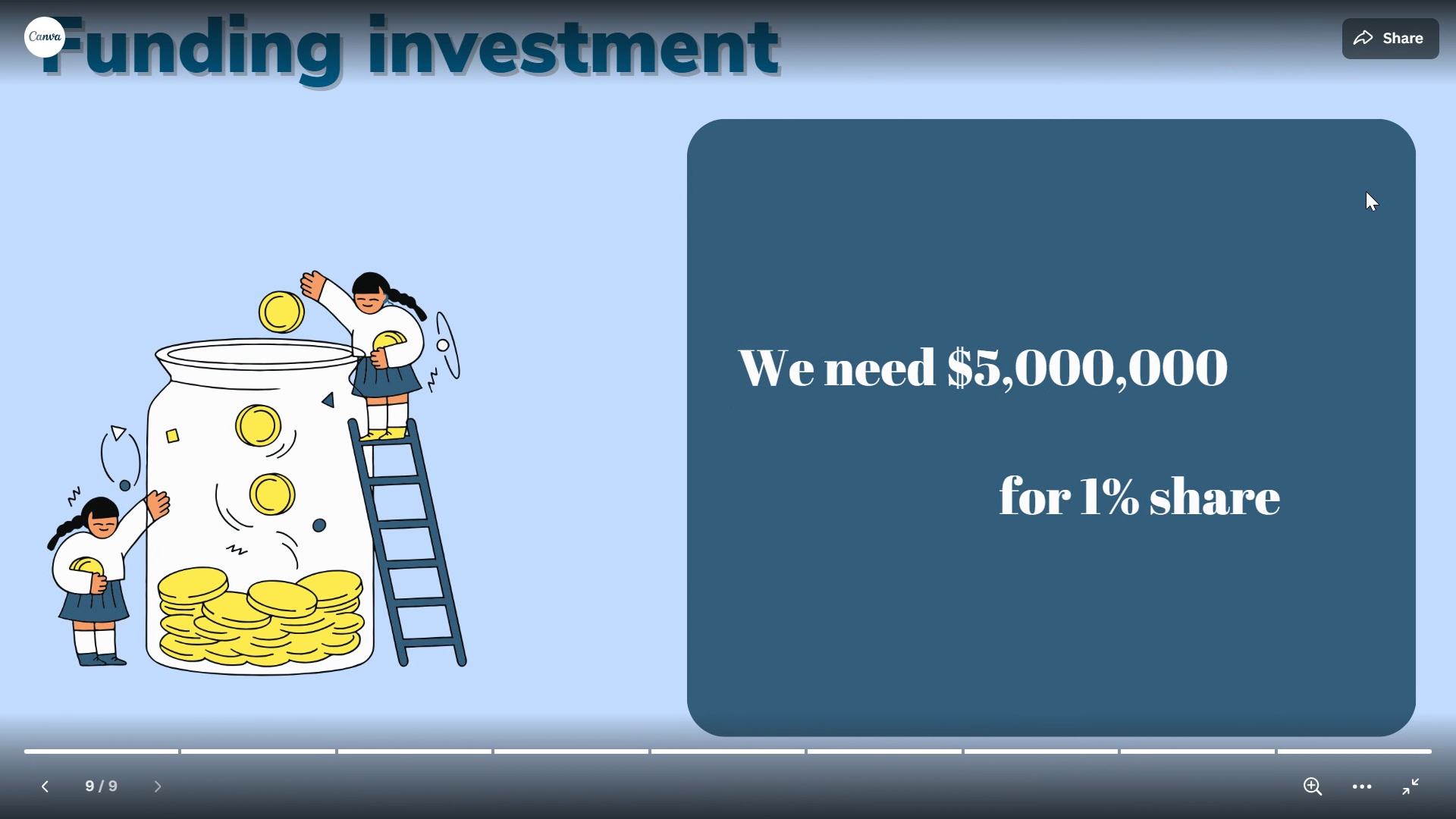 
key(Escape)
 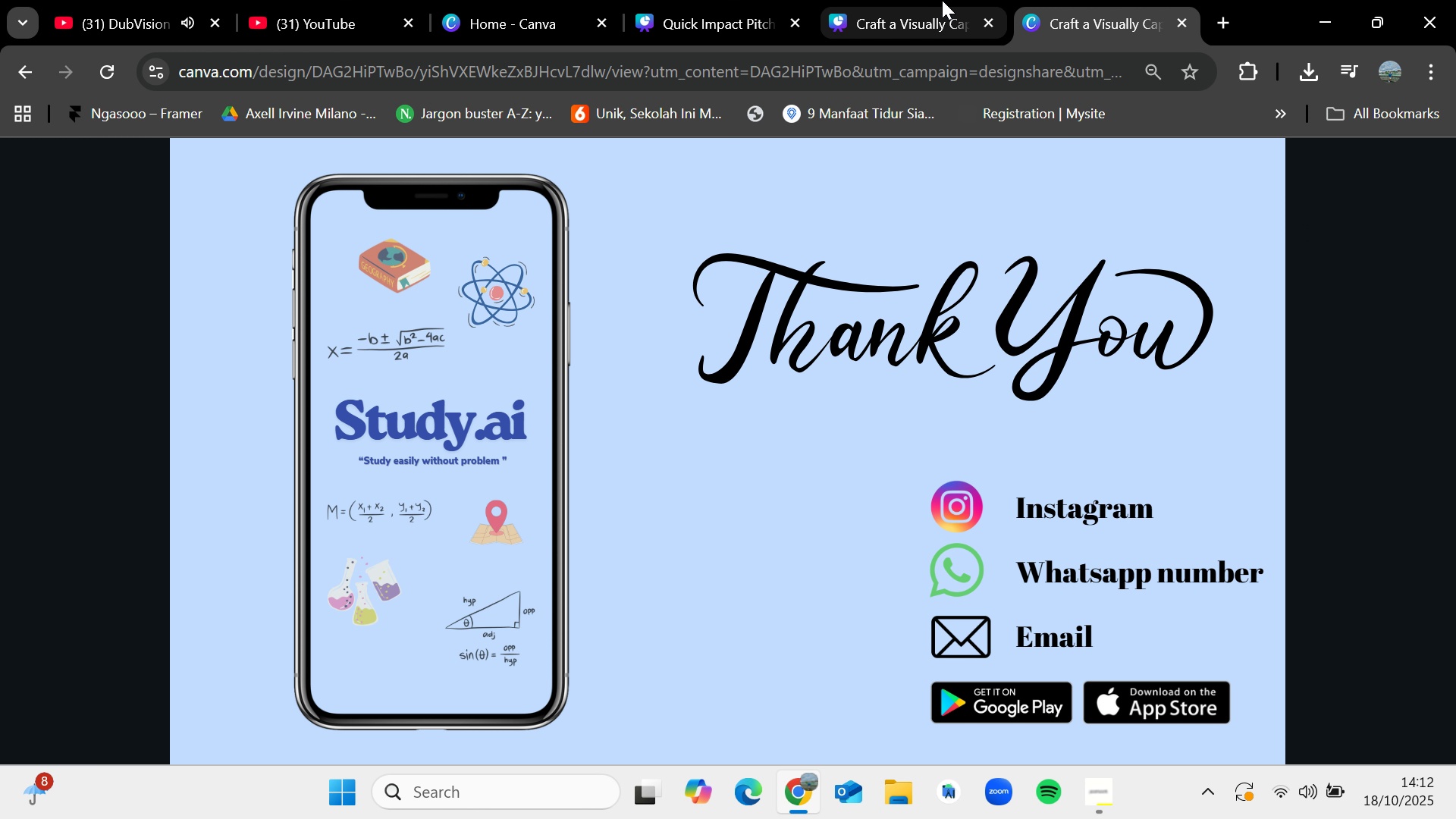 
left_click([942, 0])
 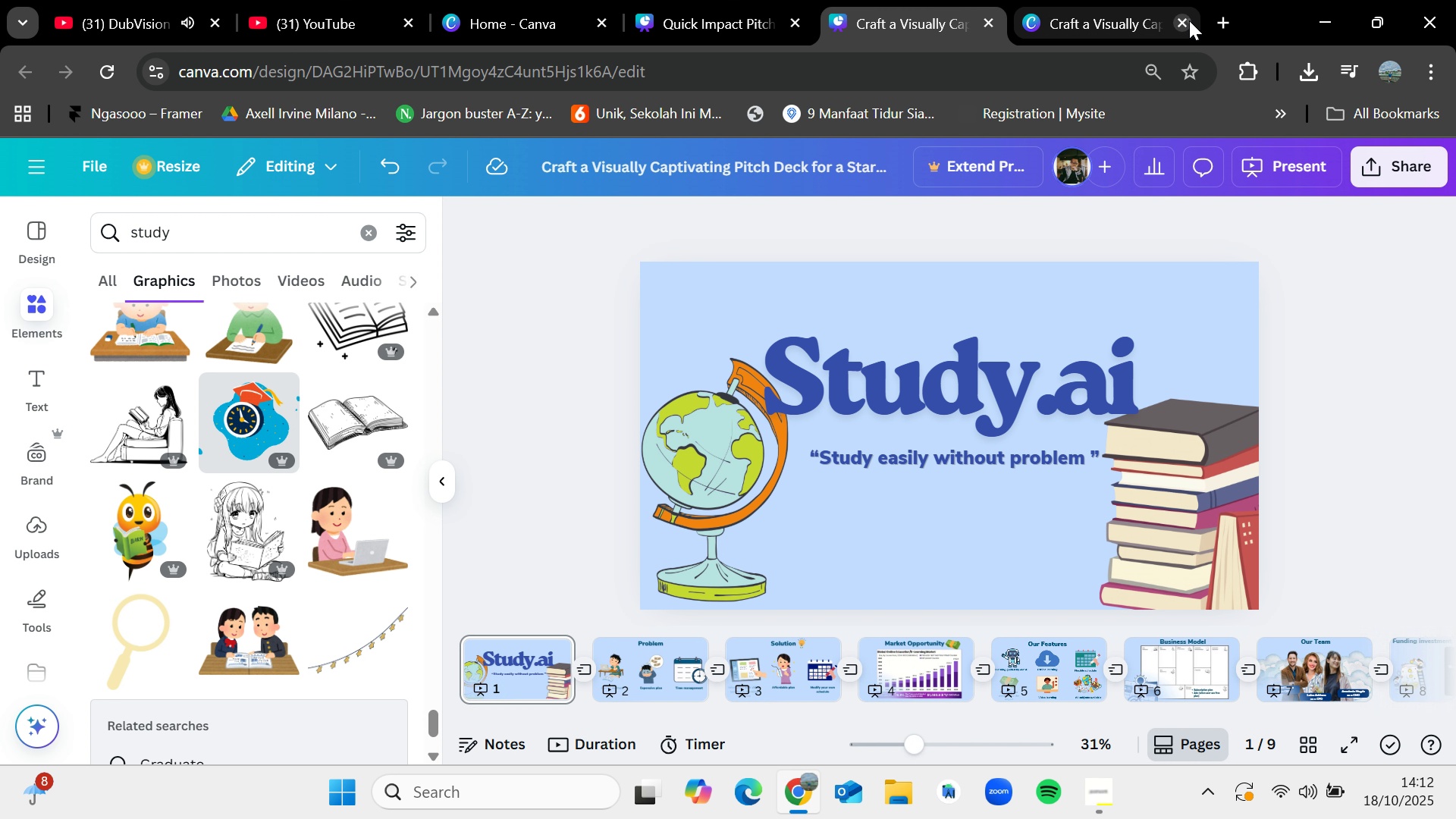 
left_click([1189, 20])
 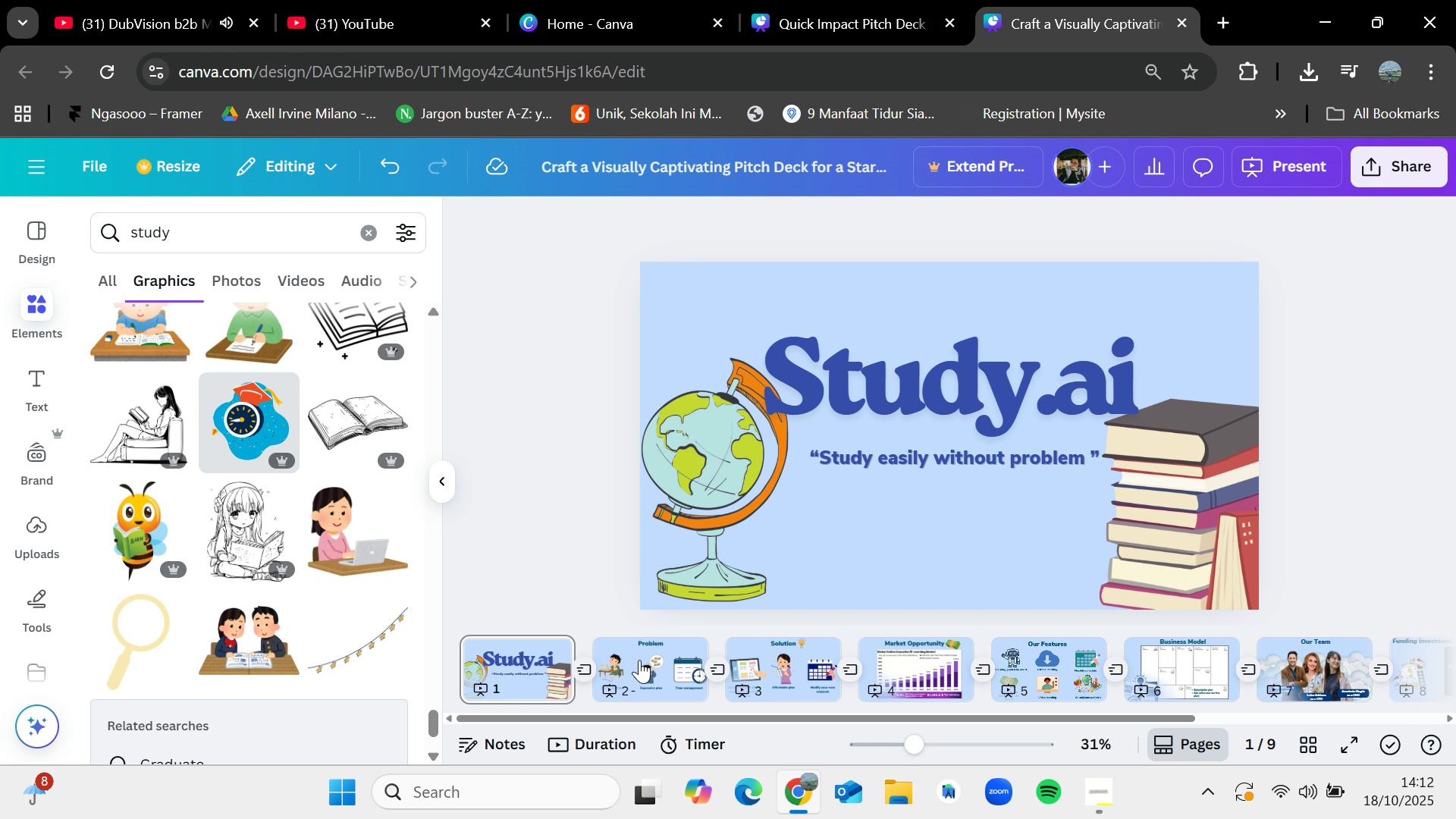 
left_click([639, 660])
 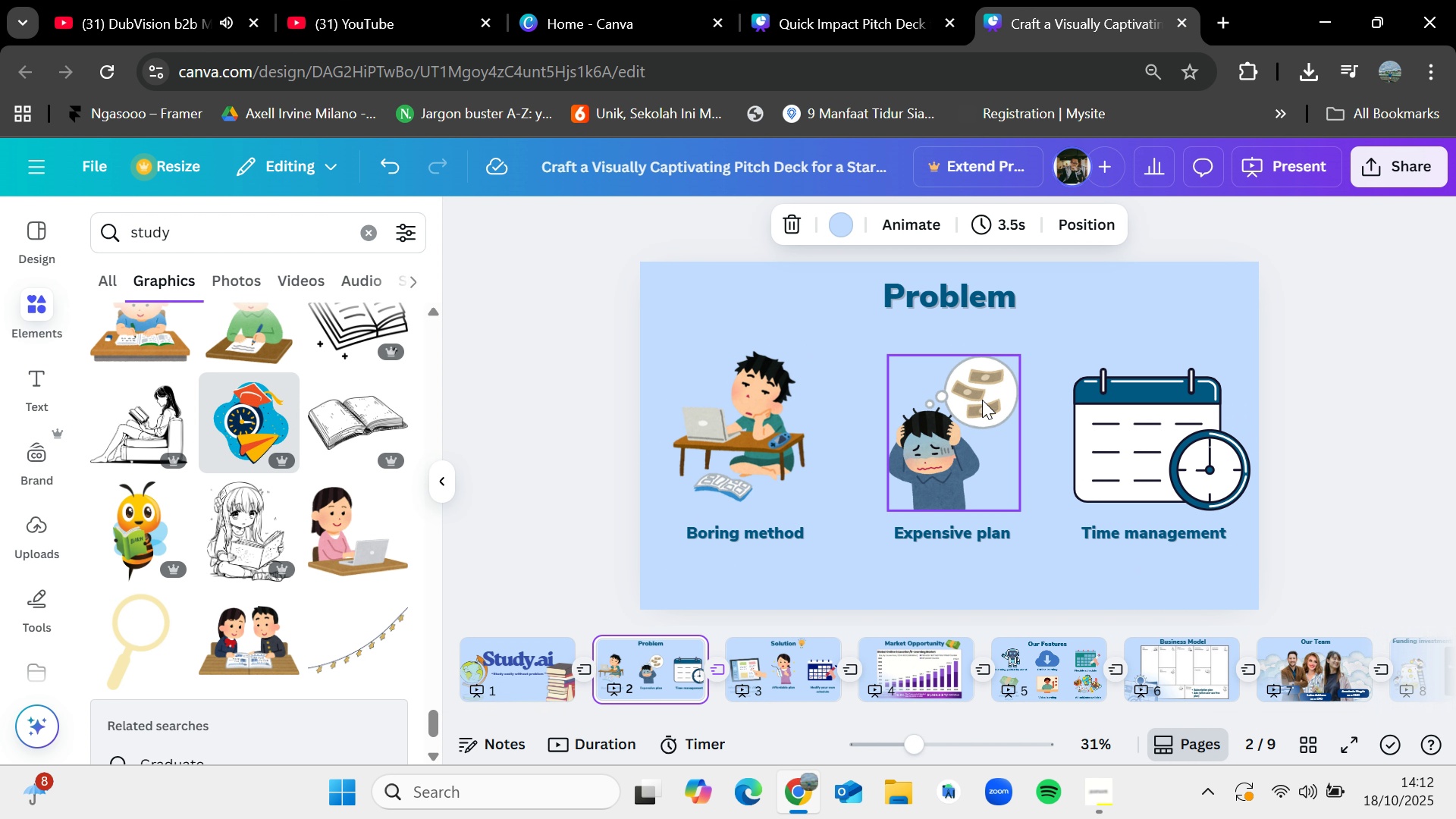 
left_click([982, 400])
 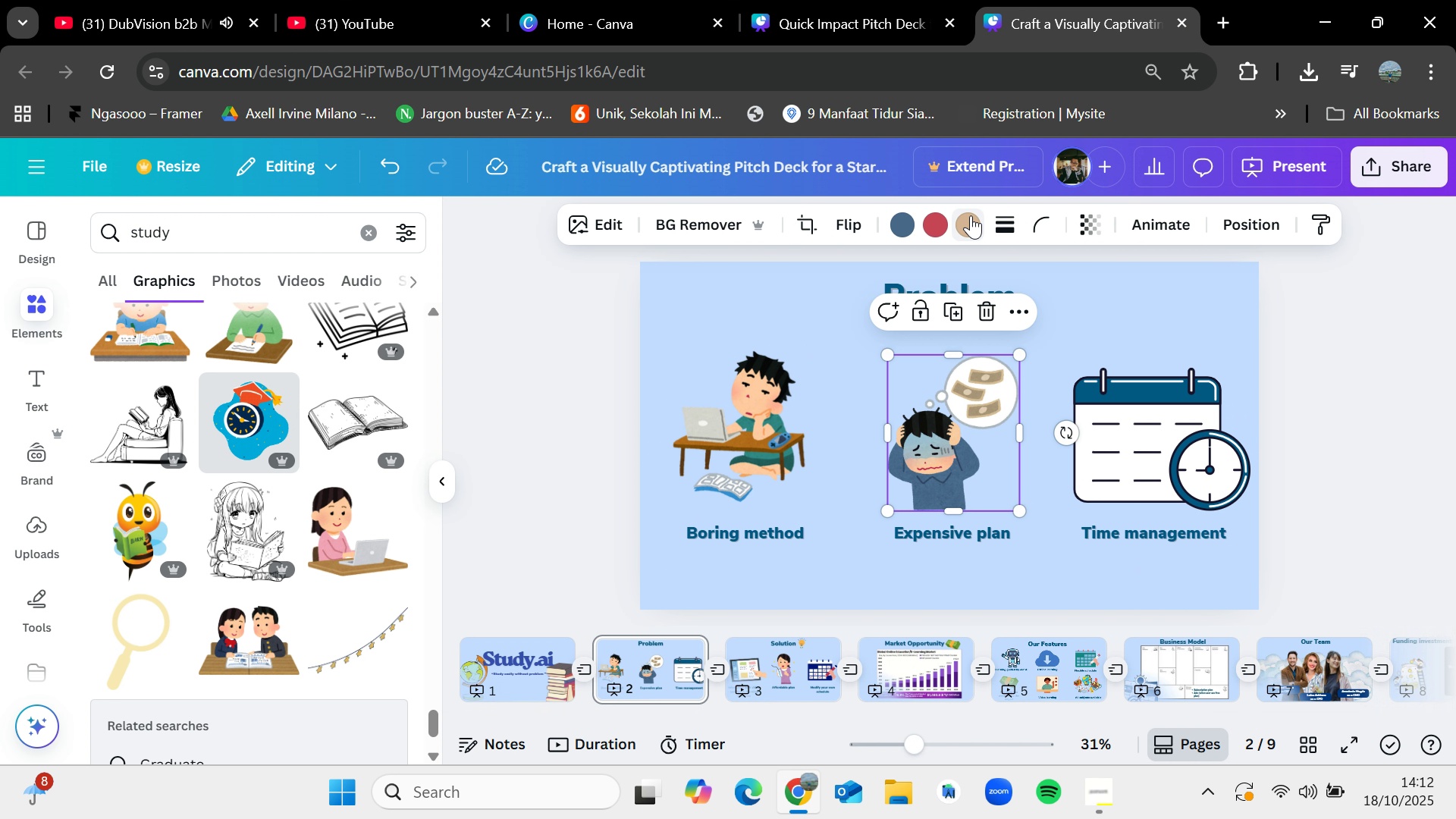 
left_click([971, 215])
 